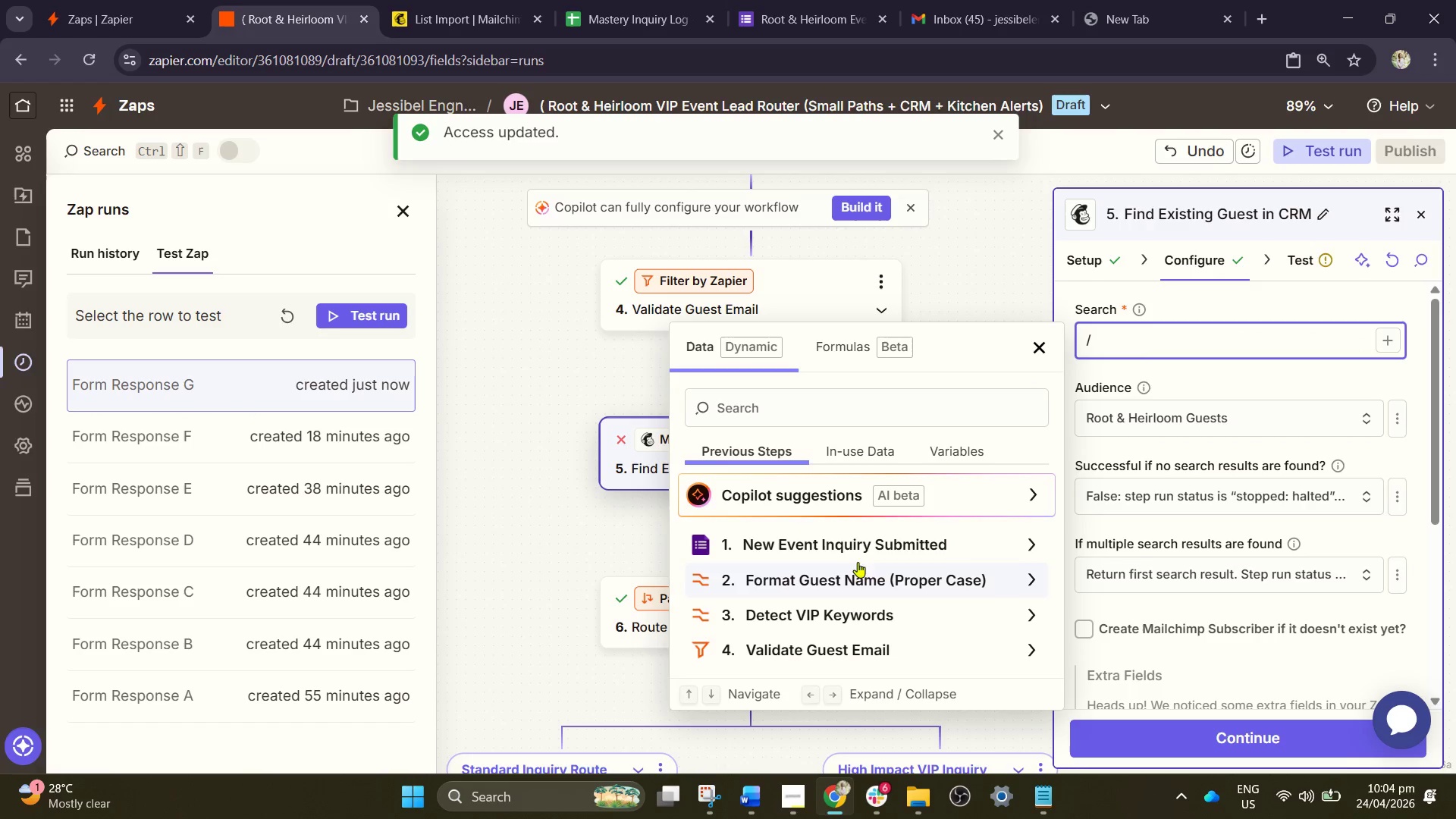 
left_click([871, 544])
 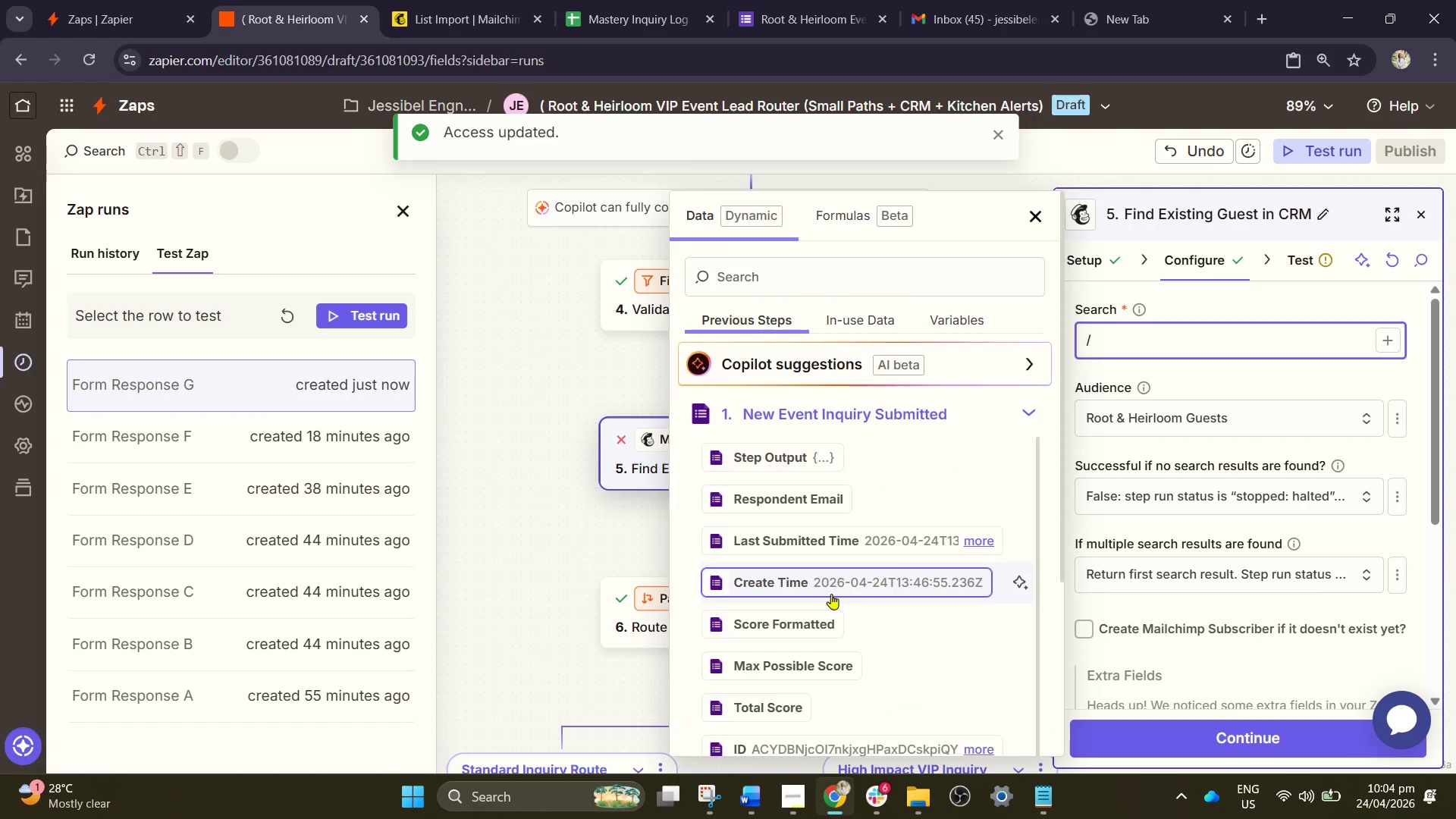 
scroll: coordinate [849, 638], scroll_direction: down, amount: 4.0
 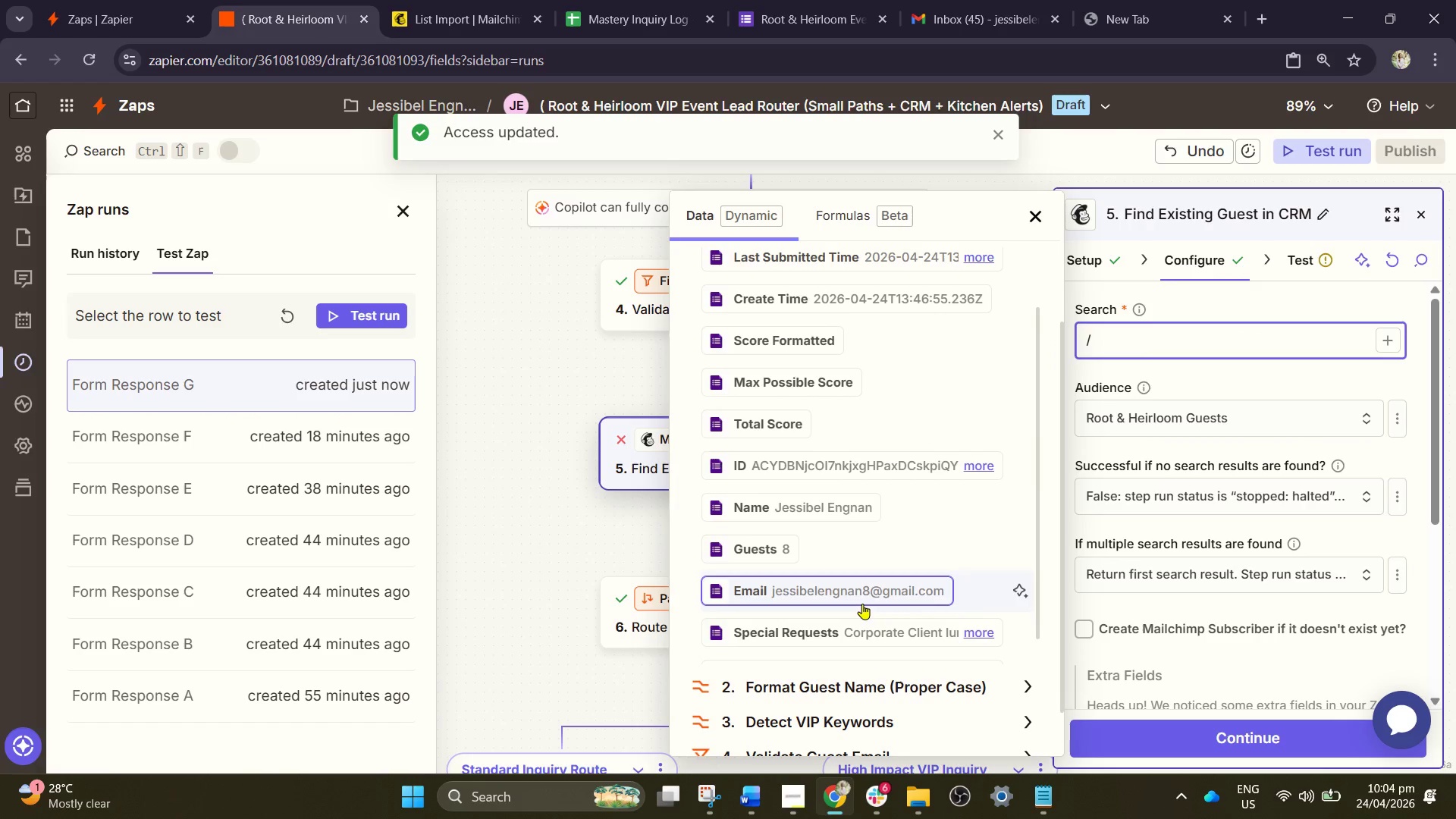 
left_click([862, 602])
 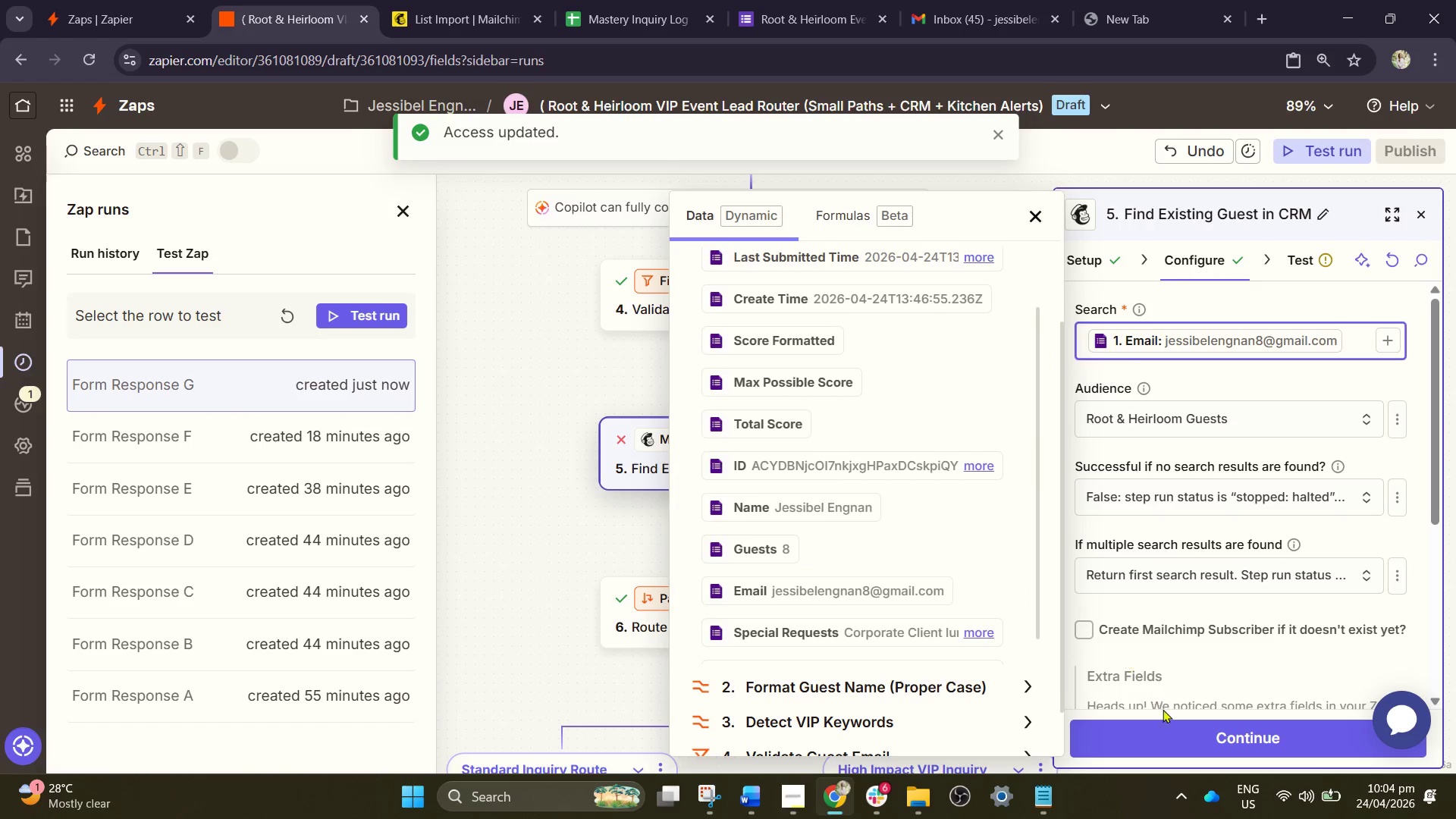 
left_click([1182, 727])
 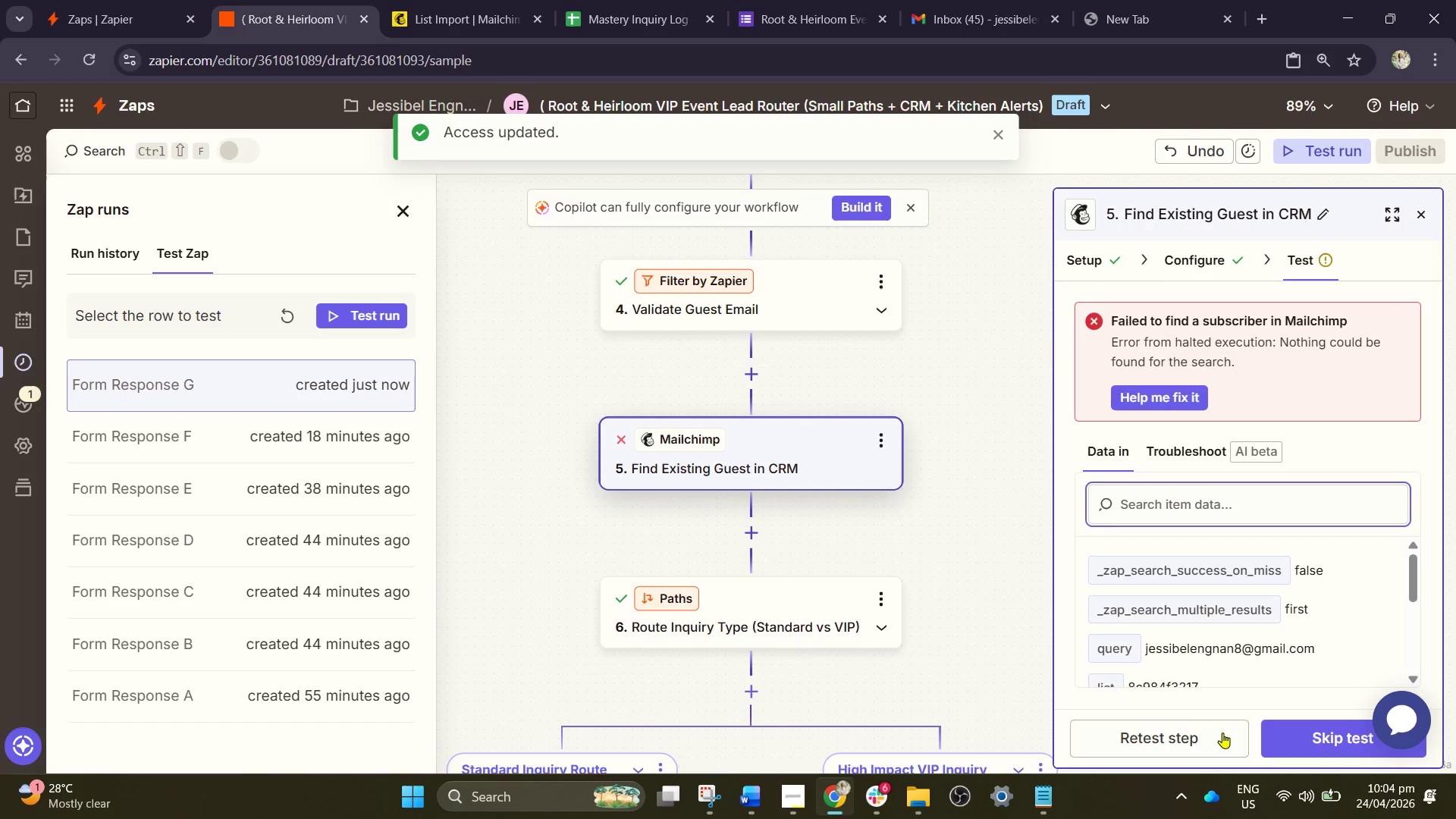 
left_click([1186, 743])
 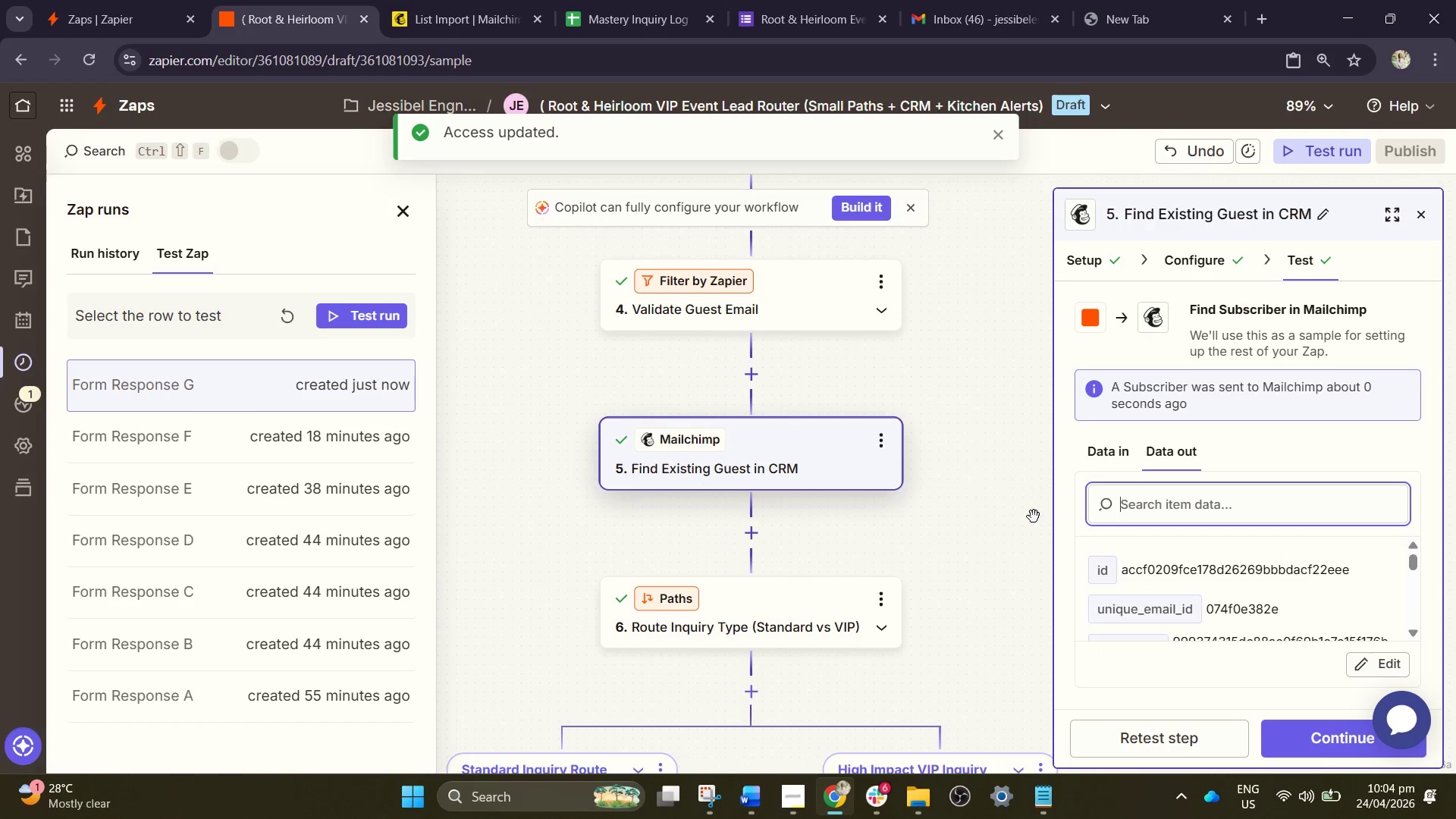 
scroll: coordinate [1215, 601], scroll_direction: down, amount: 2.0
 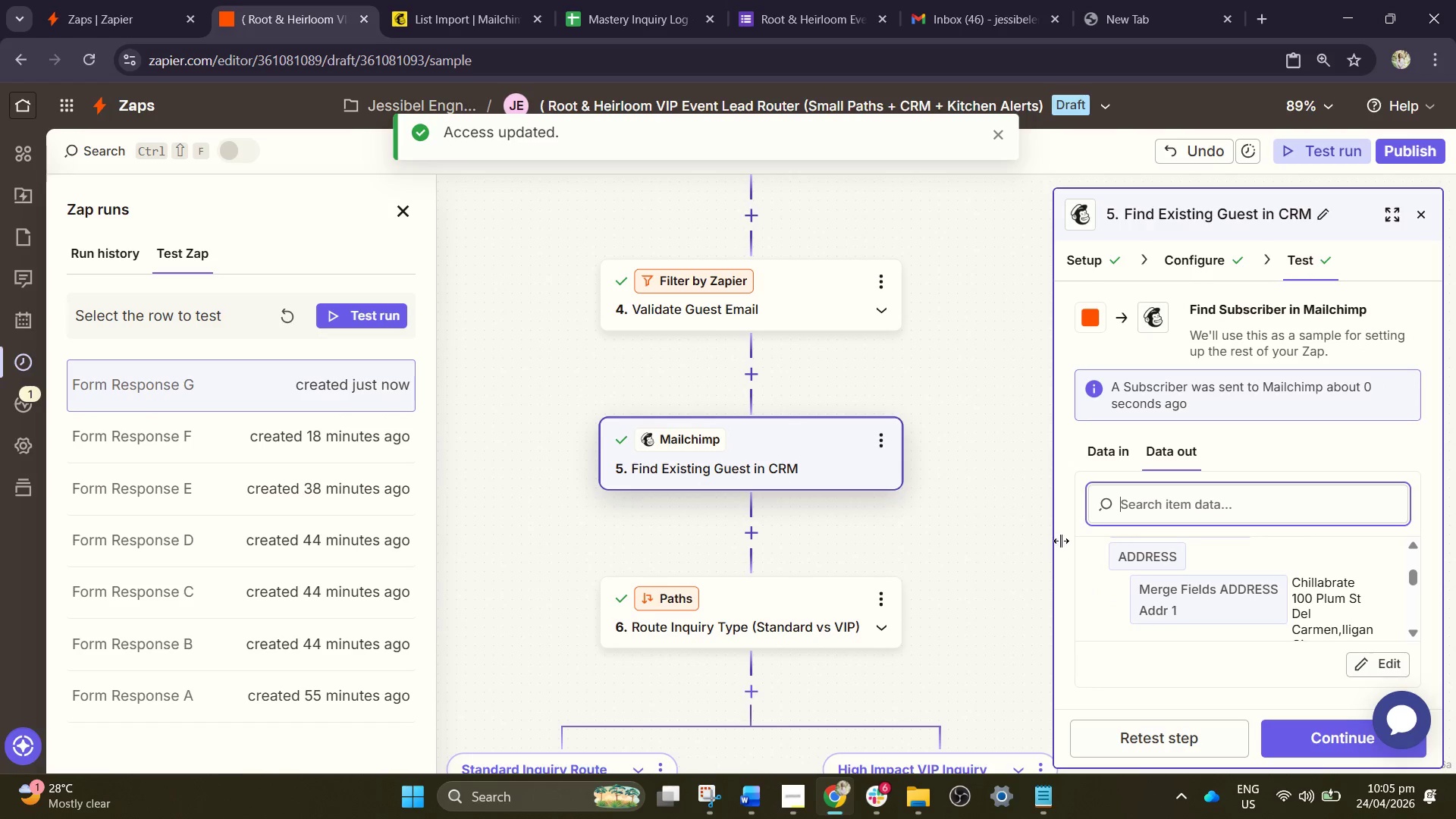 
left_click([990, 503])
 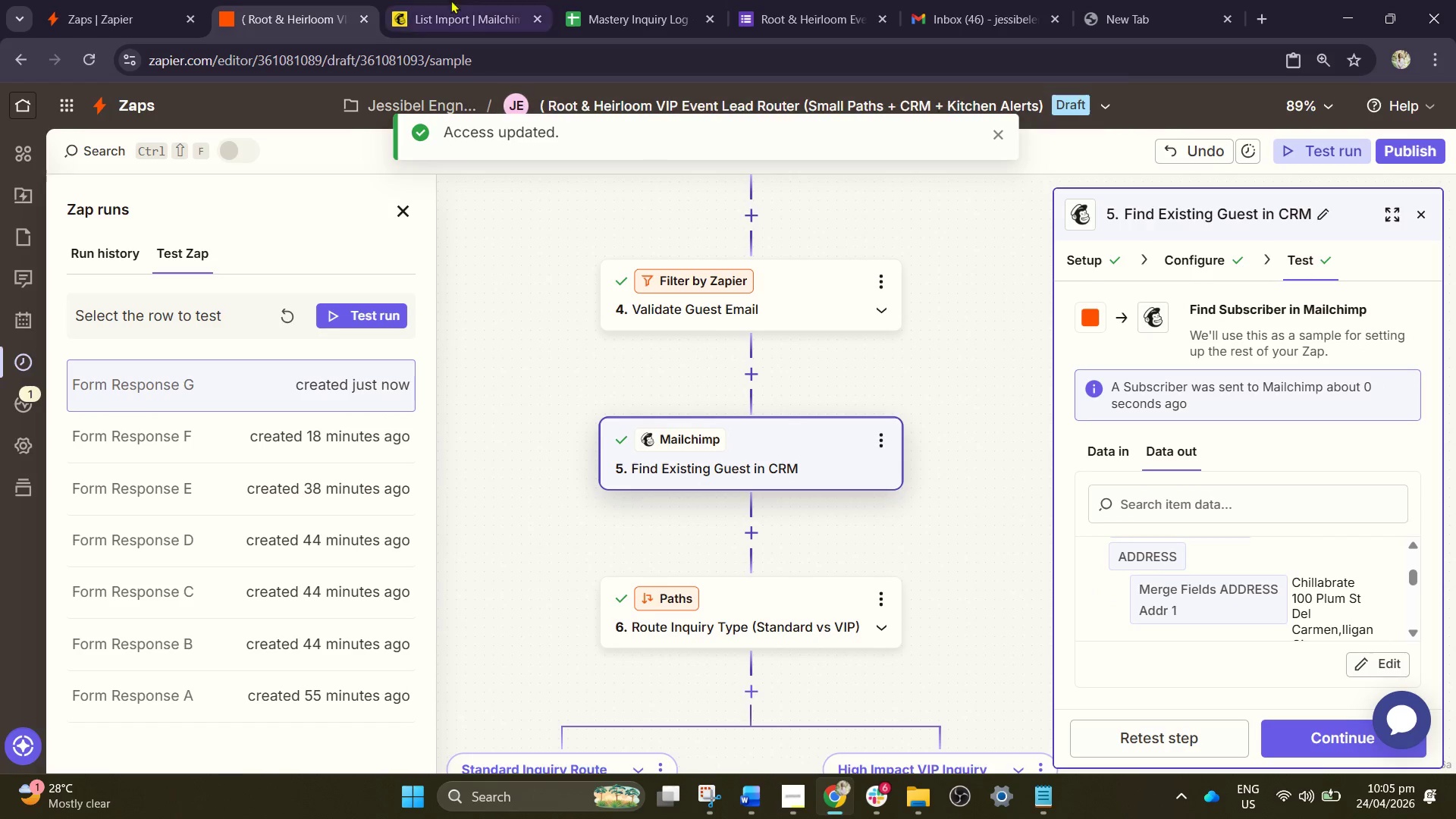 
left_click_drag(start_coordinate=[419, 0], to_coordinate=[423, 1])
 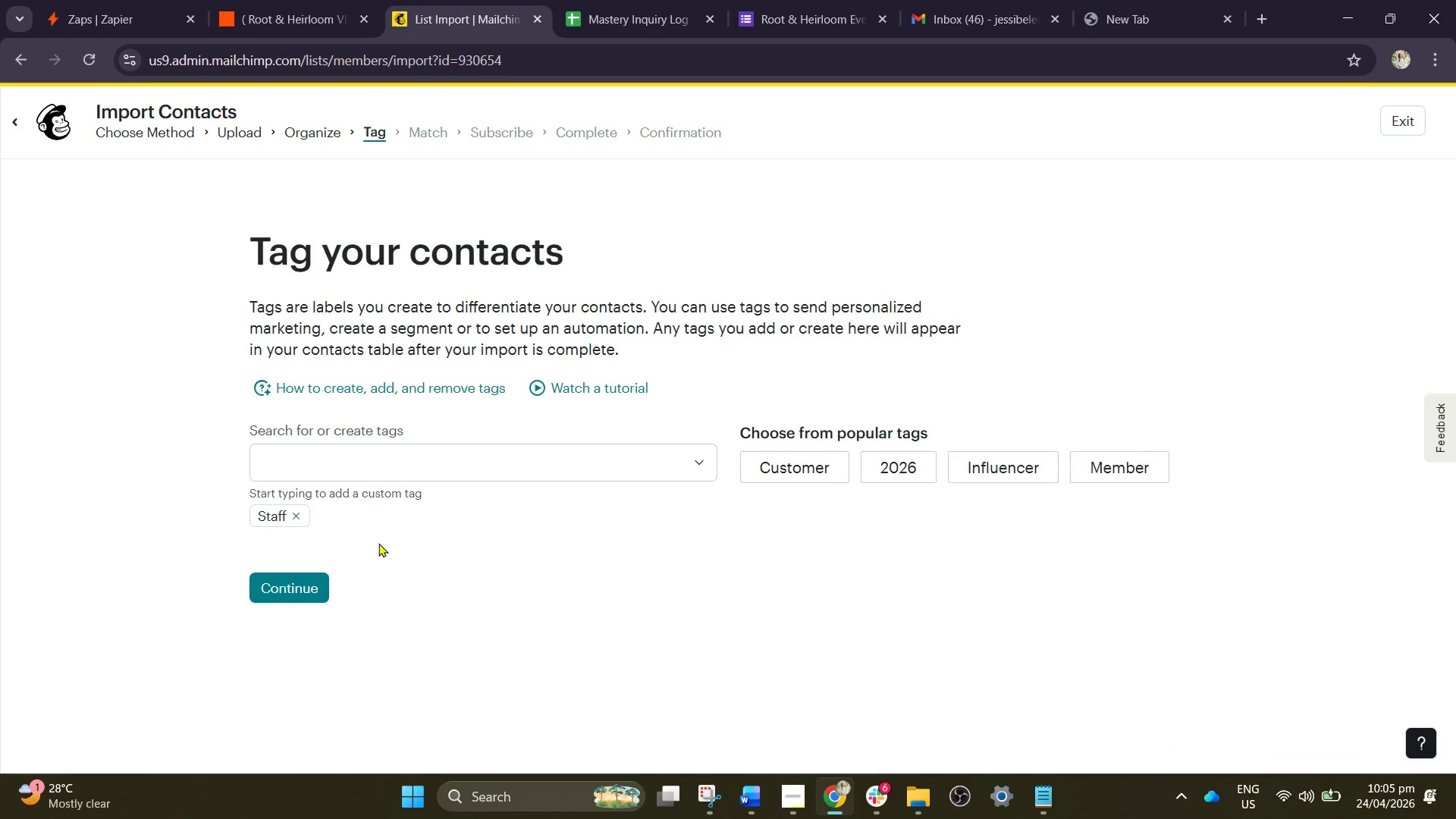 
left_click([297, 519])
 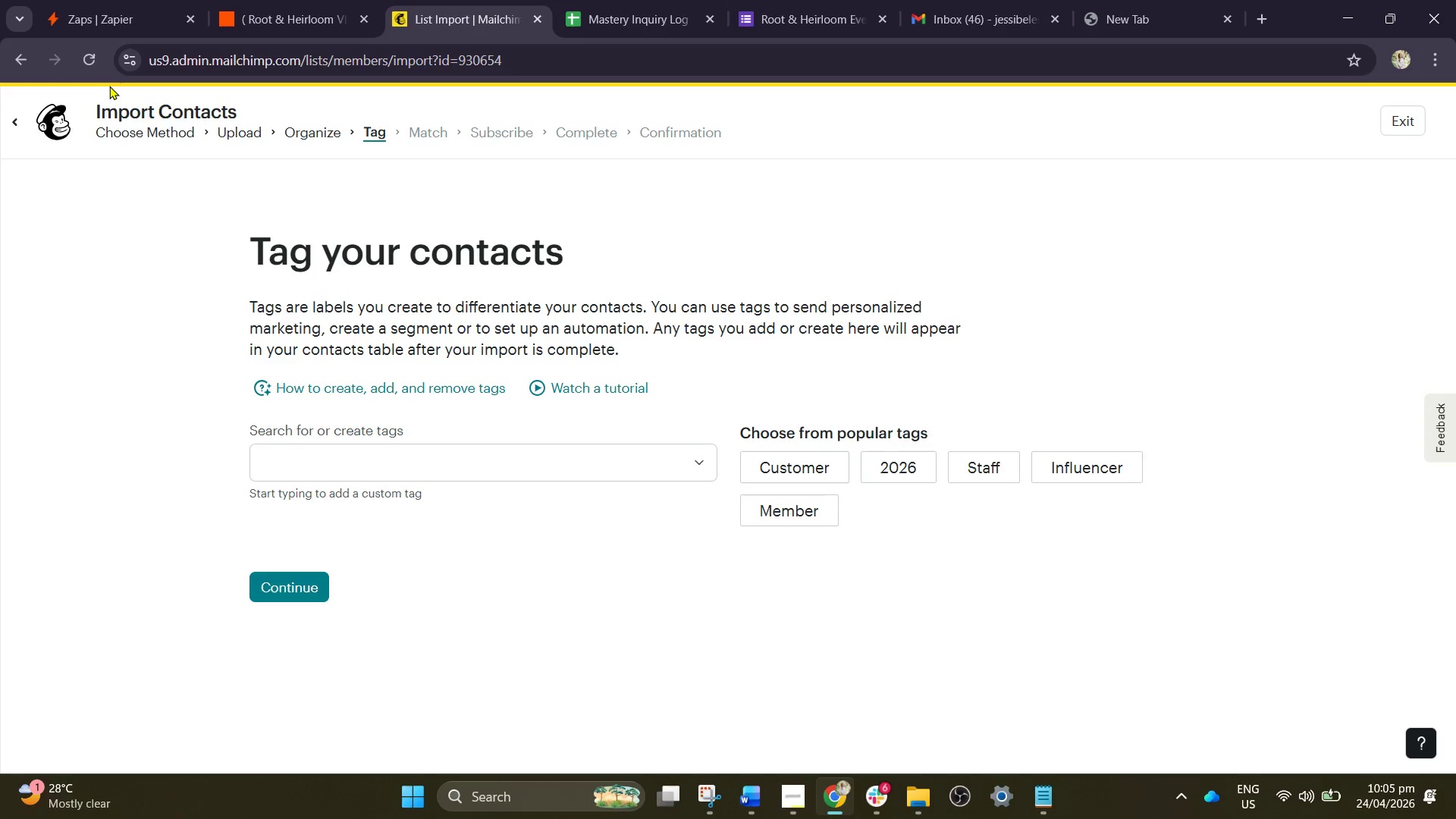 
wait(12.36)
 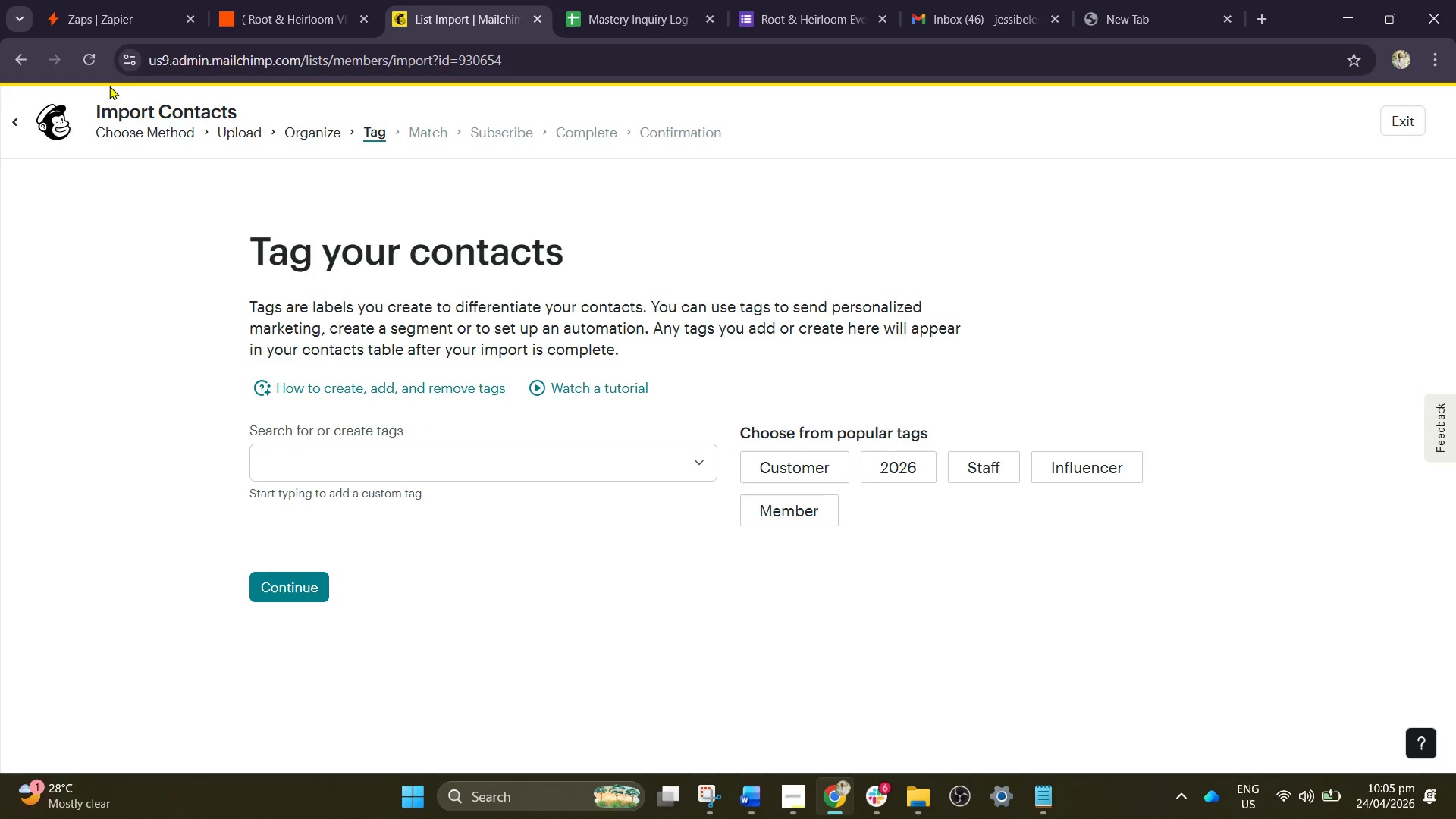 
left_click_drag(start_coordinate=[262, 0], to_coordinate=[267, 0])
 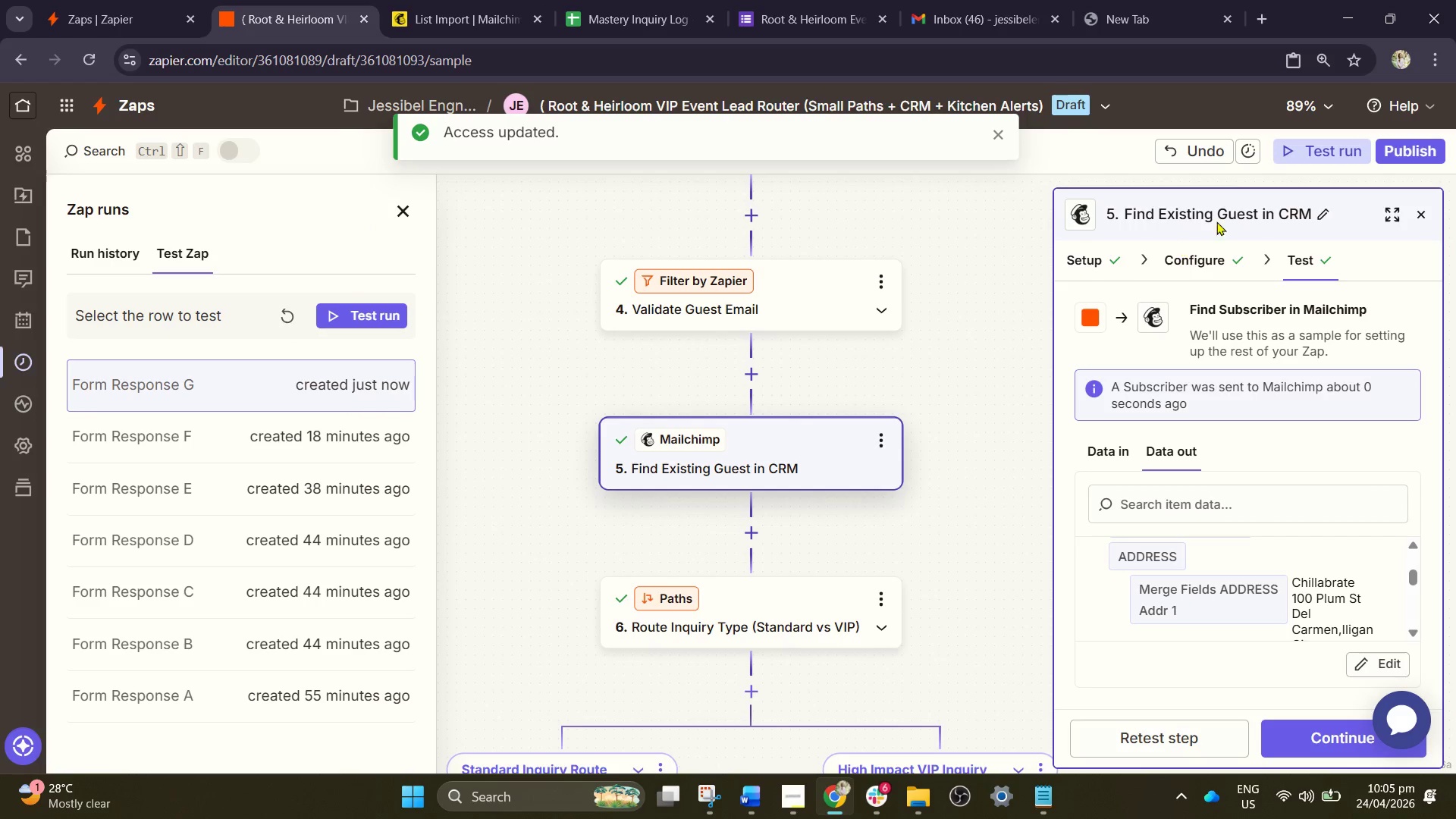 
left_click([849, 17])
 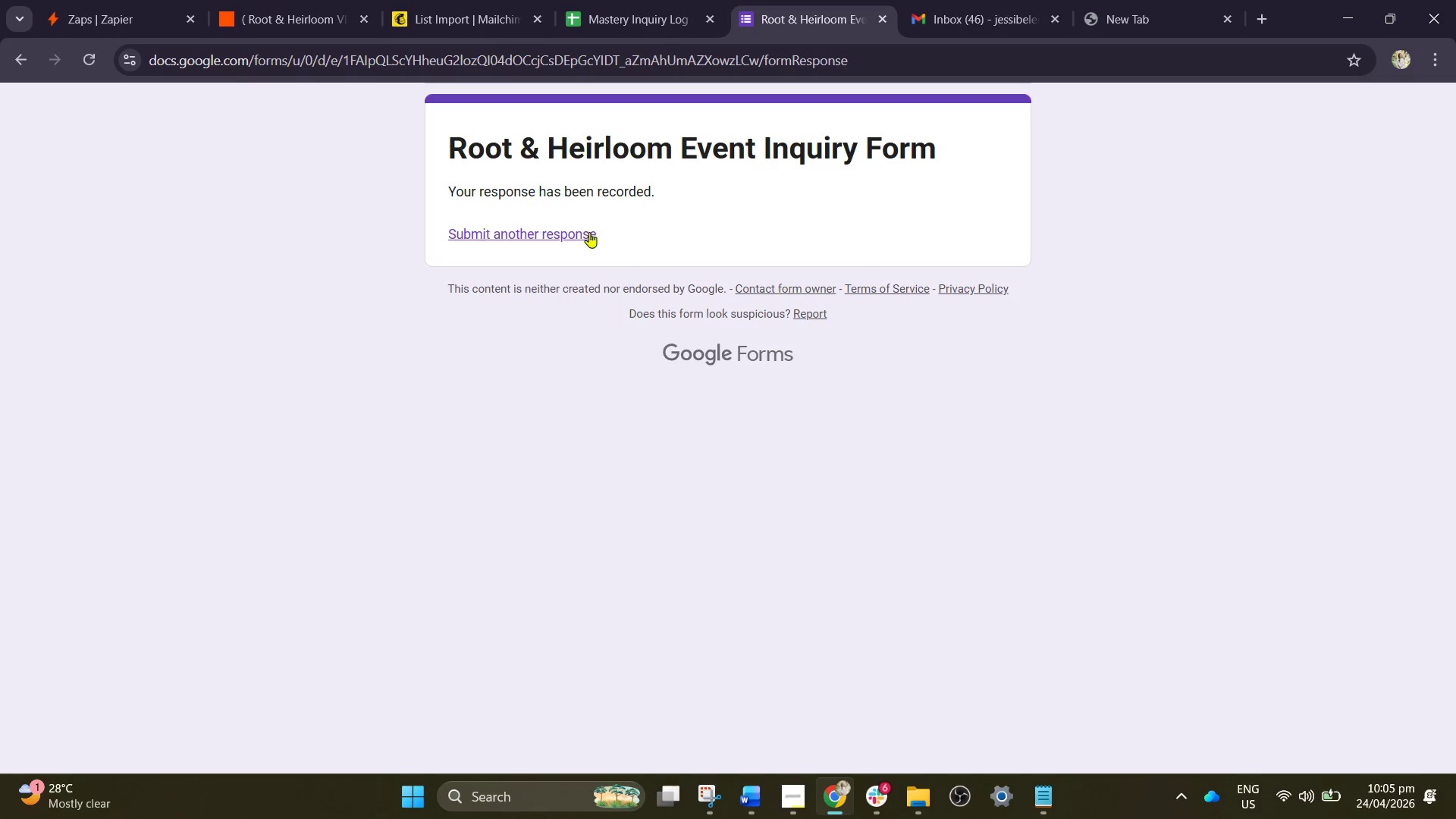 
left_click([576, 240])
 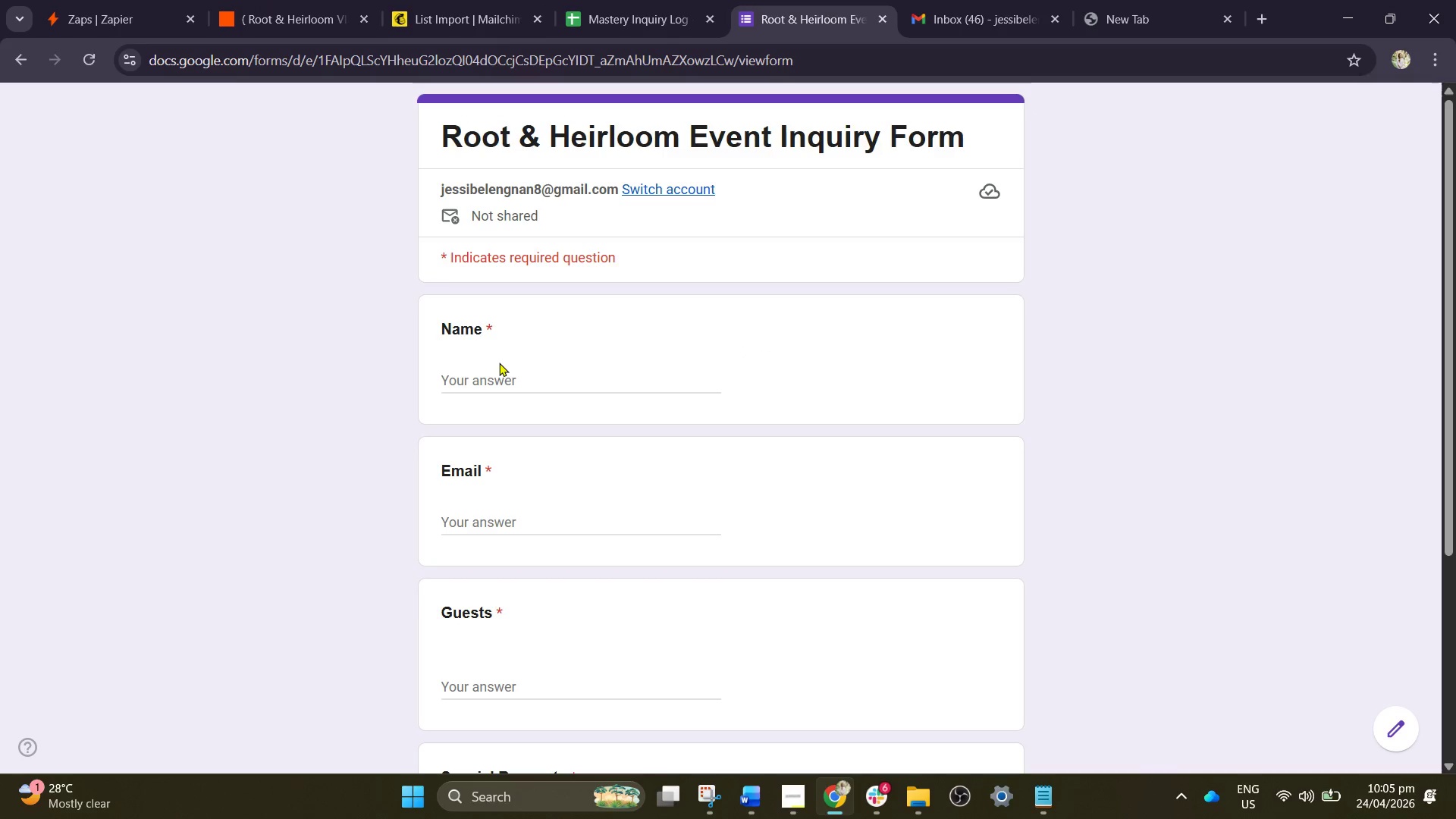 
double_click([495, 384])
 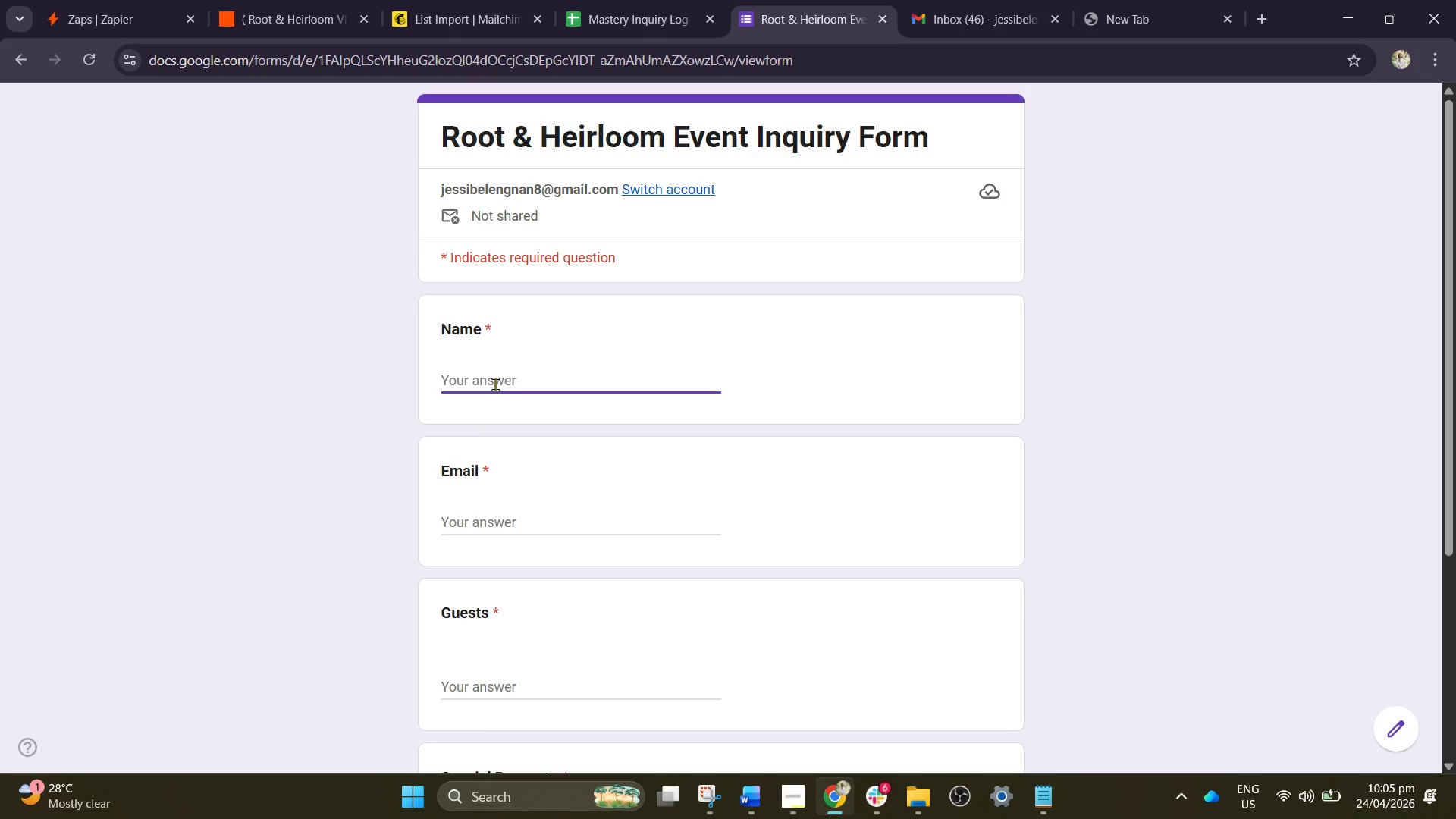 
type(Michael Rey)
key(Backspace)
key(Backspace)
type(eyes)
 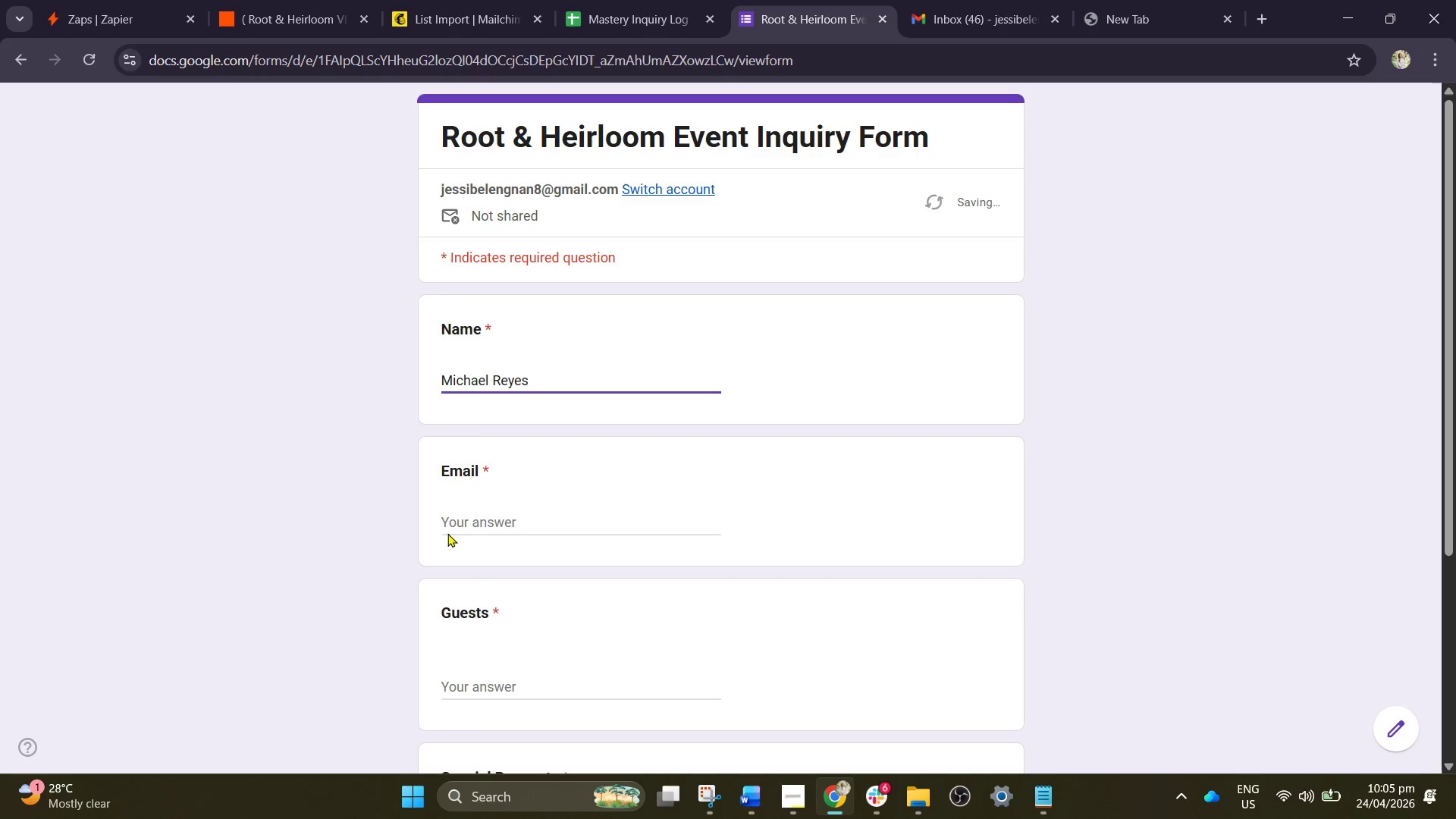 
left_click([471, 510])
 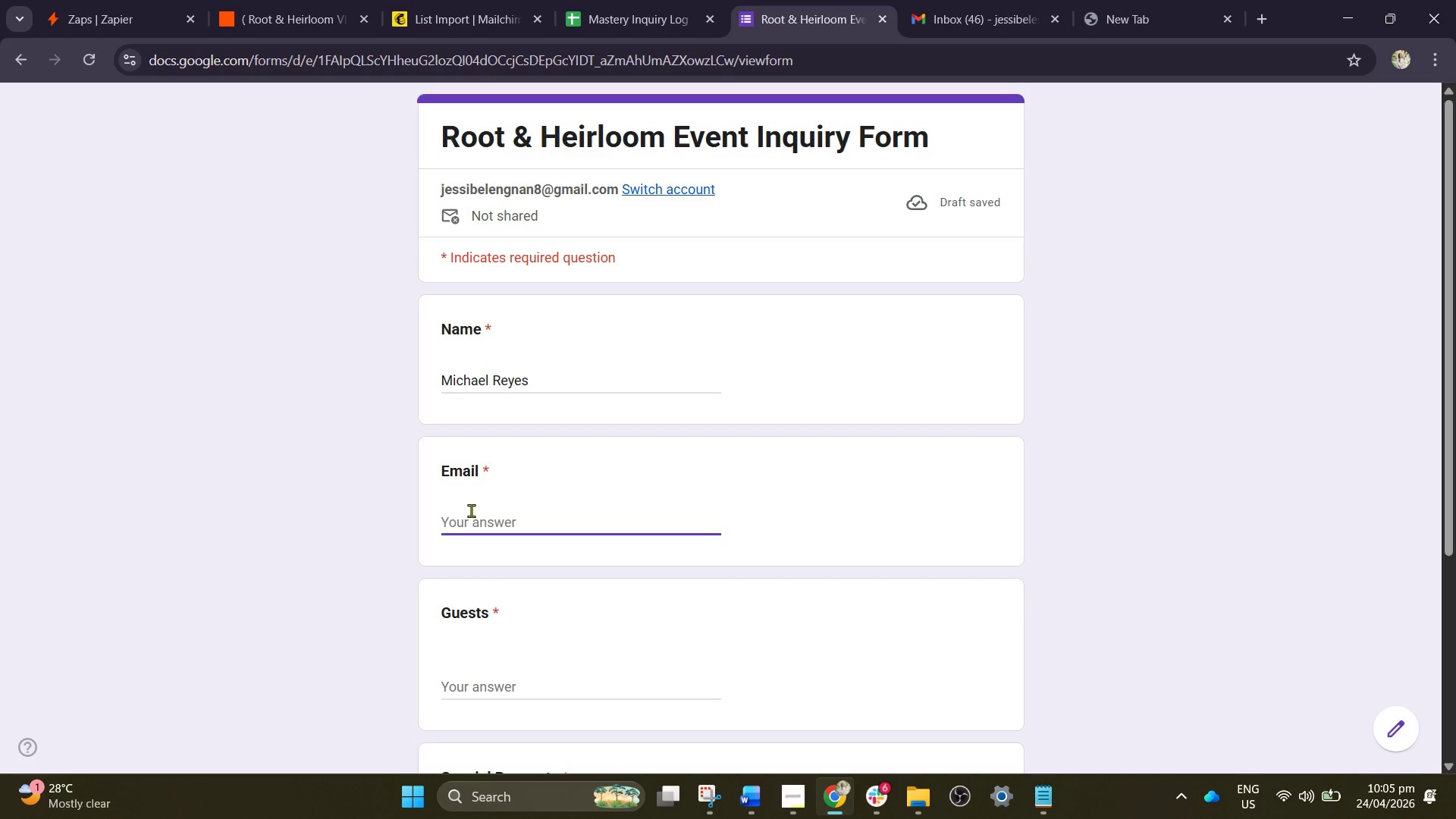 
type(michael.reyes)
 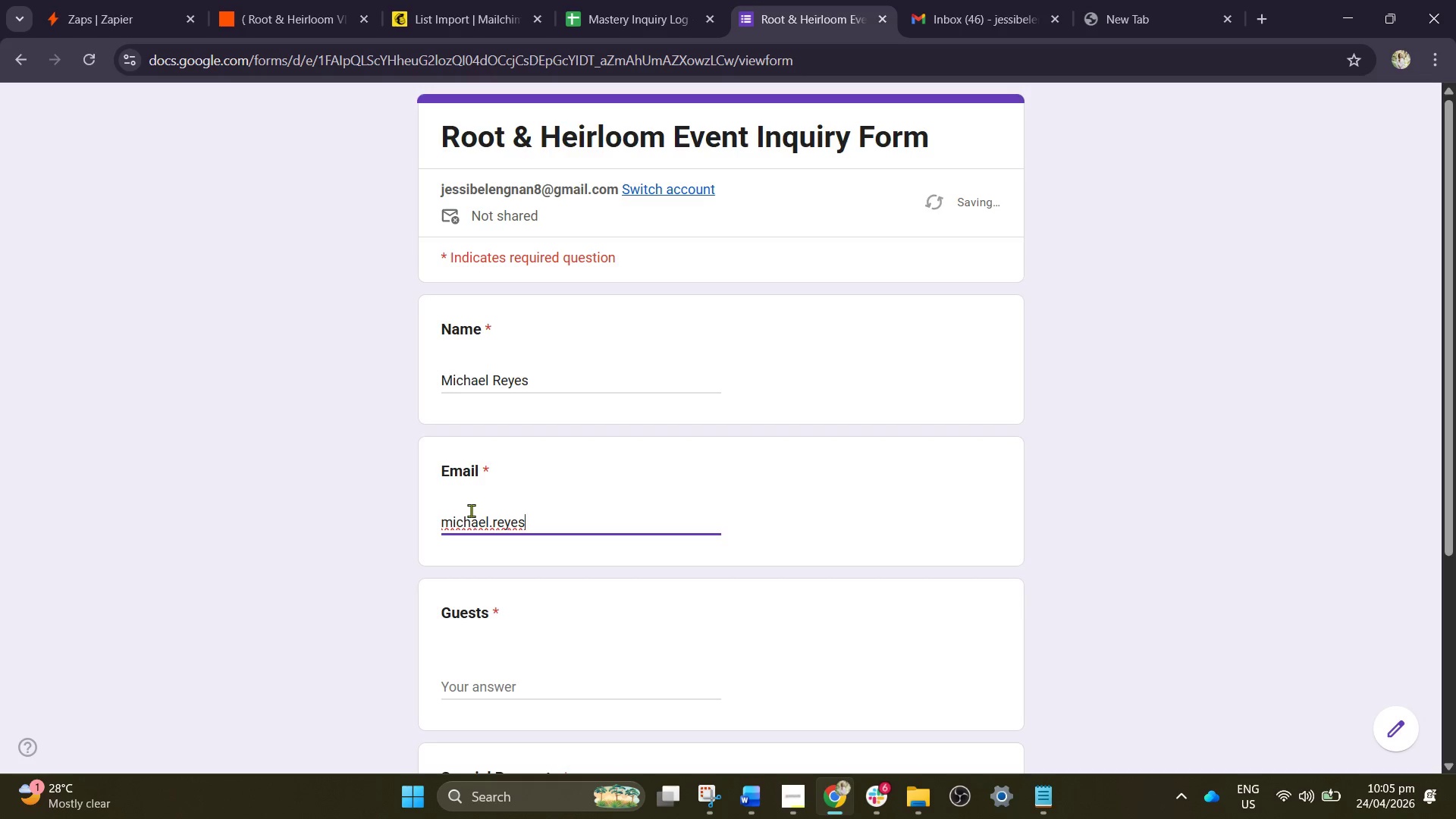 
type(@gmail.com)
 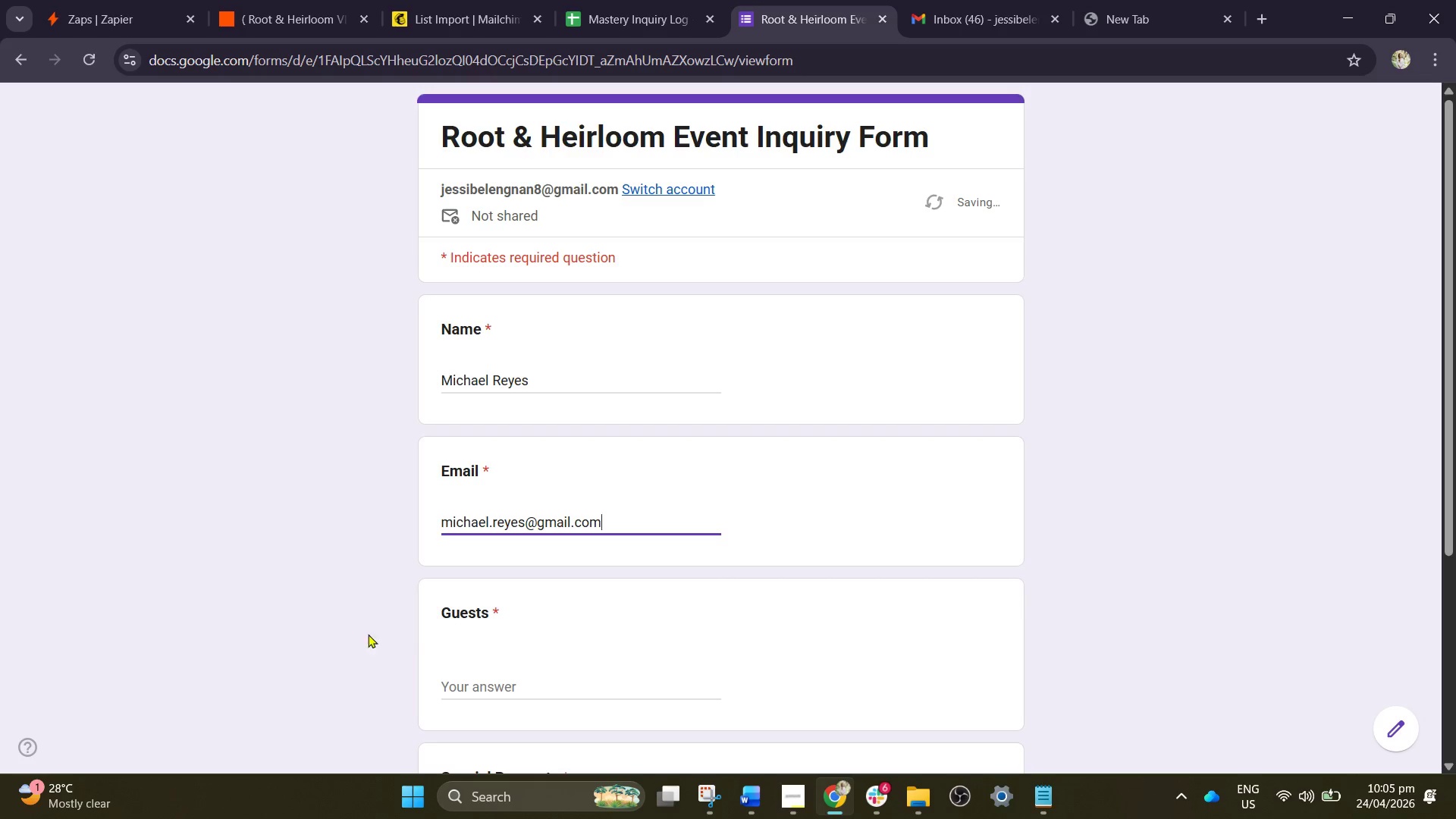 
scroll: coordinate [506, 588], scroll_direction: down, amount: 2.0
 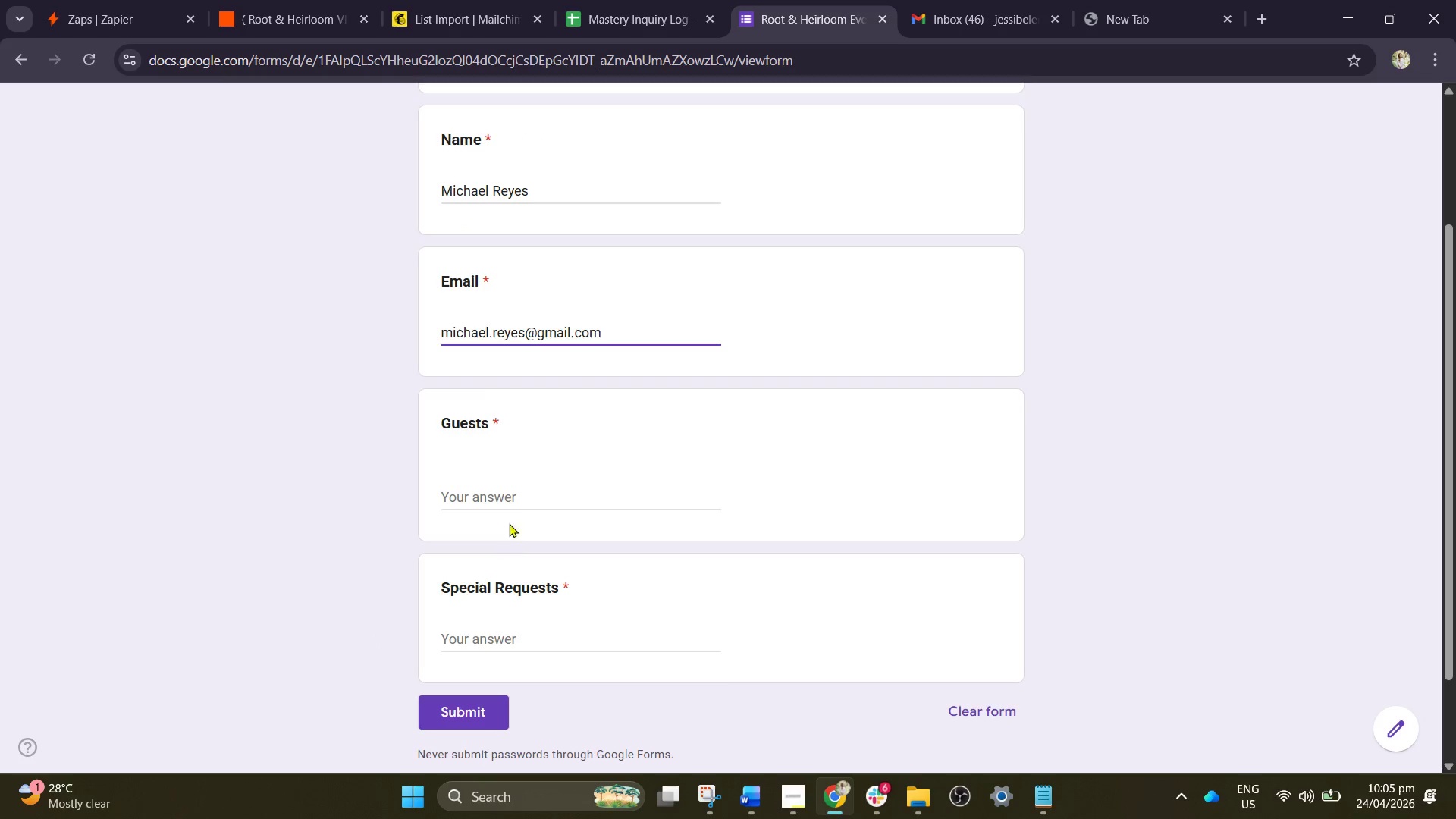 
left_click([512, 505])
 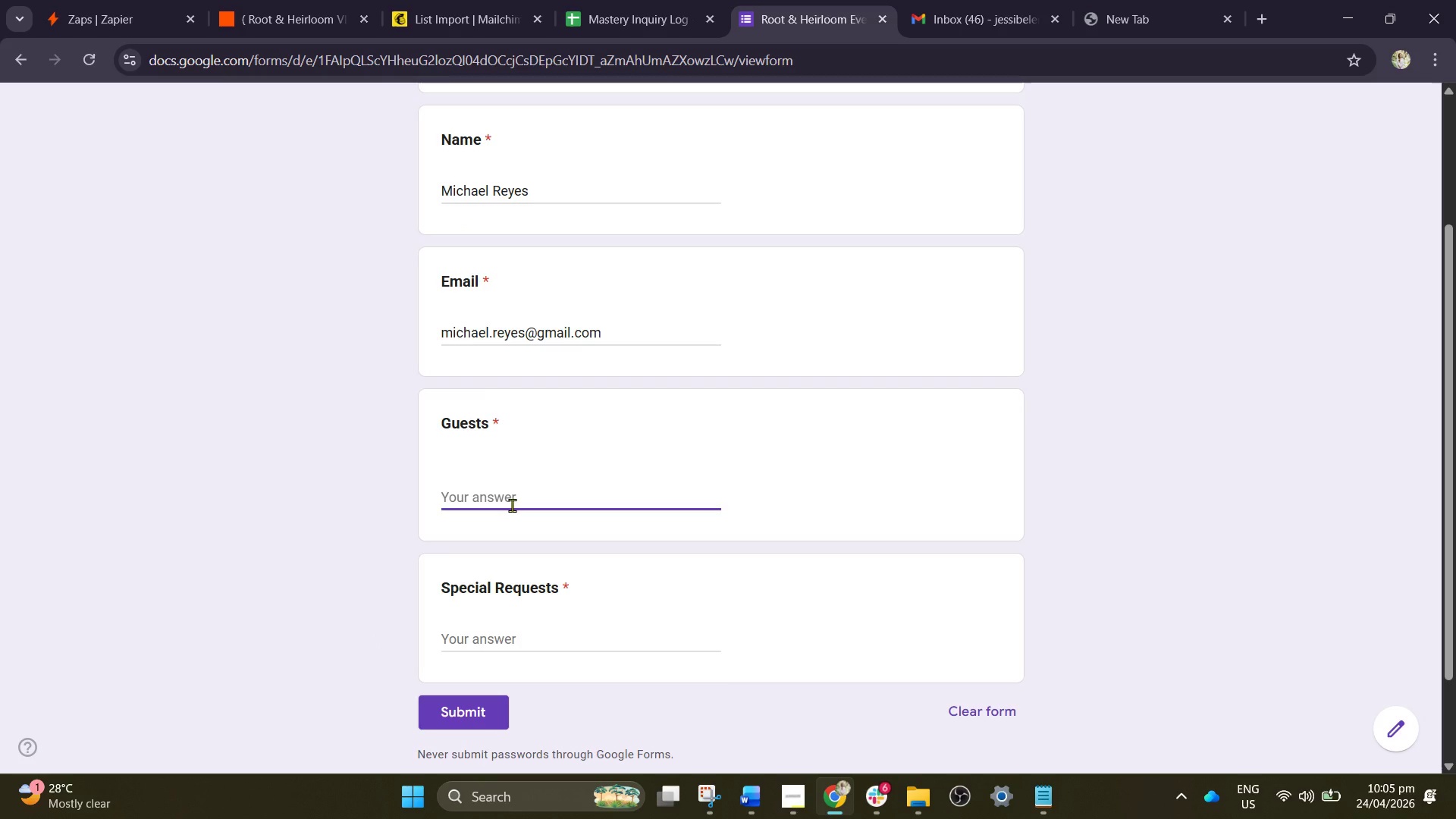 
type(12)
 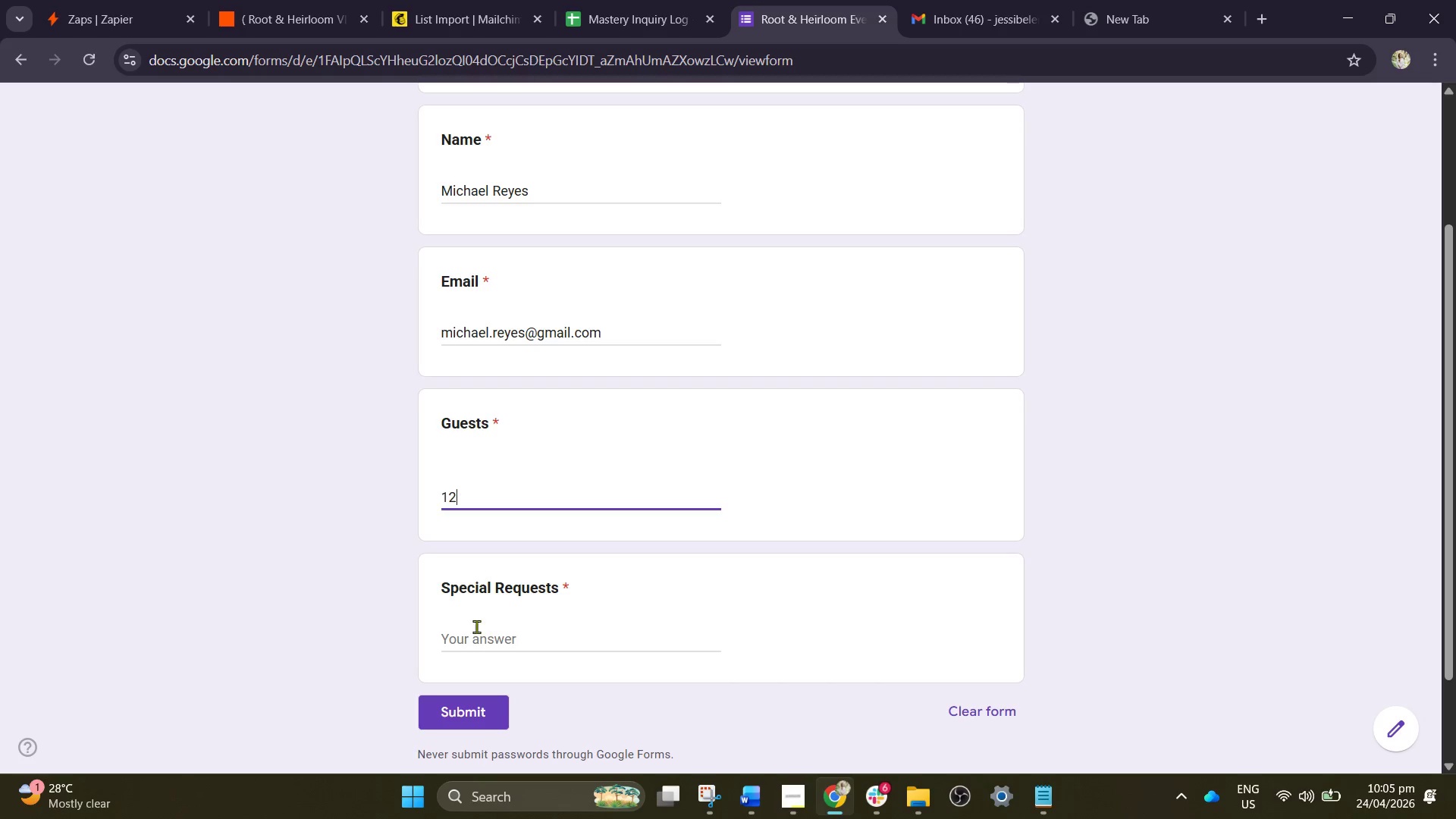 
left_click([476, 626])
 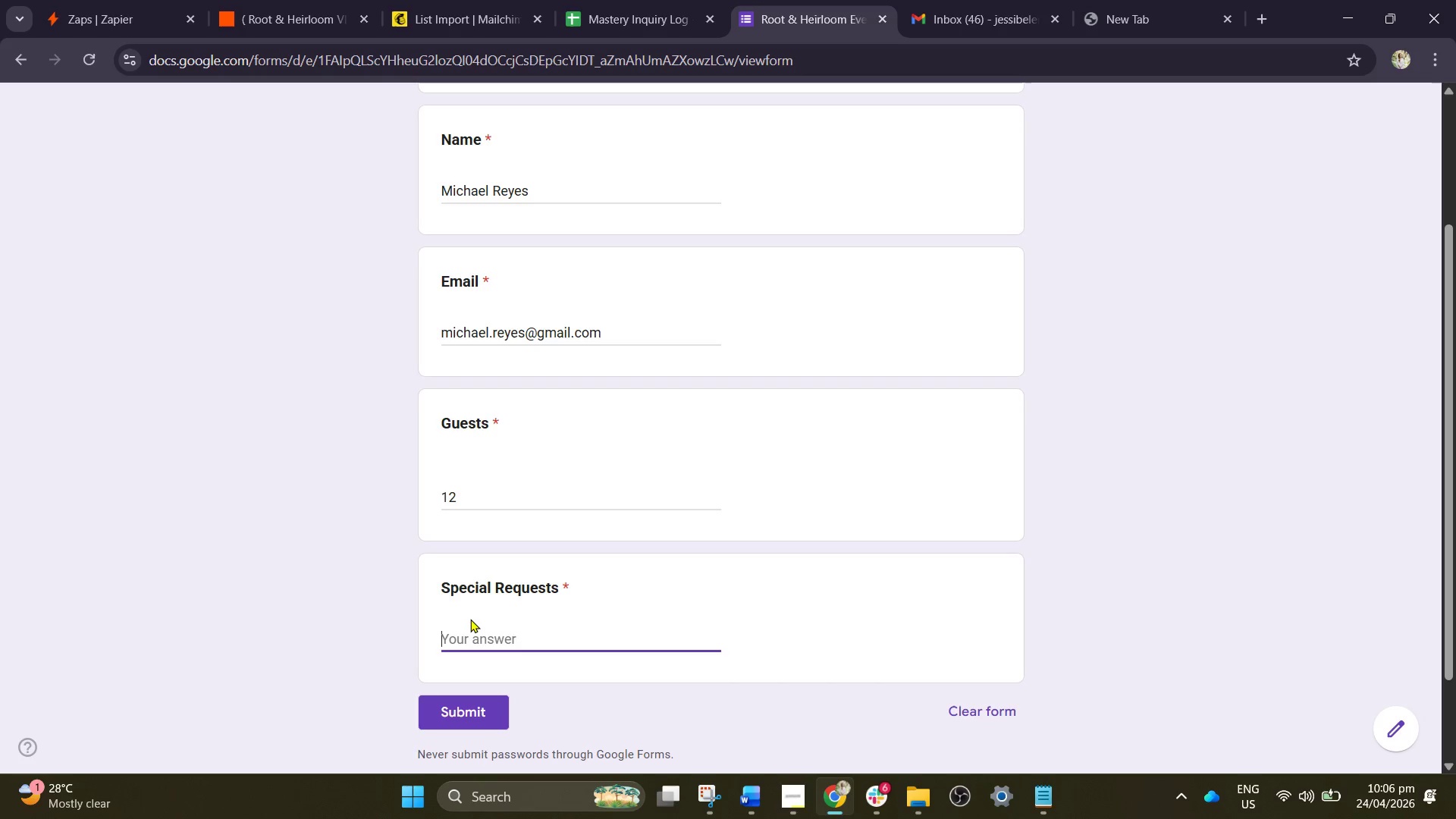 
type(Corporate team dinnerm)
key(Backspace)
type(,)
 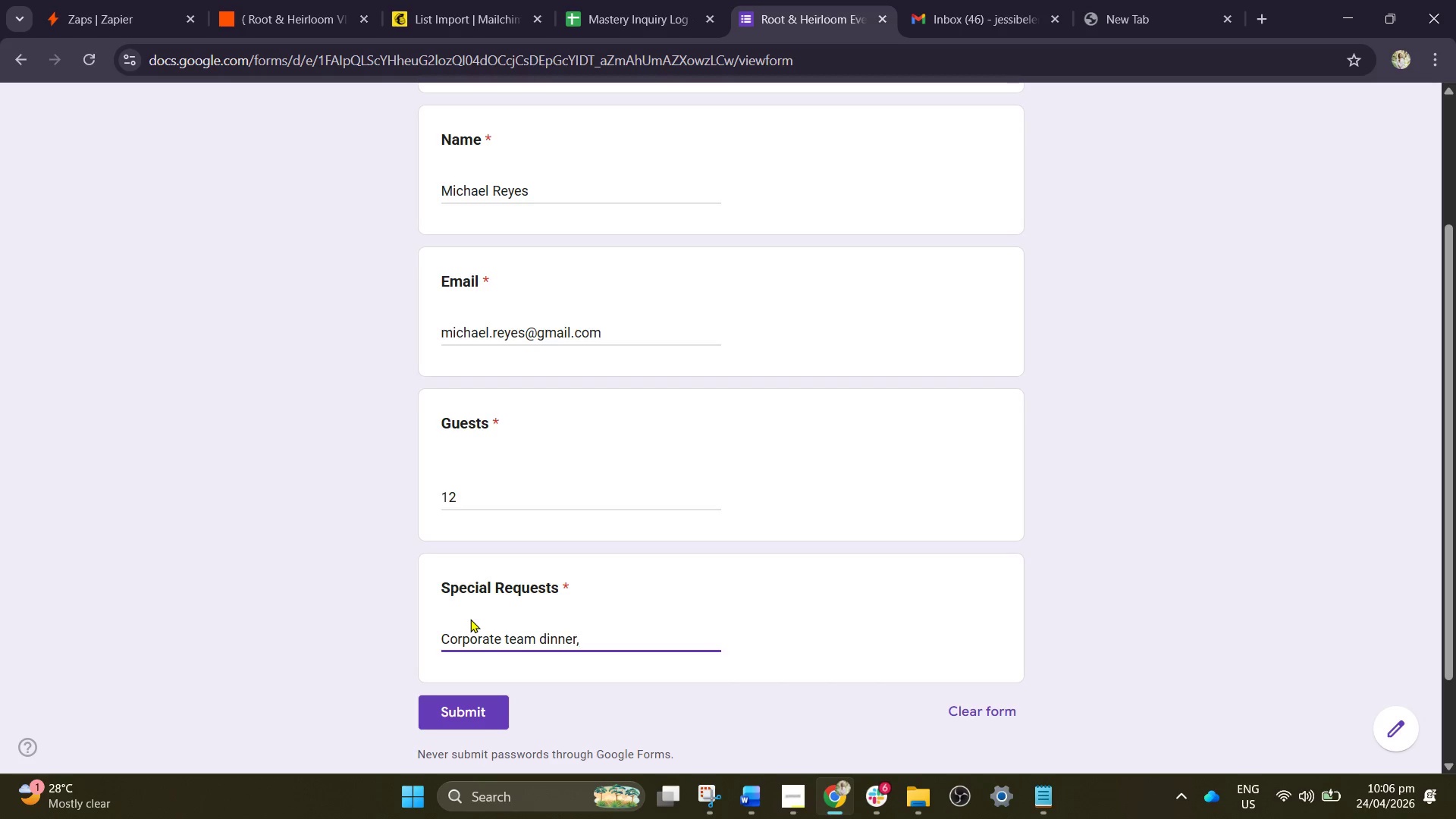 
type( wine a)
key(Backspace)
type(oa)
key(Backspace)
key(Backspace)
type(pairing requestes)
 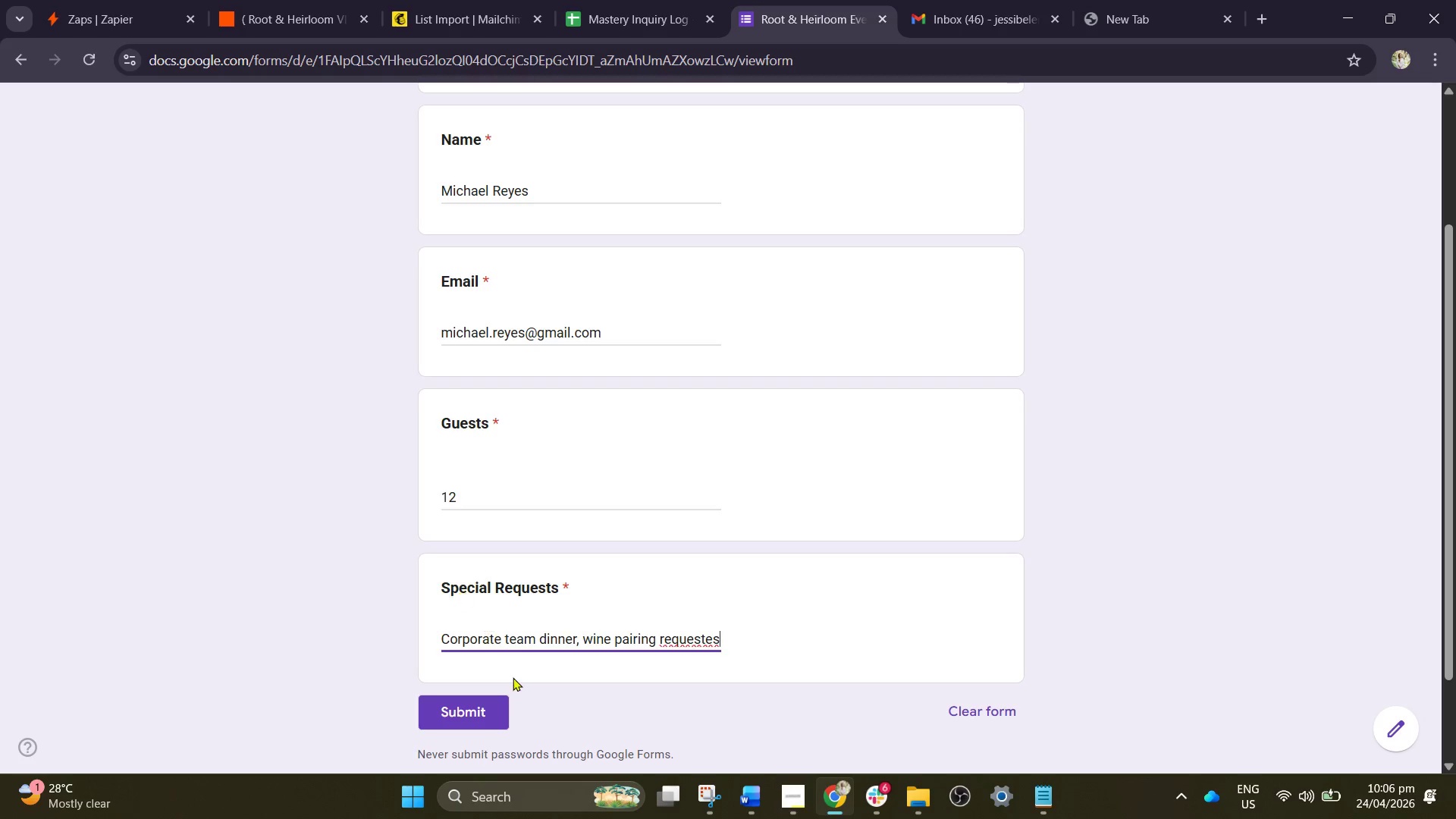 
left_click_drag(start_coordinate=[471, 712], to_coordinate=[475, 715])
 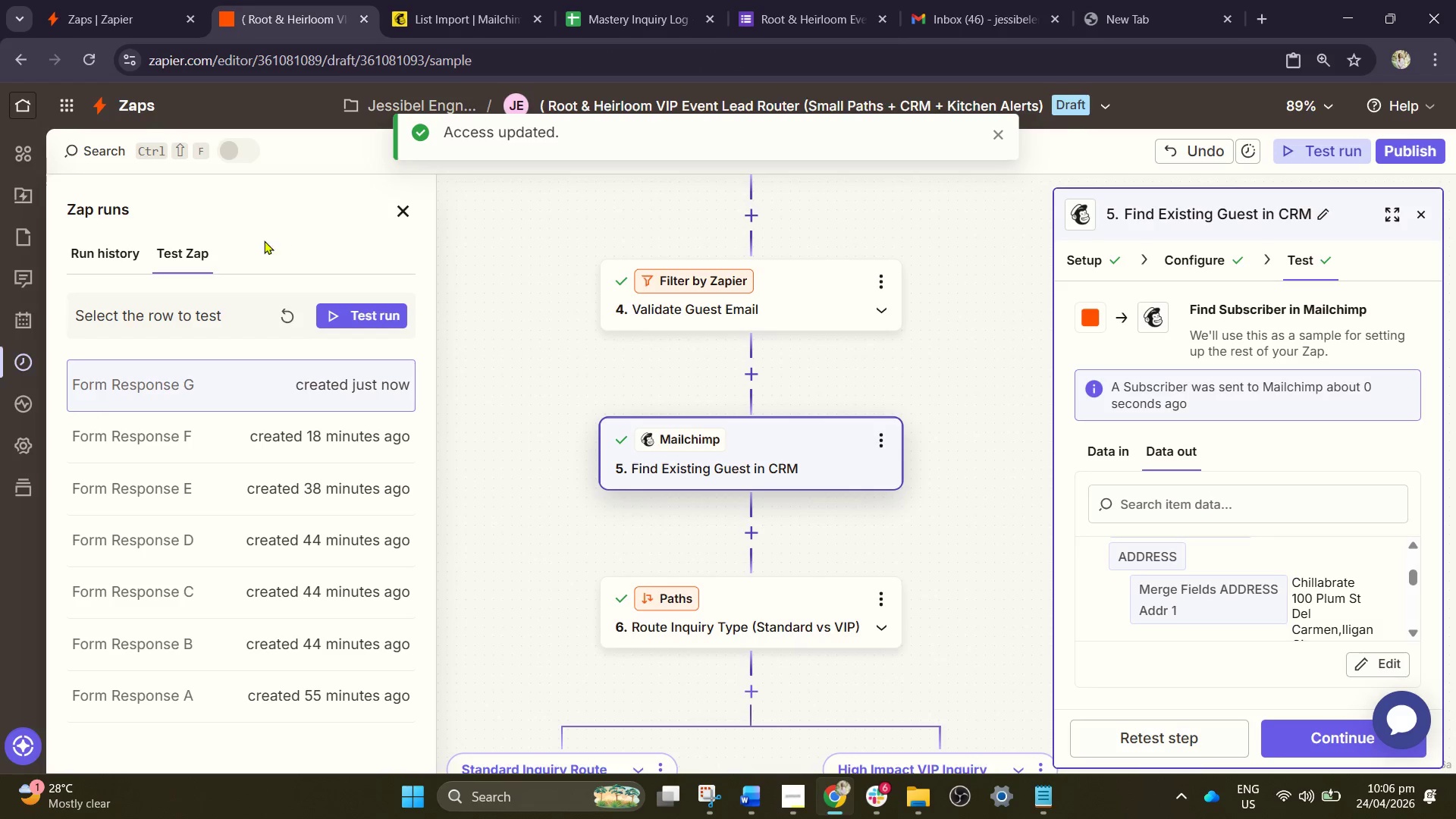 
left_click([292, 315])
 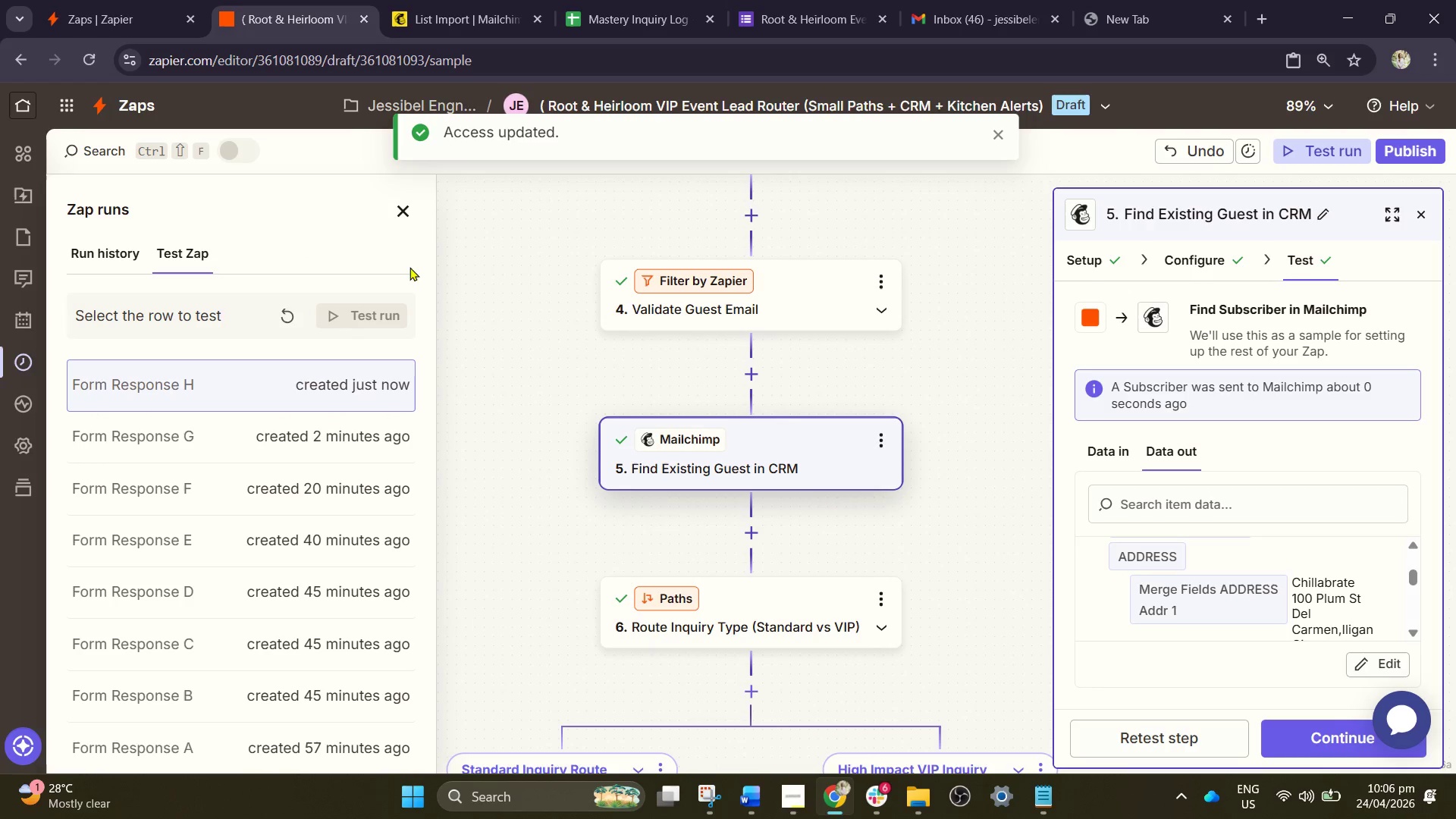 
wait(11.86)
 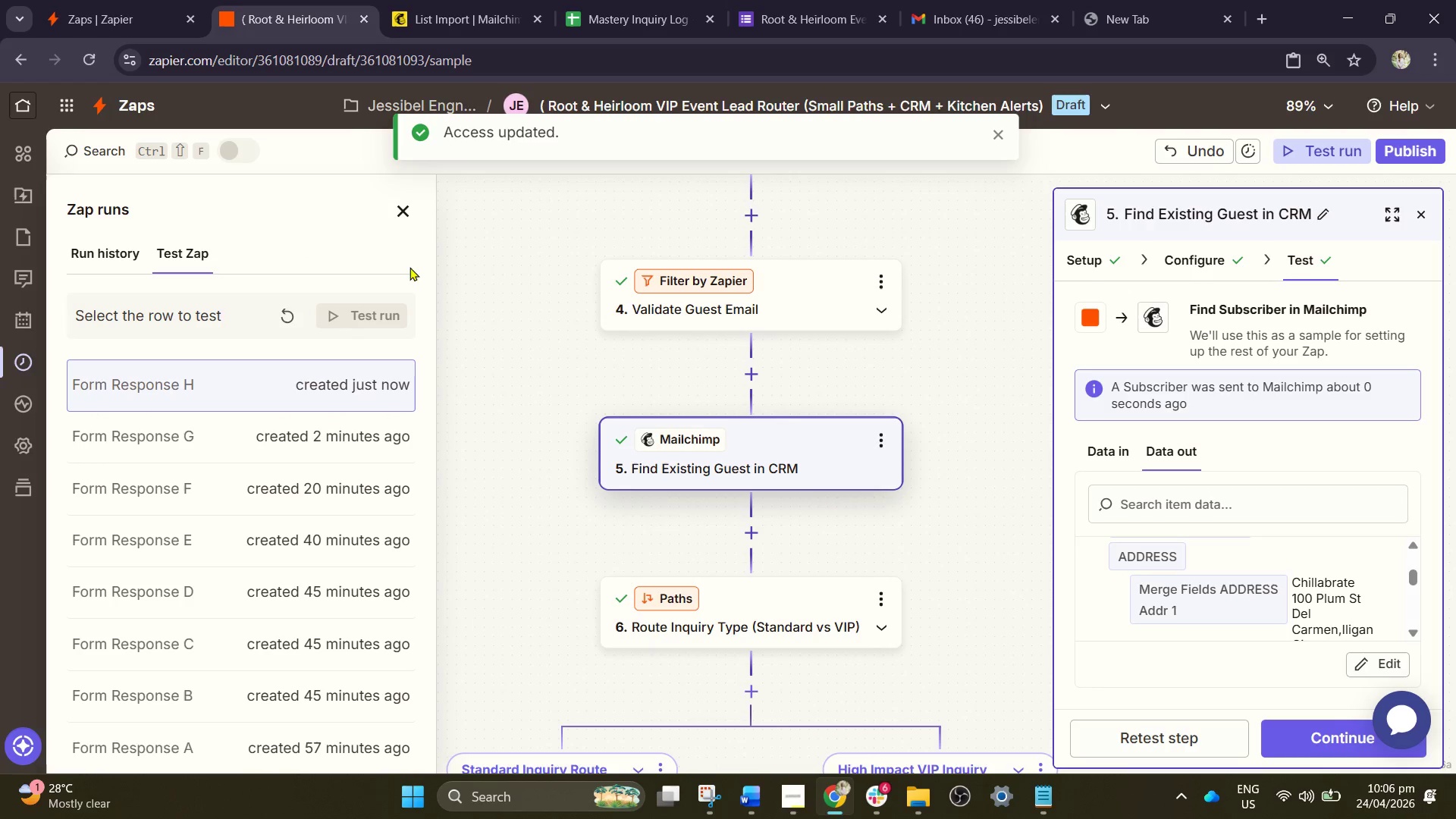 
scroll: coordinate [687, 410], scroll_direction: down, amount: 18.0
 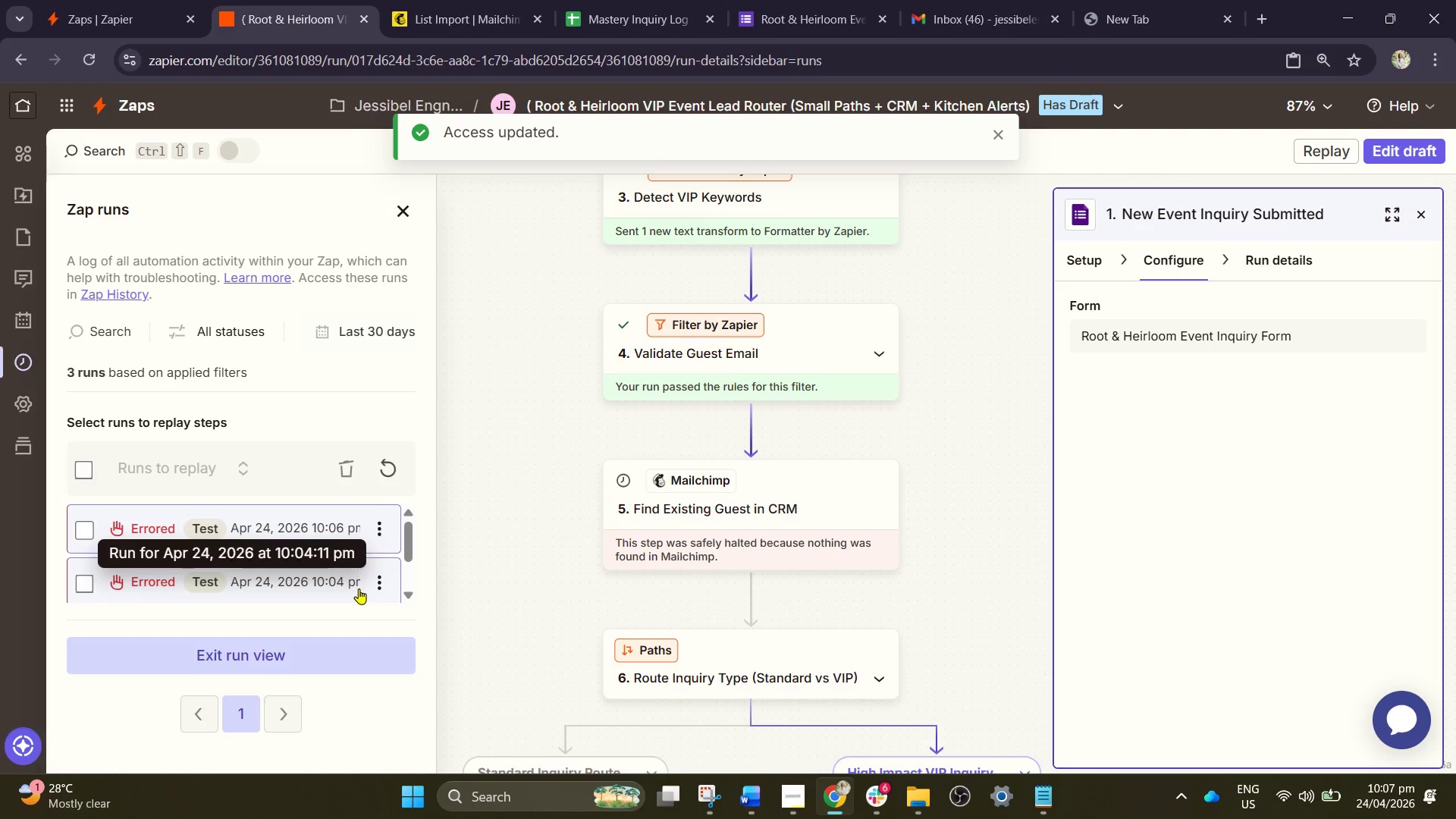 
wait(77.97)
 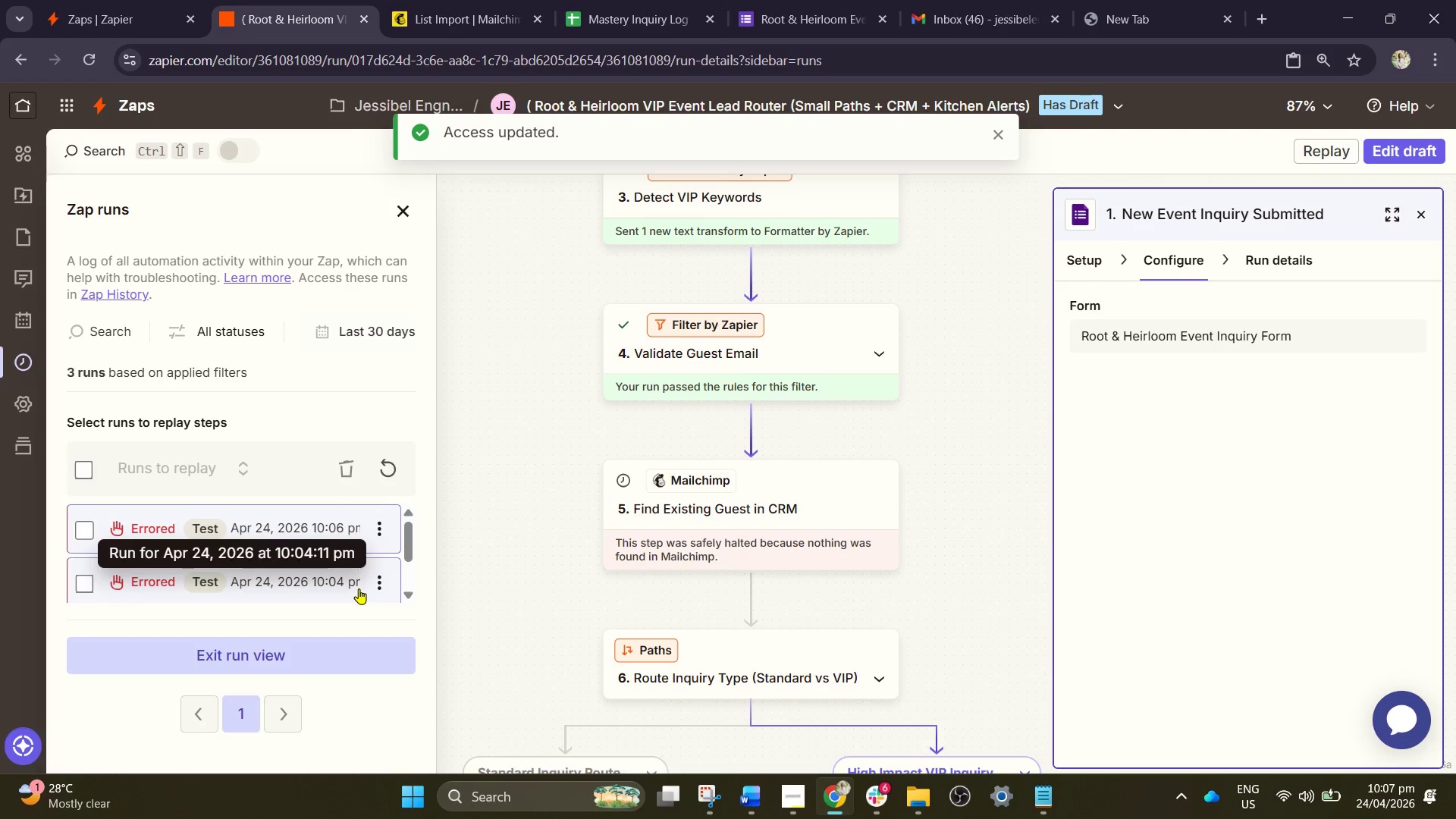 
left_click([772, 510])
 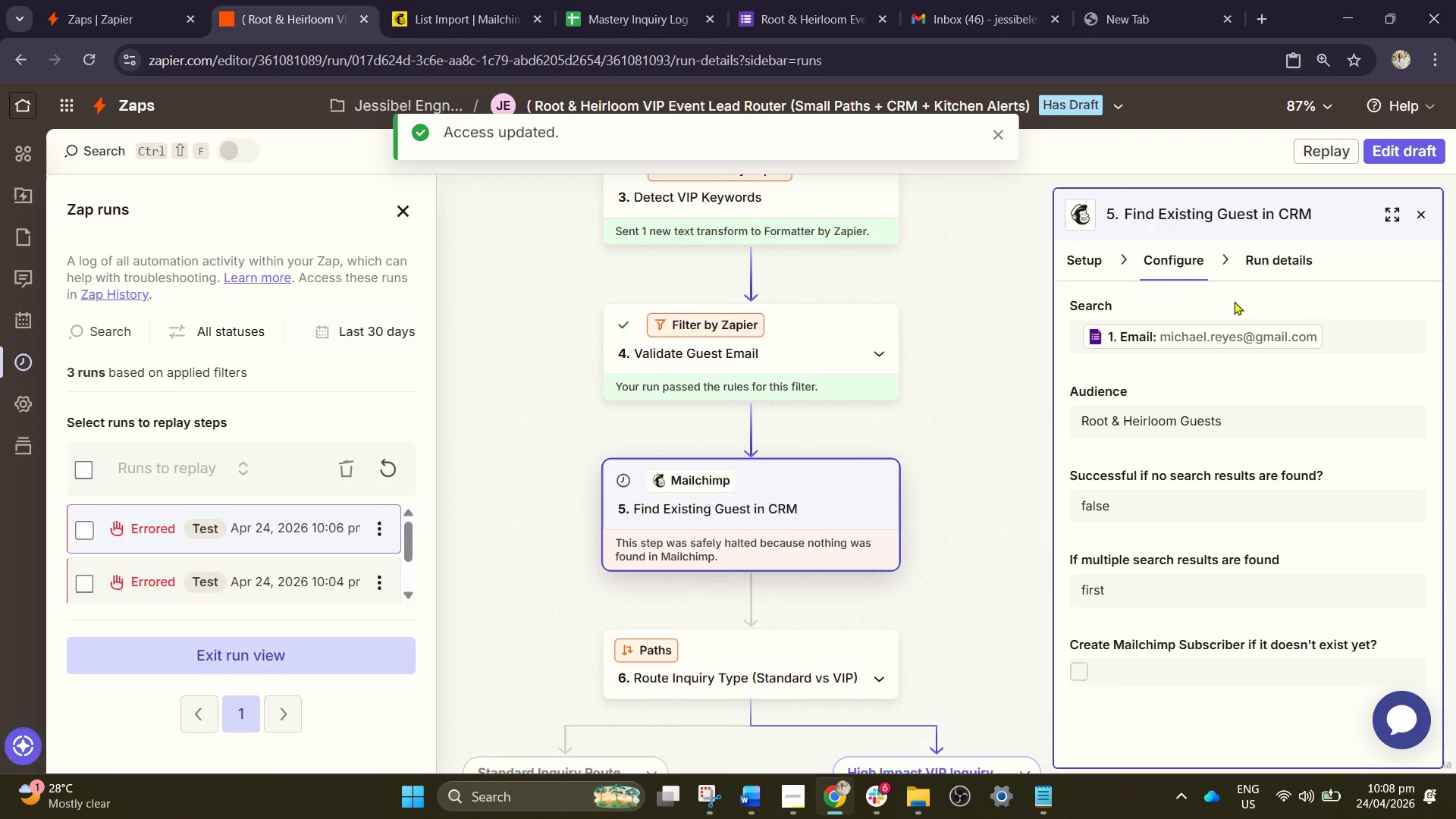 
left_click([1191, 263])
 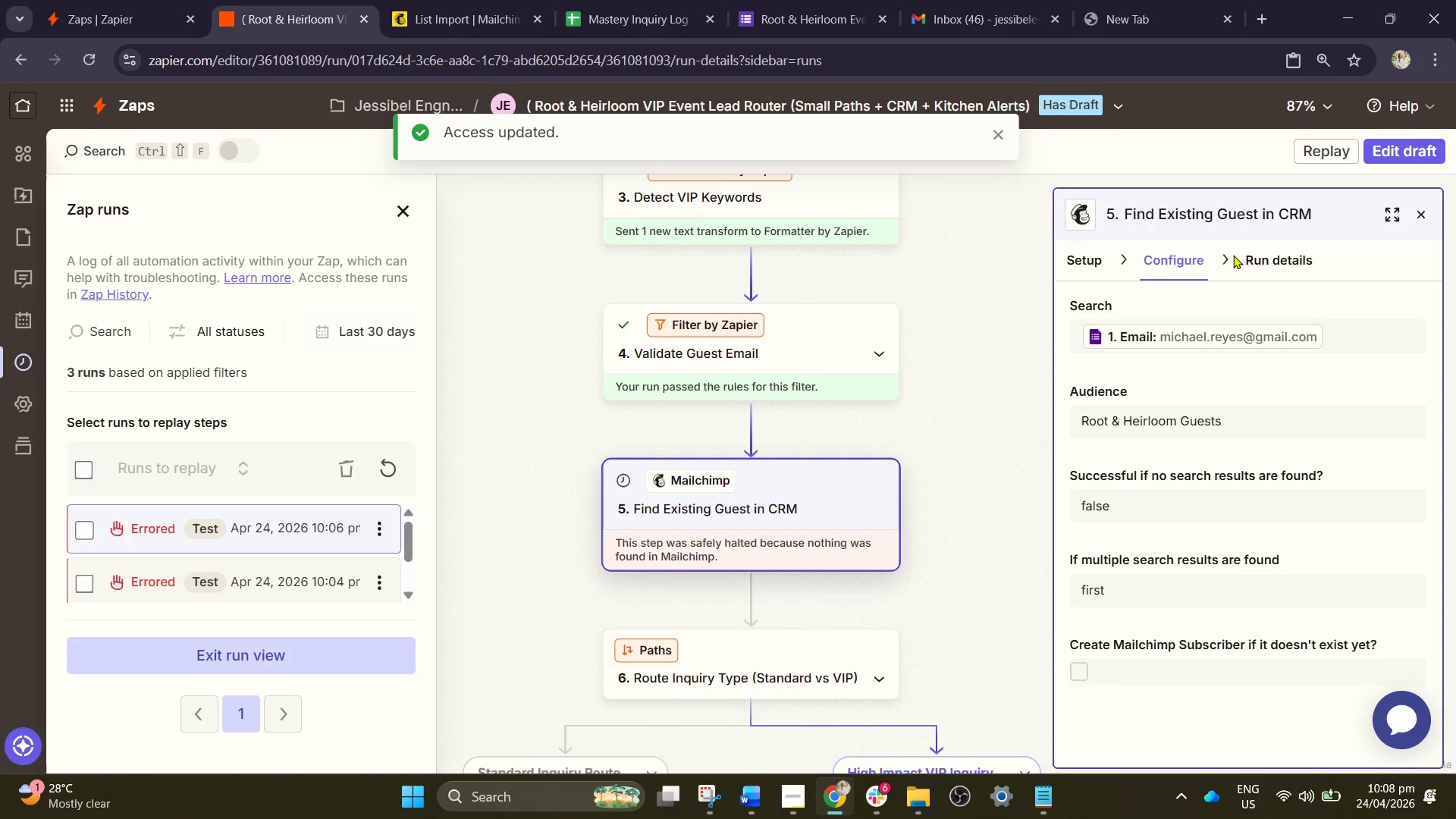 
left_click([1272, 264])
 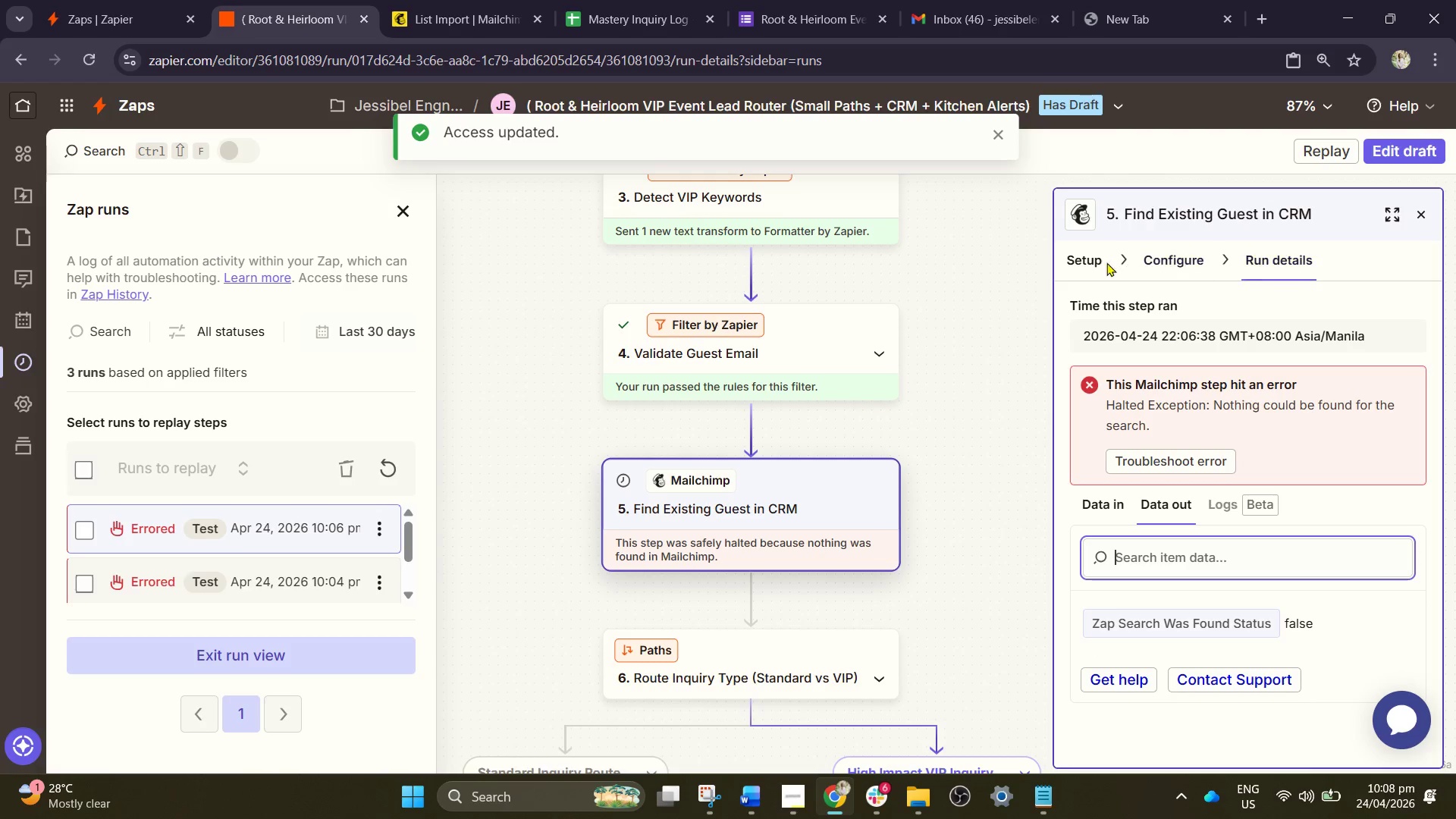 
left_click([1081, 256])
 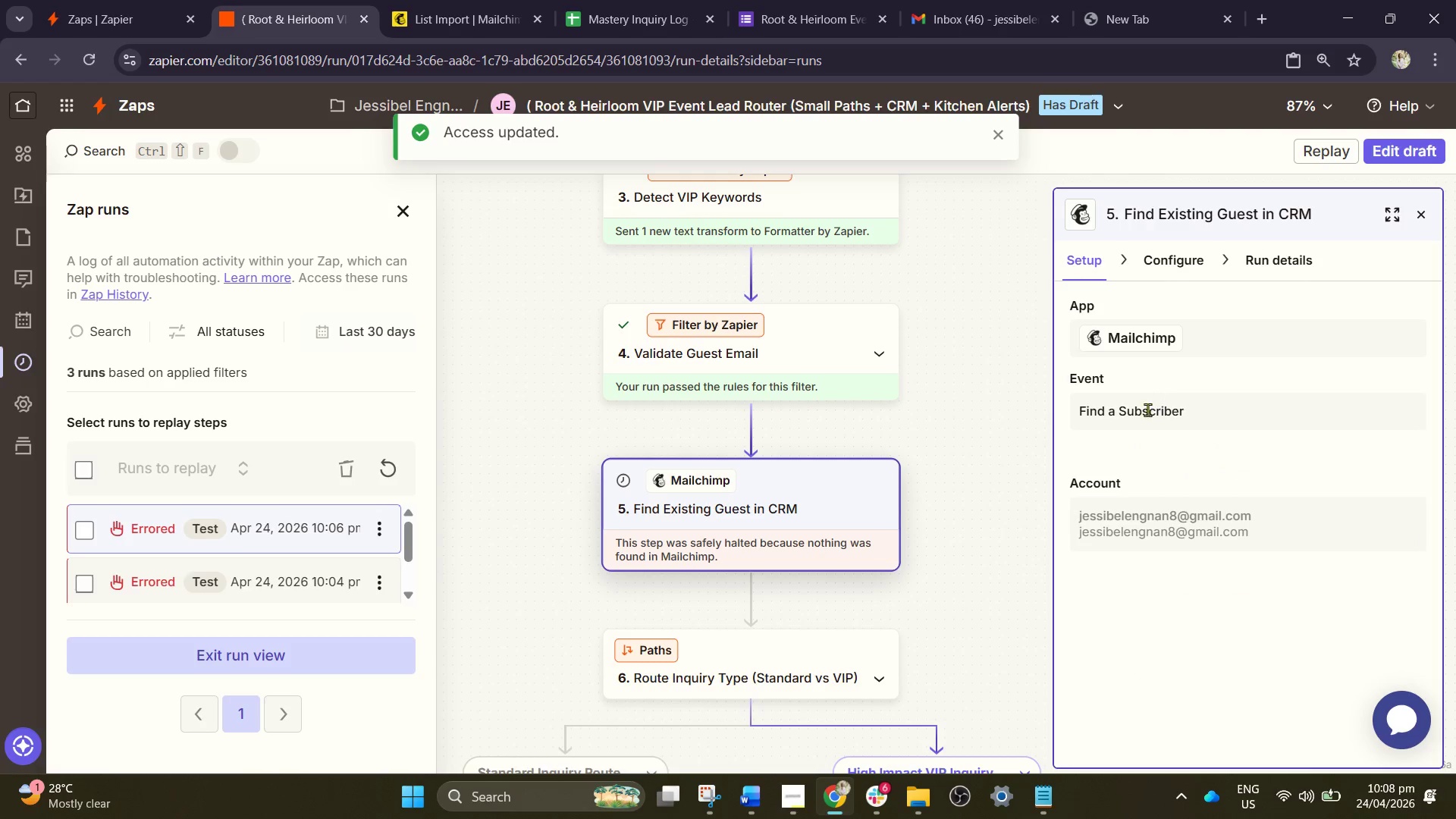 
left_click([1146, 414])
 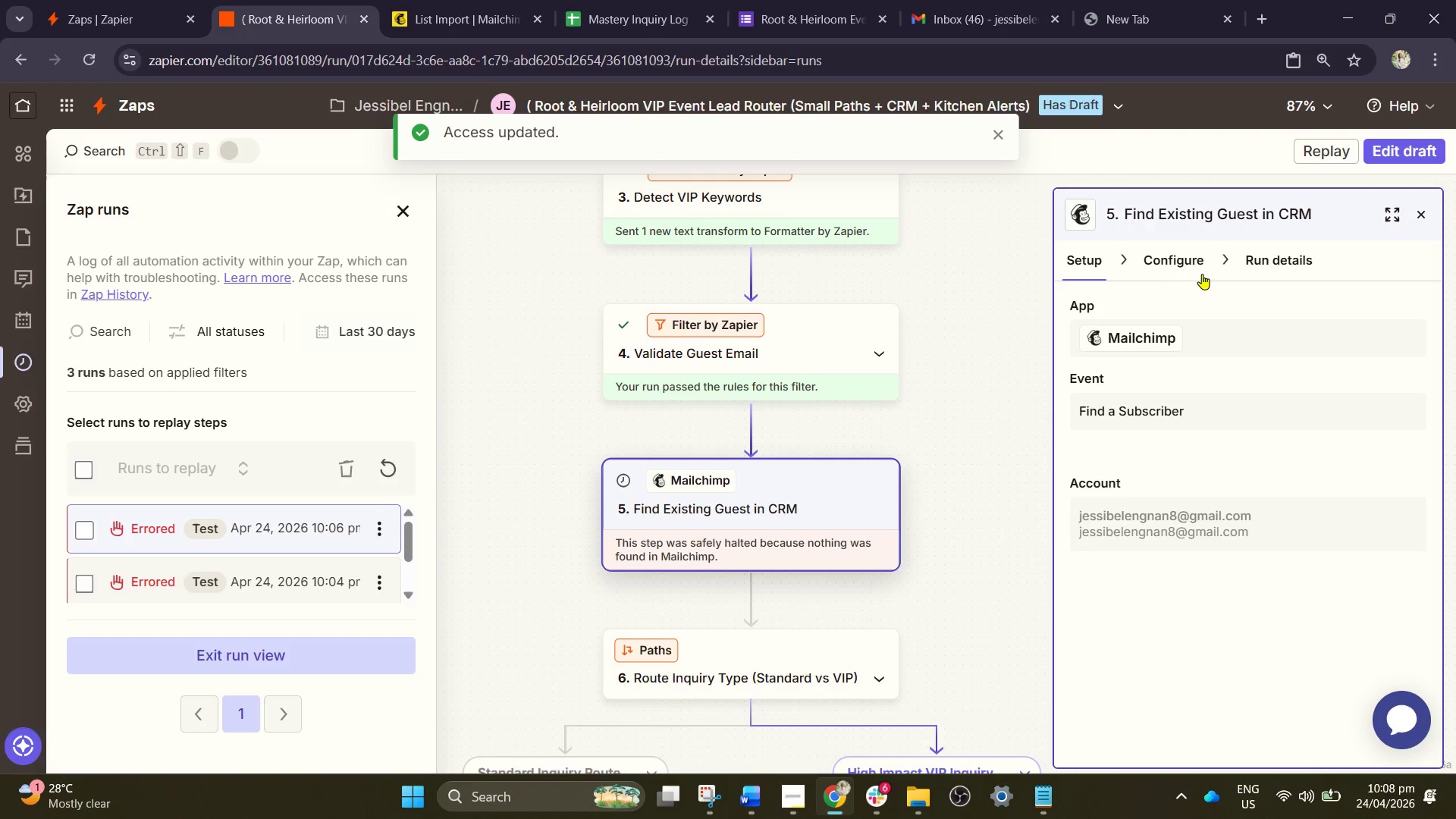 
left_click([1195, 265])
 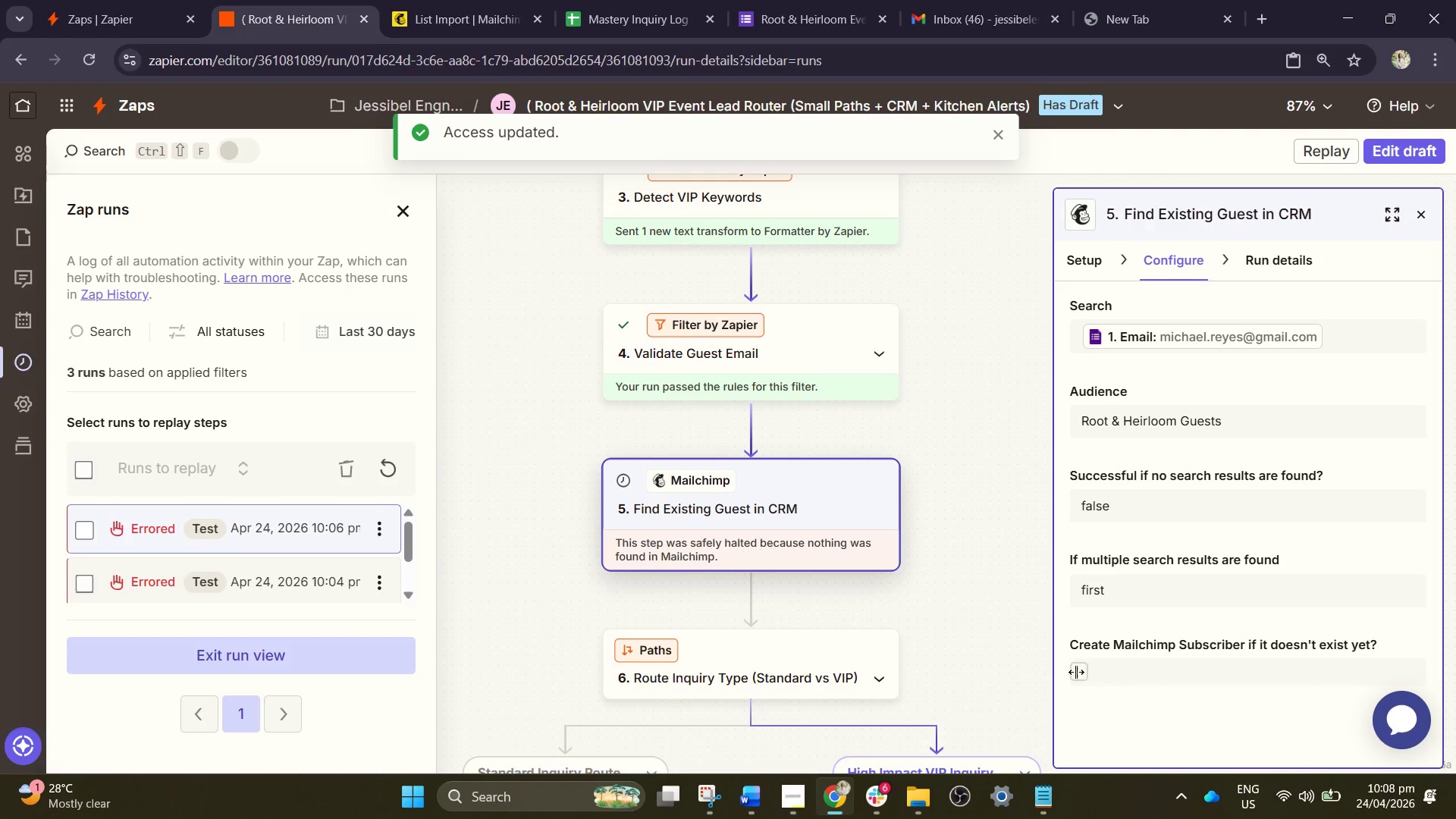 
left_click([1073, 673])
 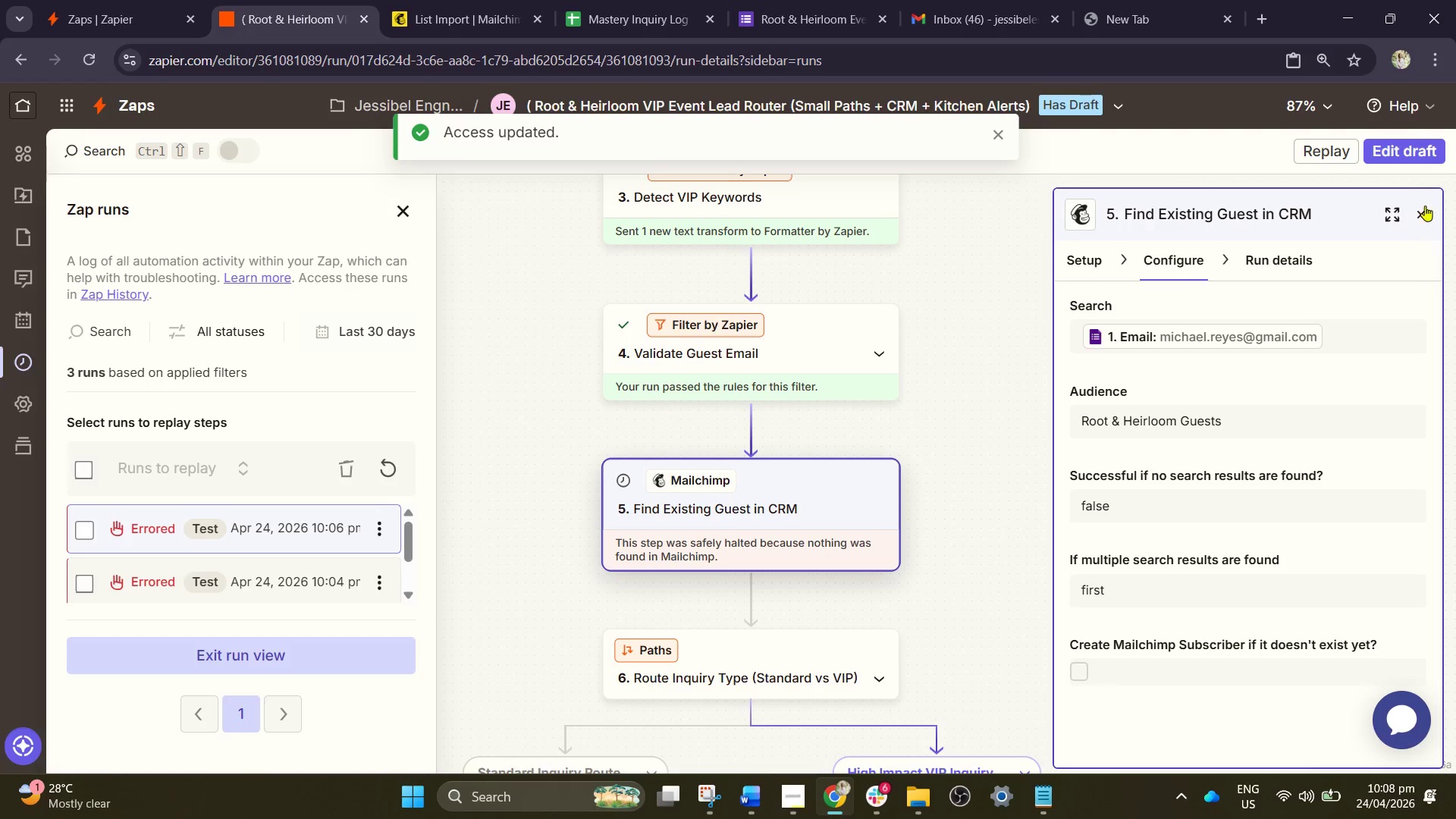 
left_click([1412, 155])
 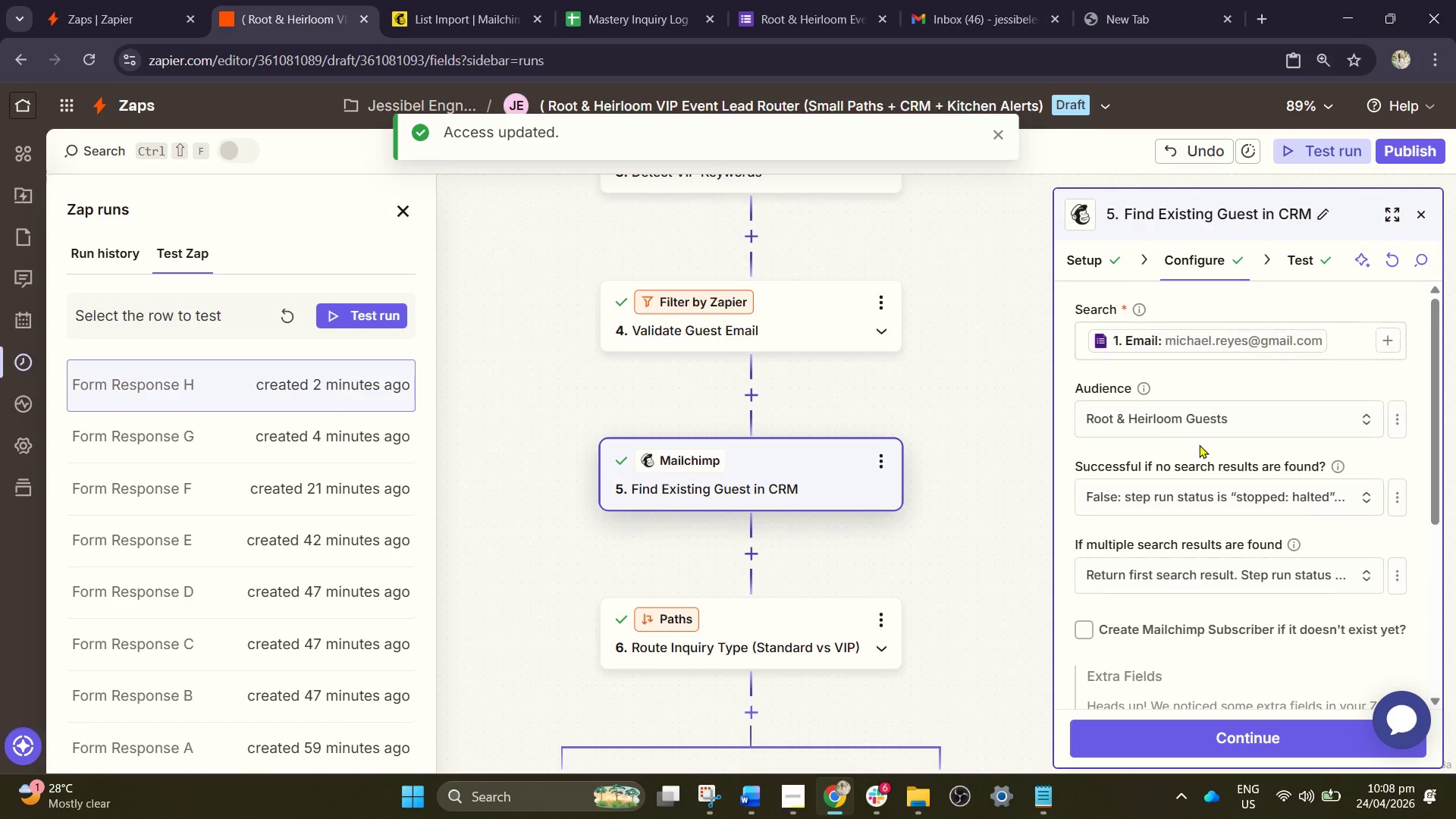 
scroll: coordinate [1205, 503], scroll_direction: down, amount: 1.0
 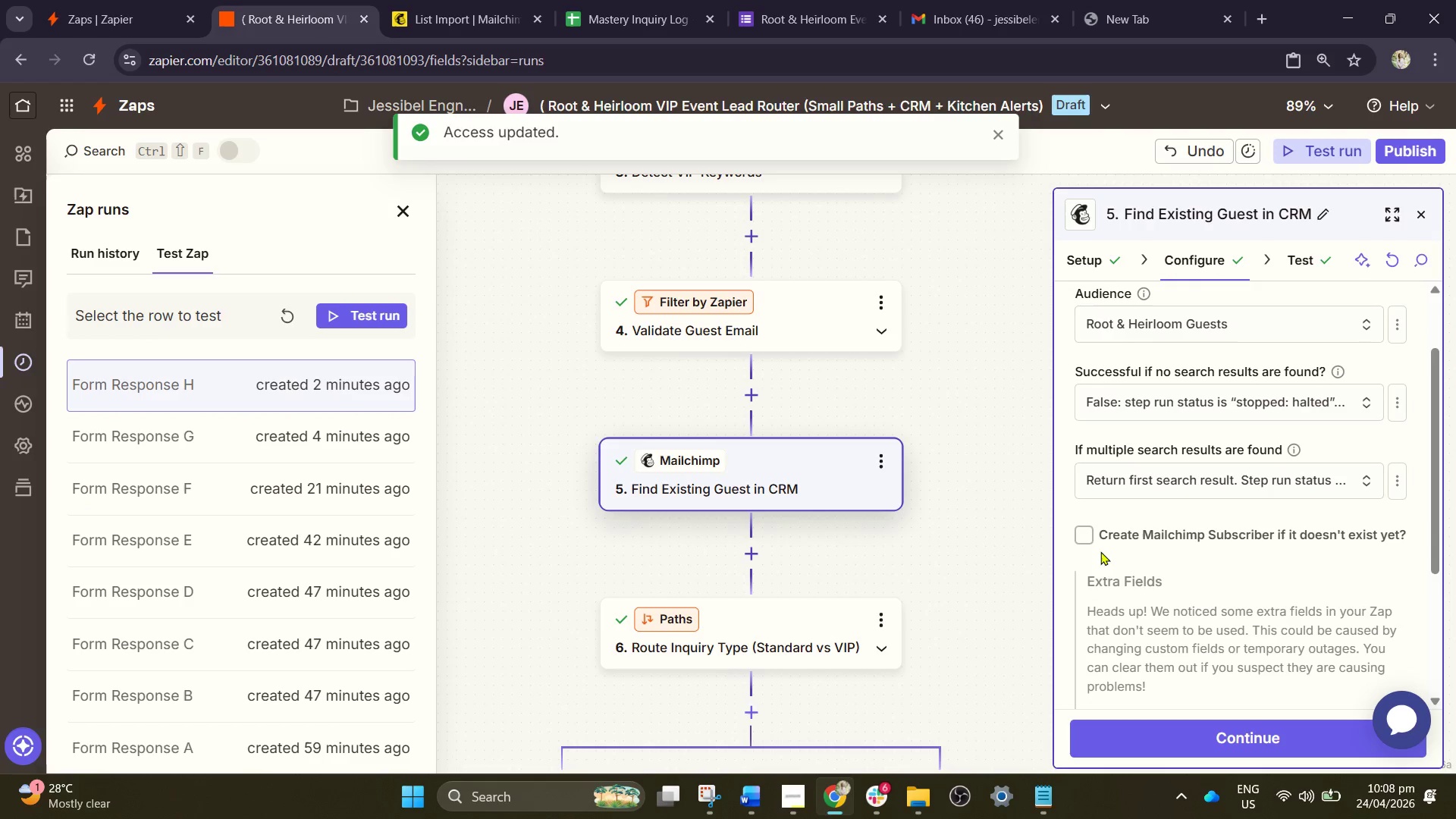 
left_click([1086, 541])
 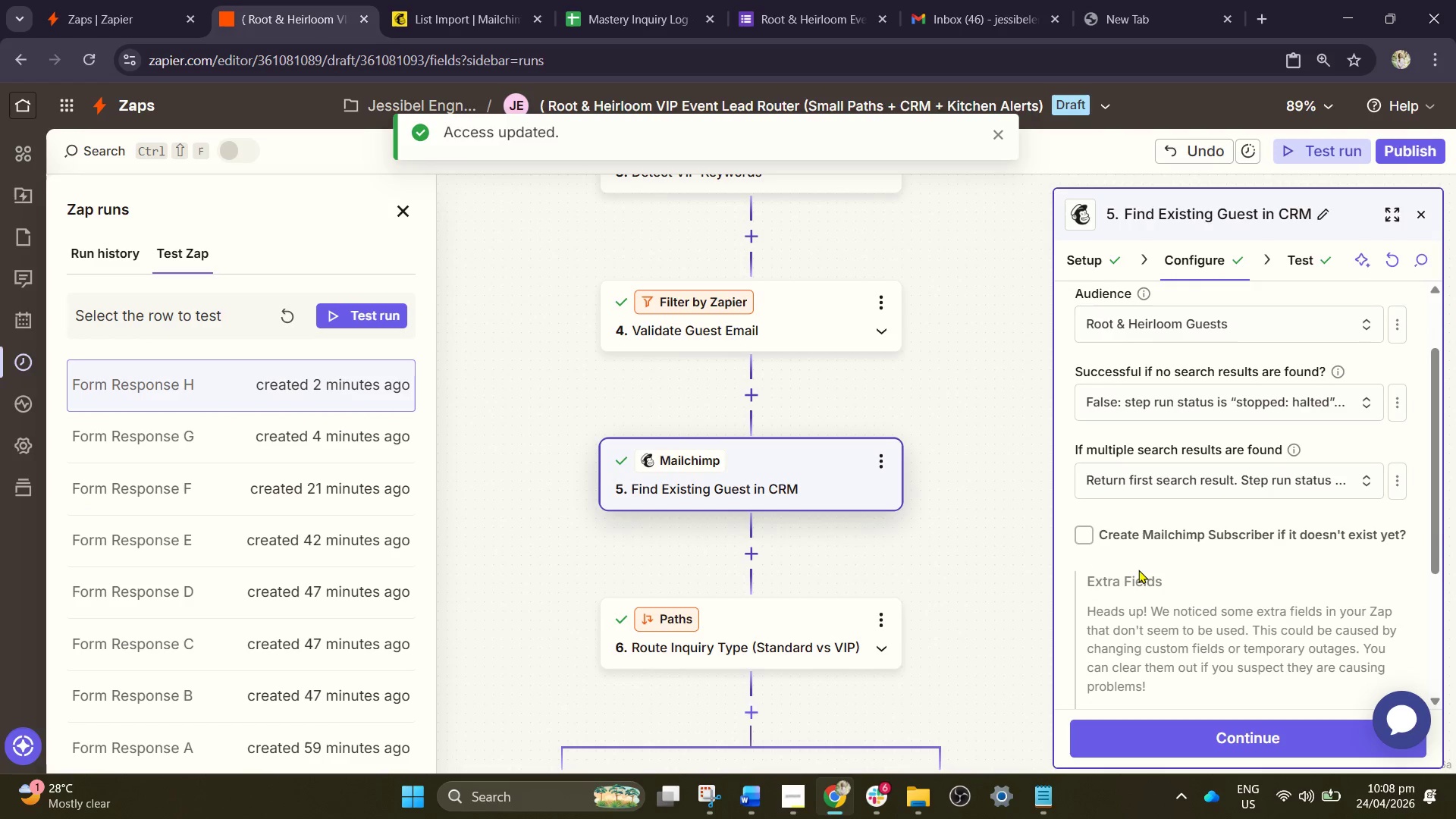 
scroll: coordinate [1169, 598], scroll_direction: down, amount: 6.0
 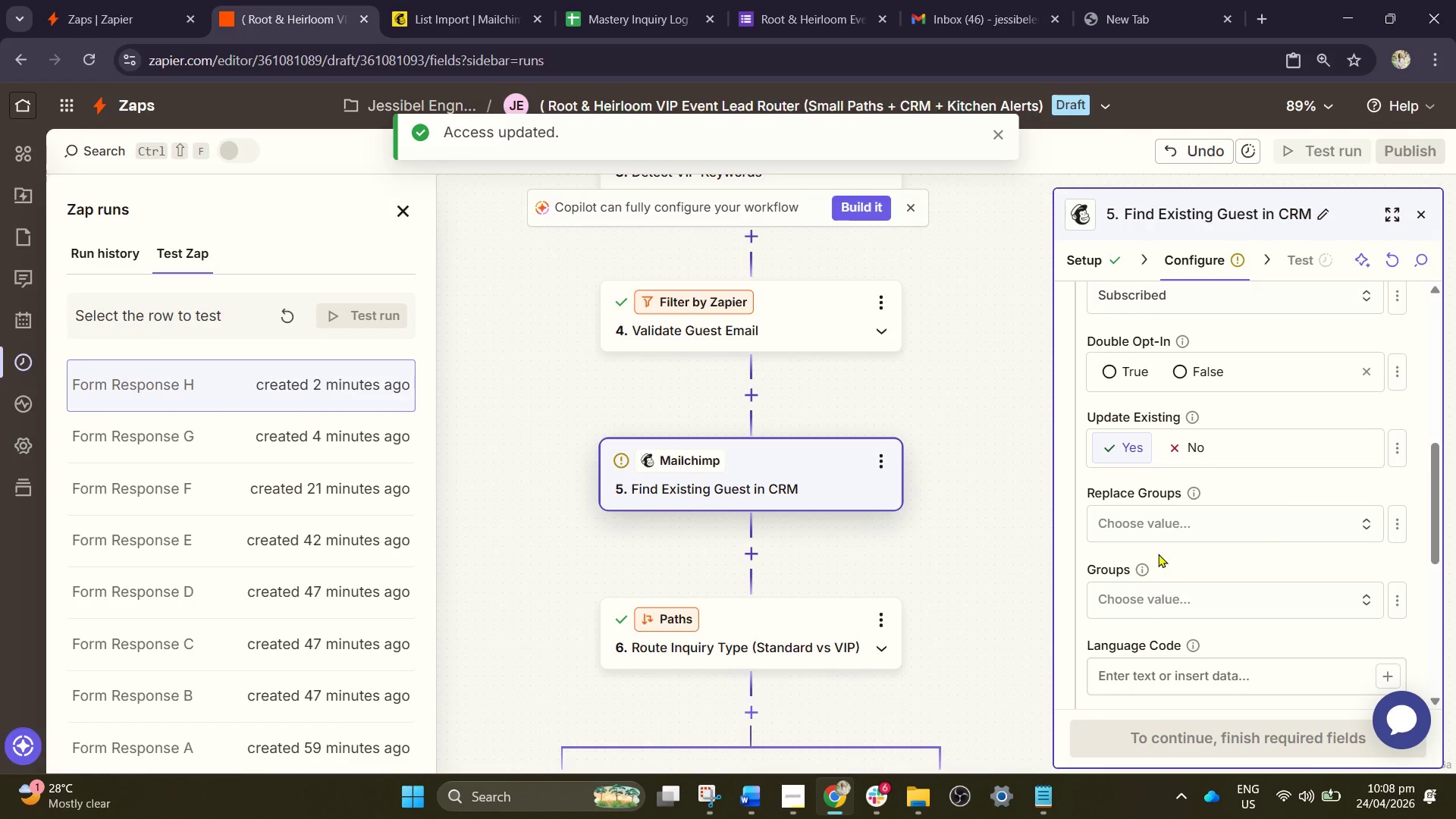 
scroll: coordinate [1125, 545], scroll_direction: up, amount: 1.0
 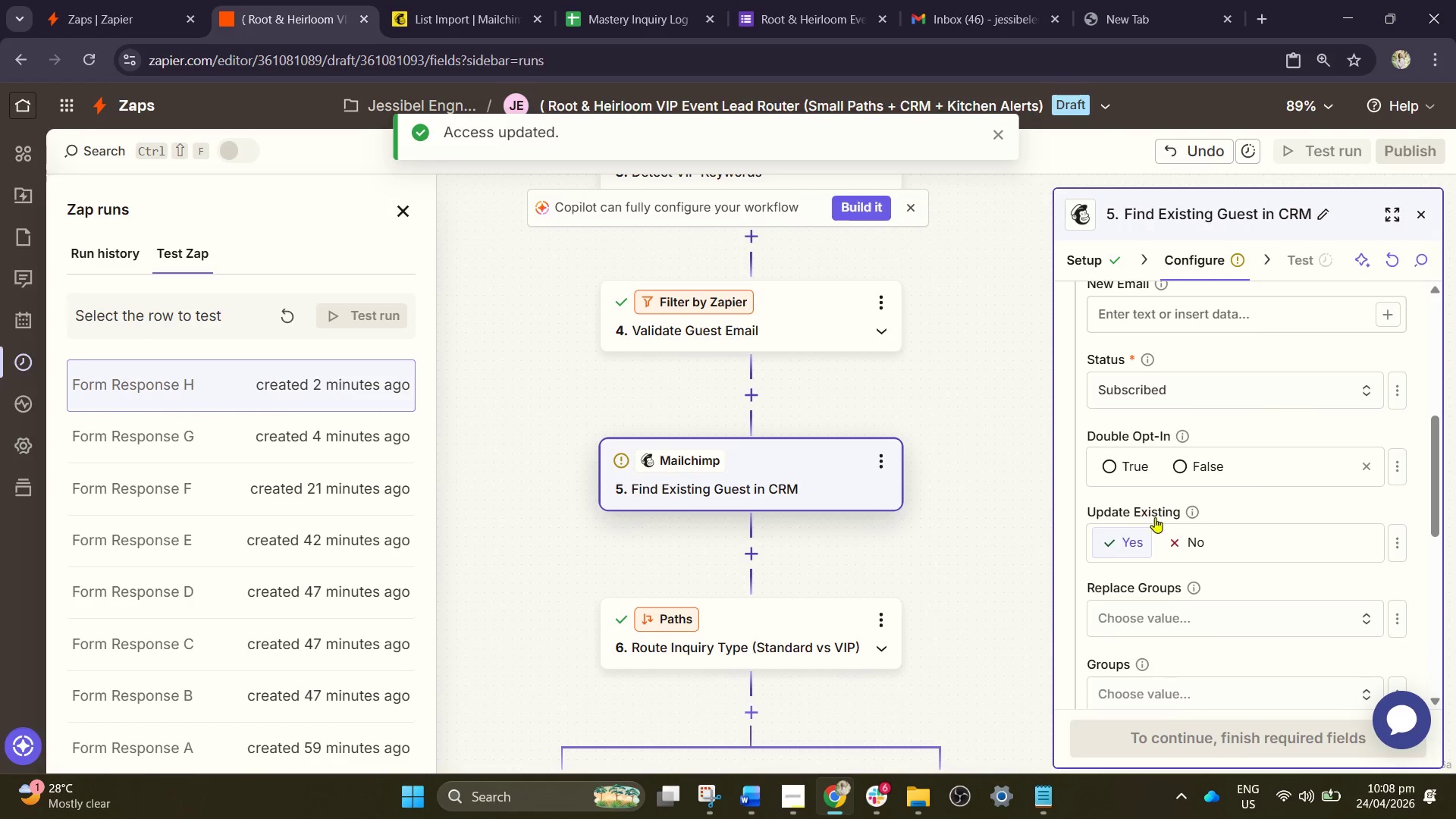 
scroll: coordinate [1189, 563], scroll_direction: down, amount: 8.0
 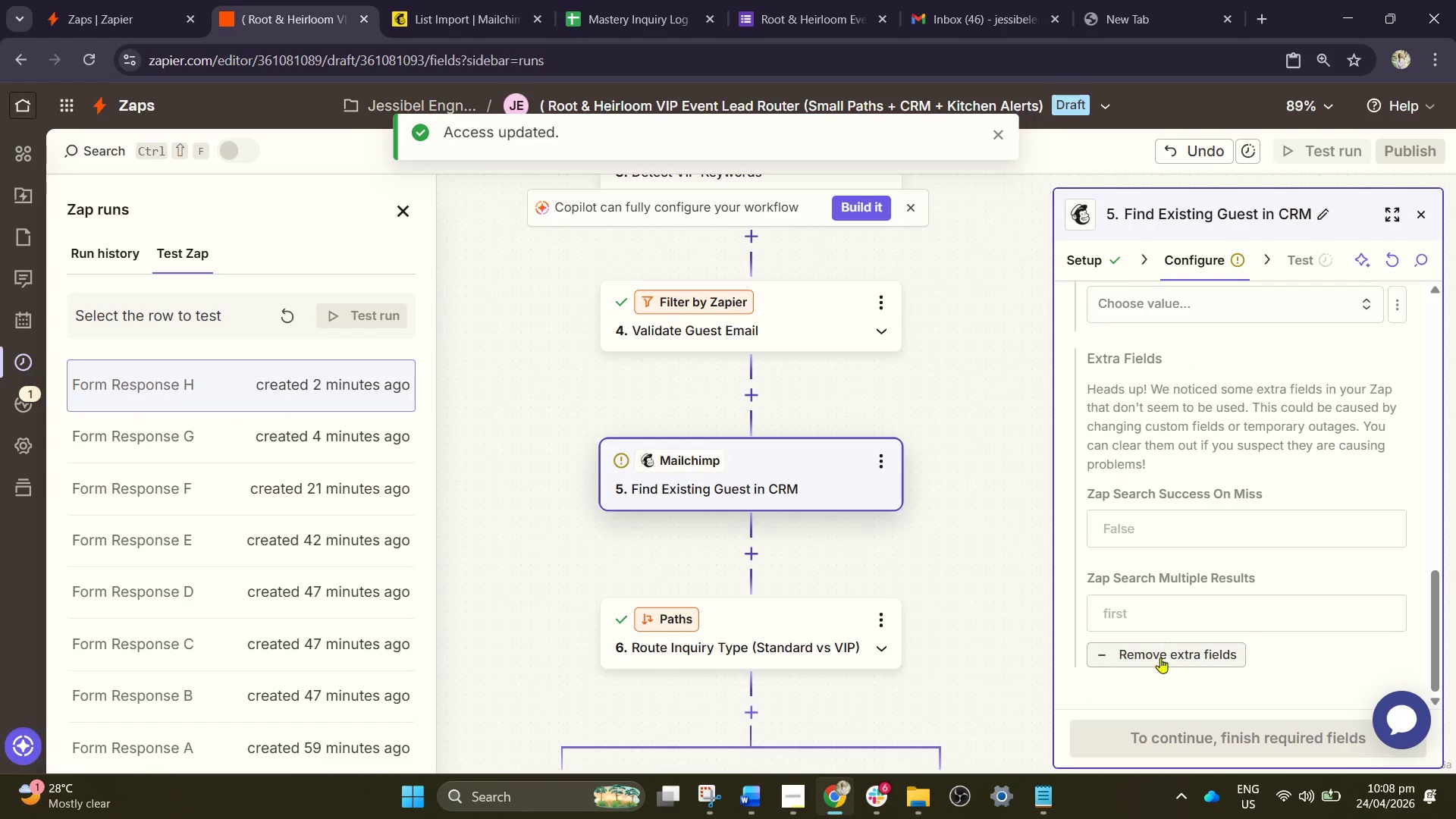 
left_click([1160, 657])
 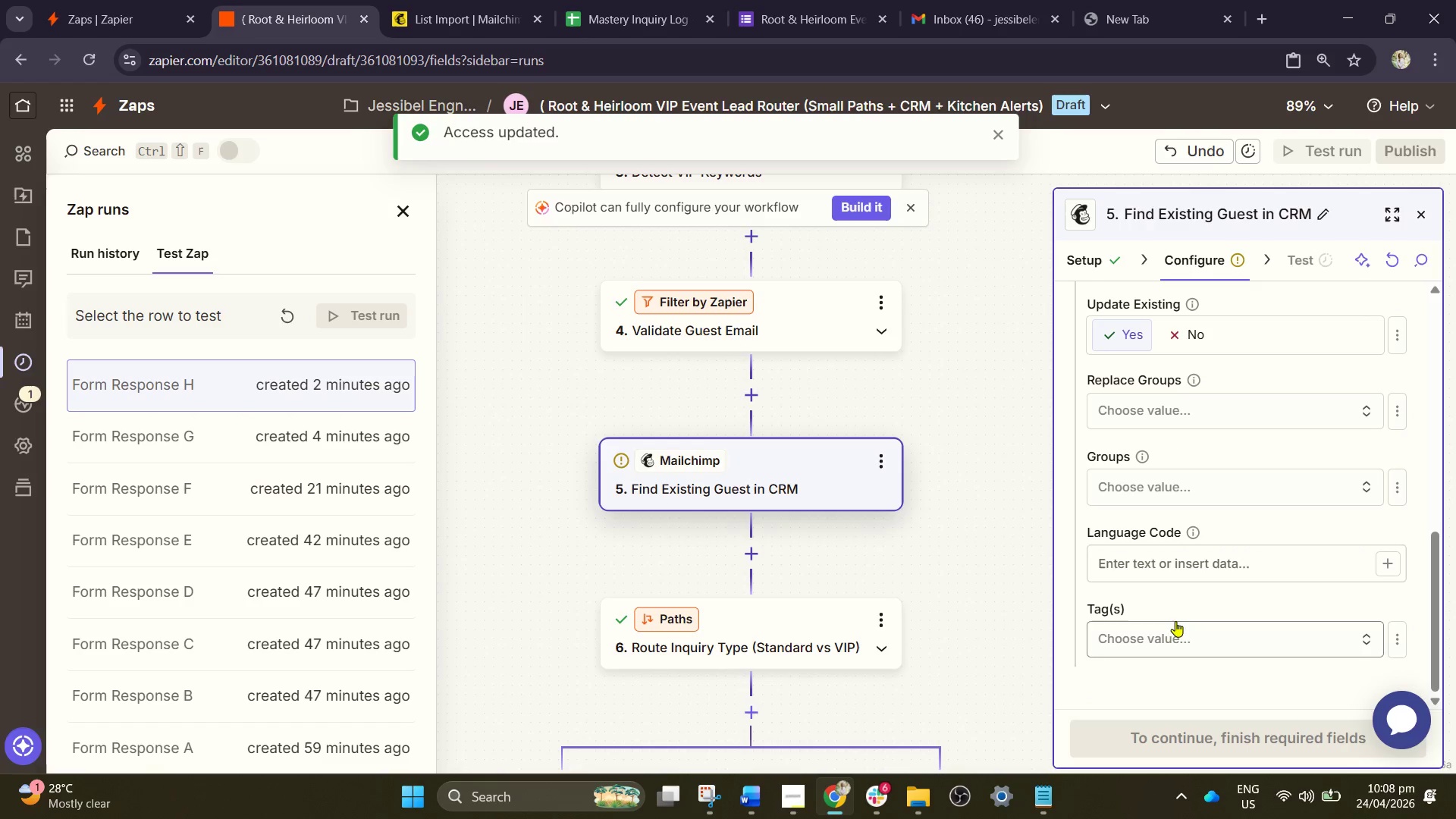 
scroll: coordinate [1174, 521], scroll_direction: up, amount: 4.0
 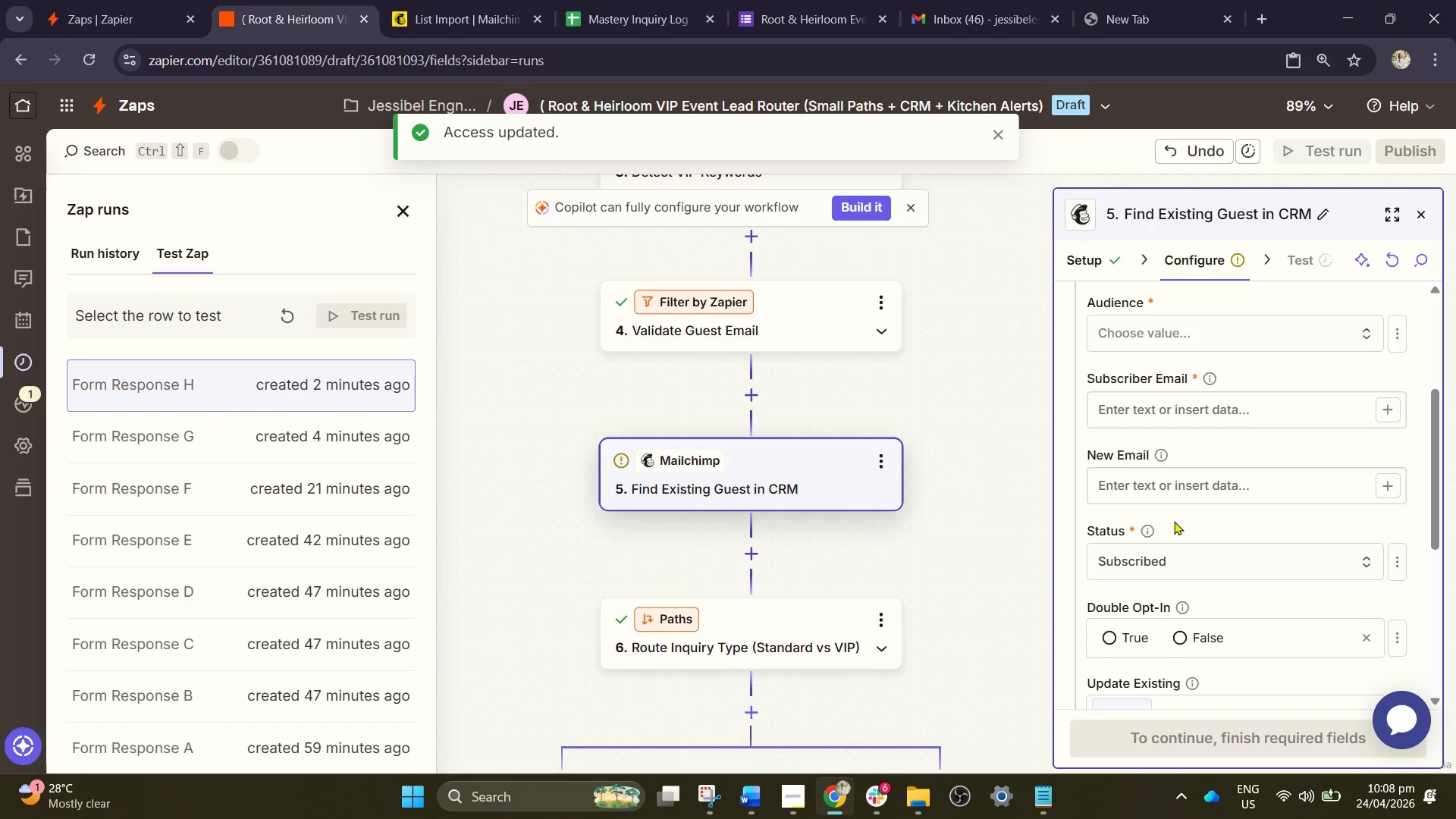 
scroll: coordinate [1173, 521], scroll_direction: down, amount: 1.0
 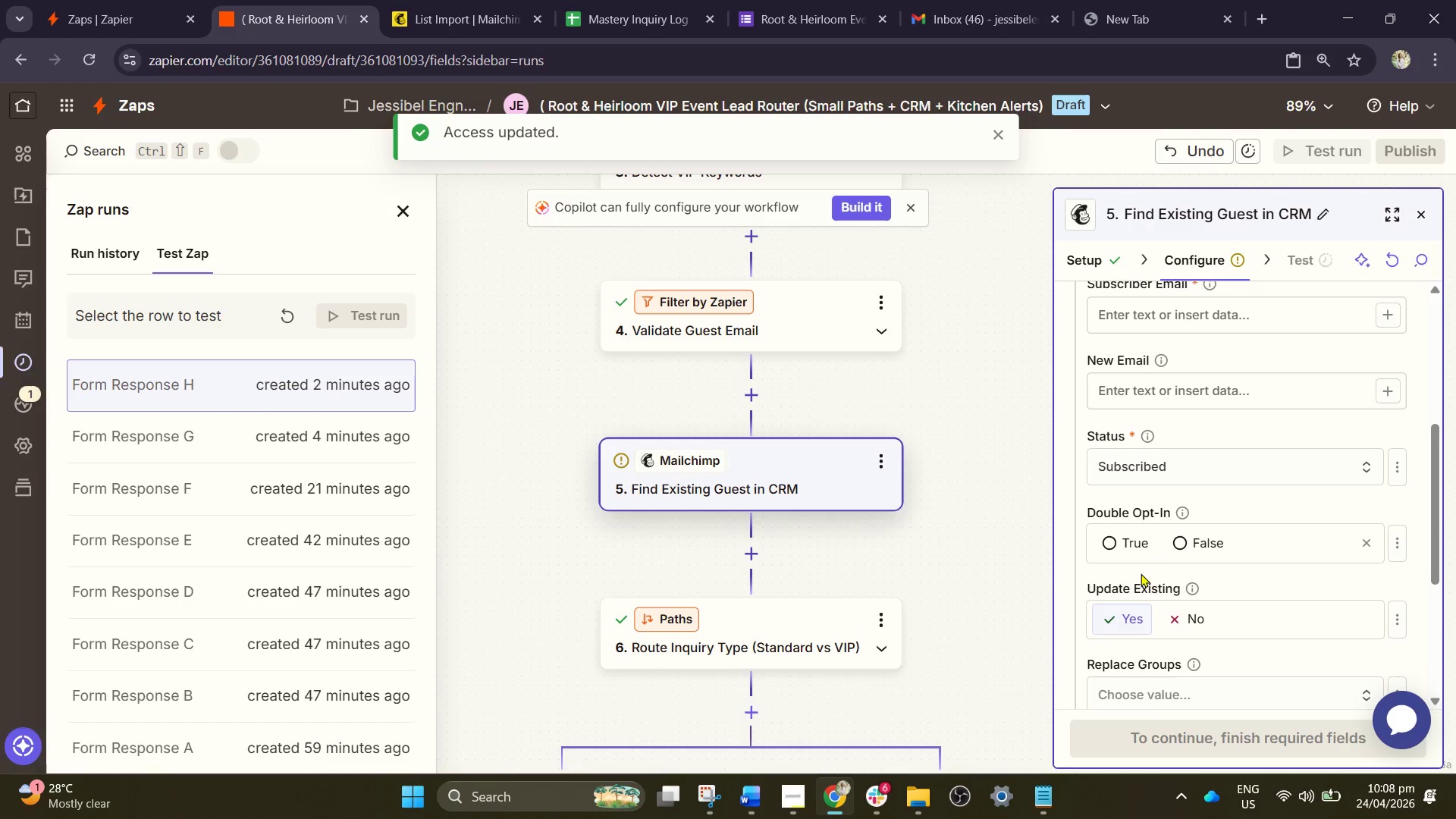 
scroll: coordinate [1172, 454], scroll_direction: up, amount: 4.0
 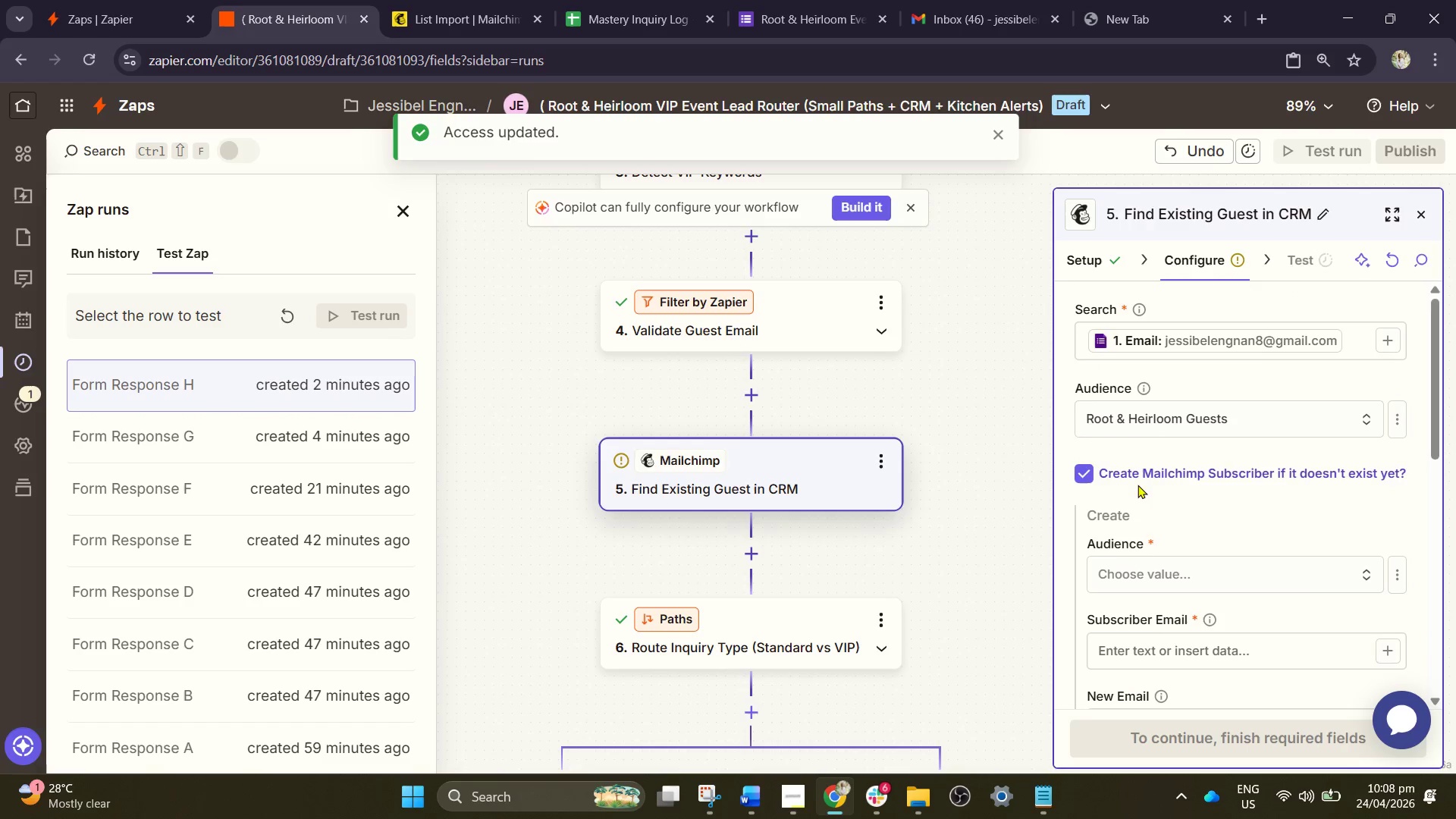 
left_click([1089, 469])
 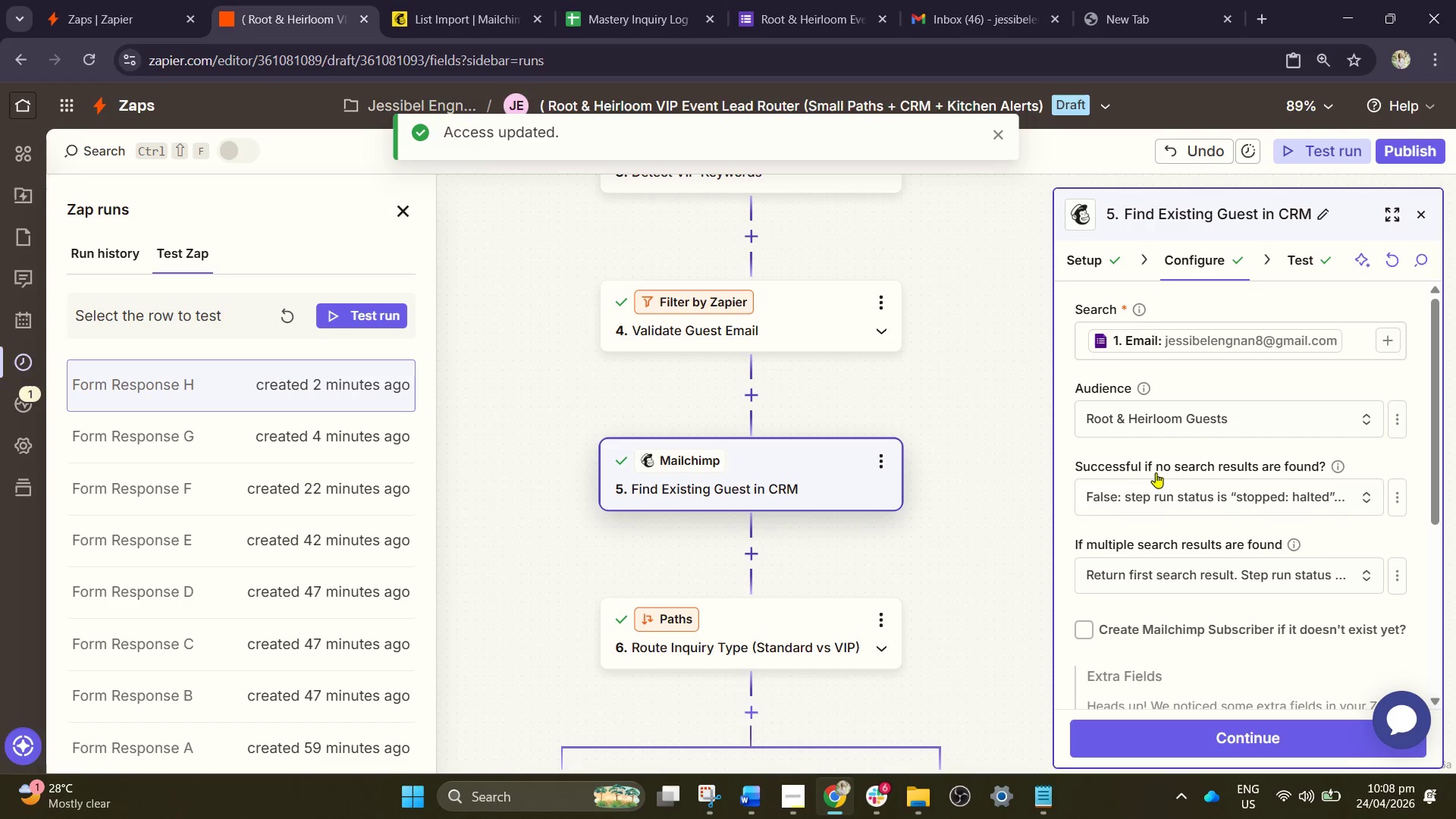 
scroll: coordinate [1166, 529], scroll_direction: down, amount: 7.0
 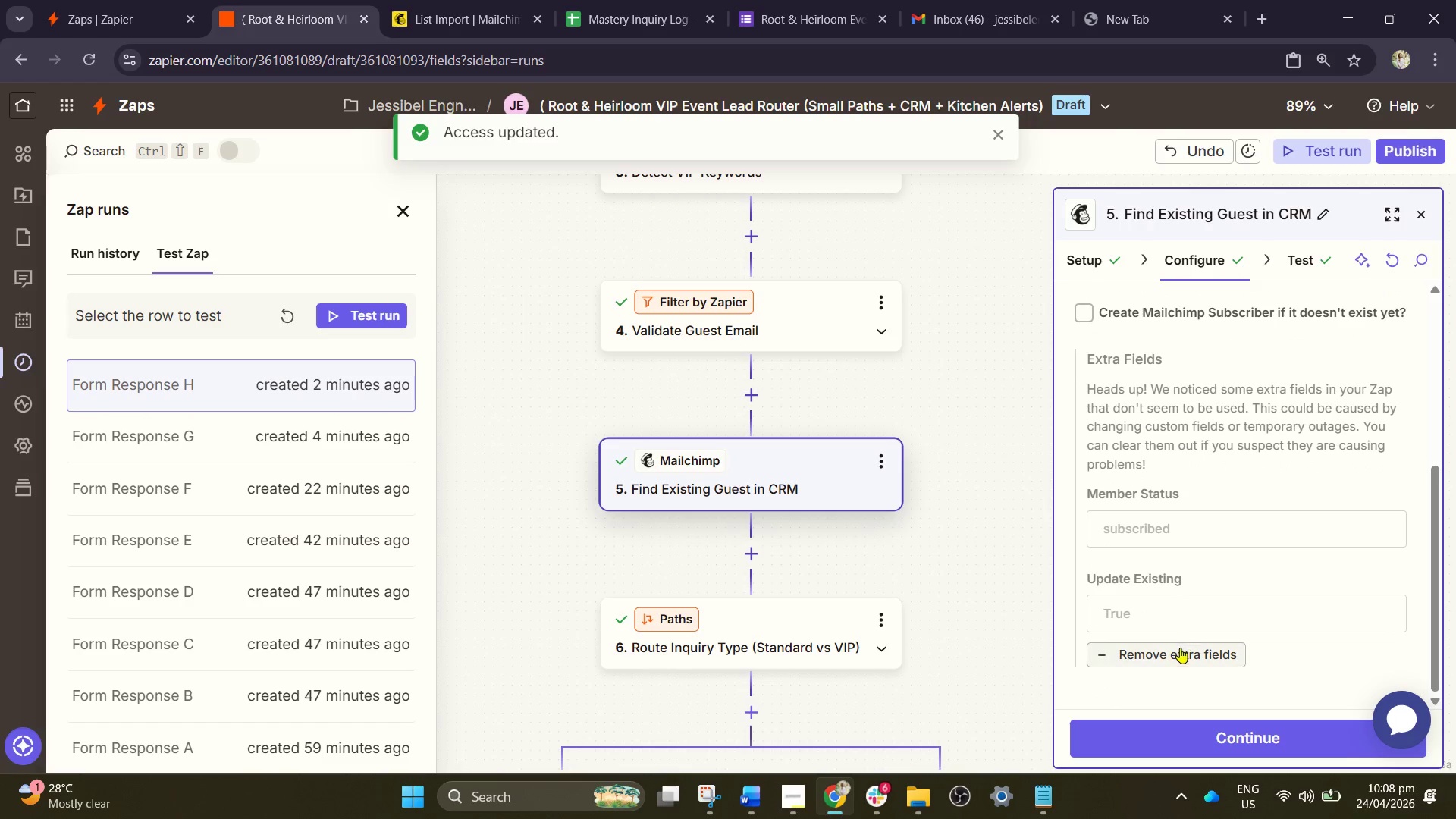 
left_click([1178, 652])
 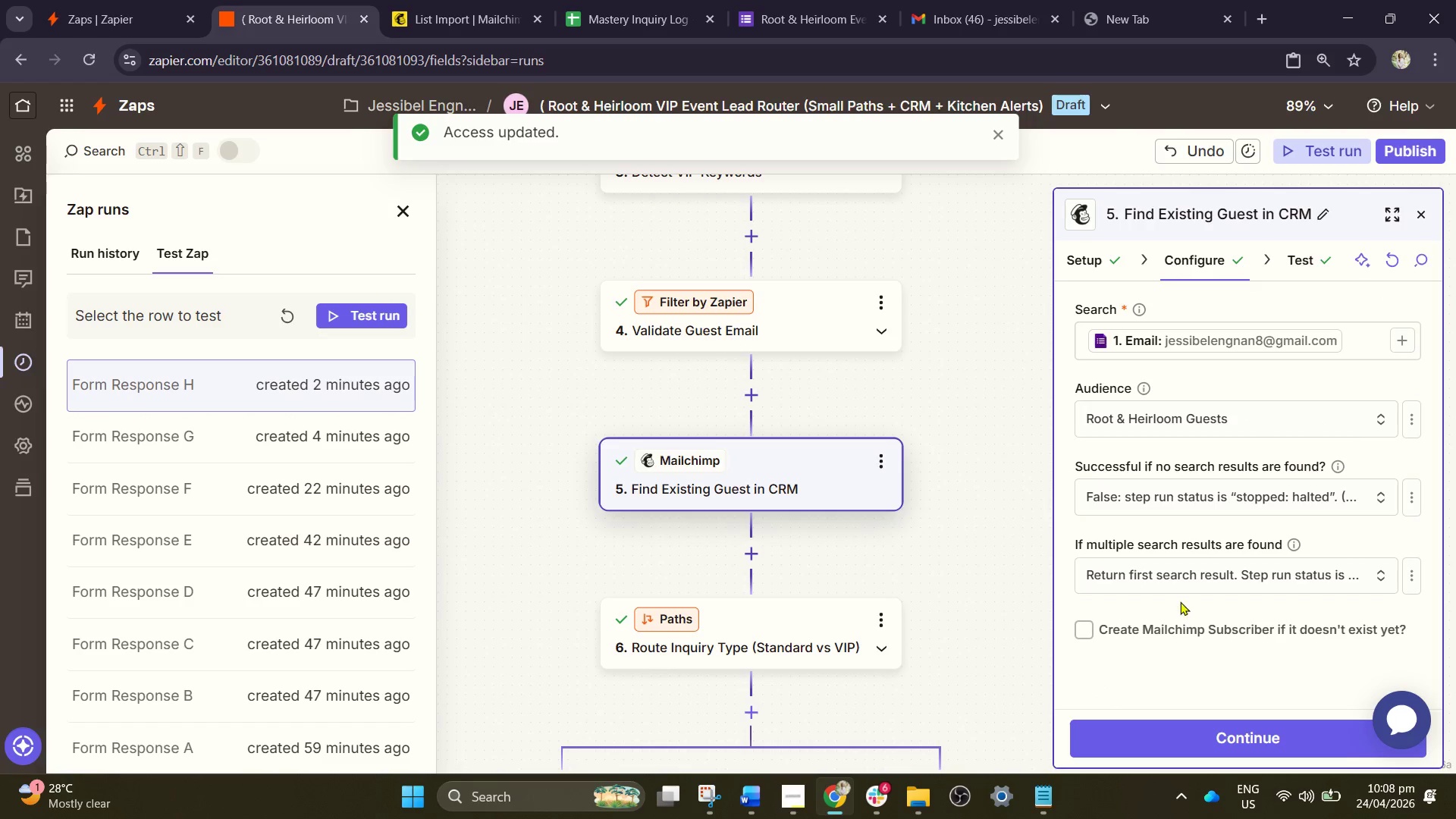 
mouse_move([1203, 733])
 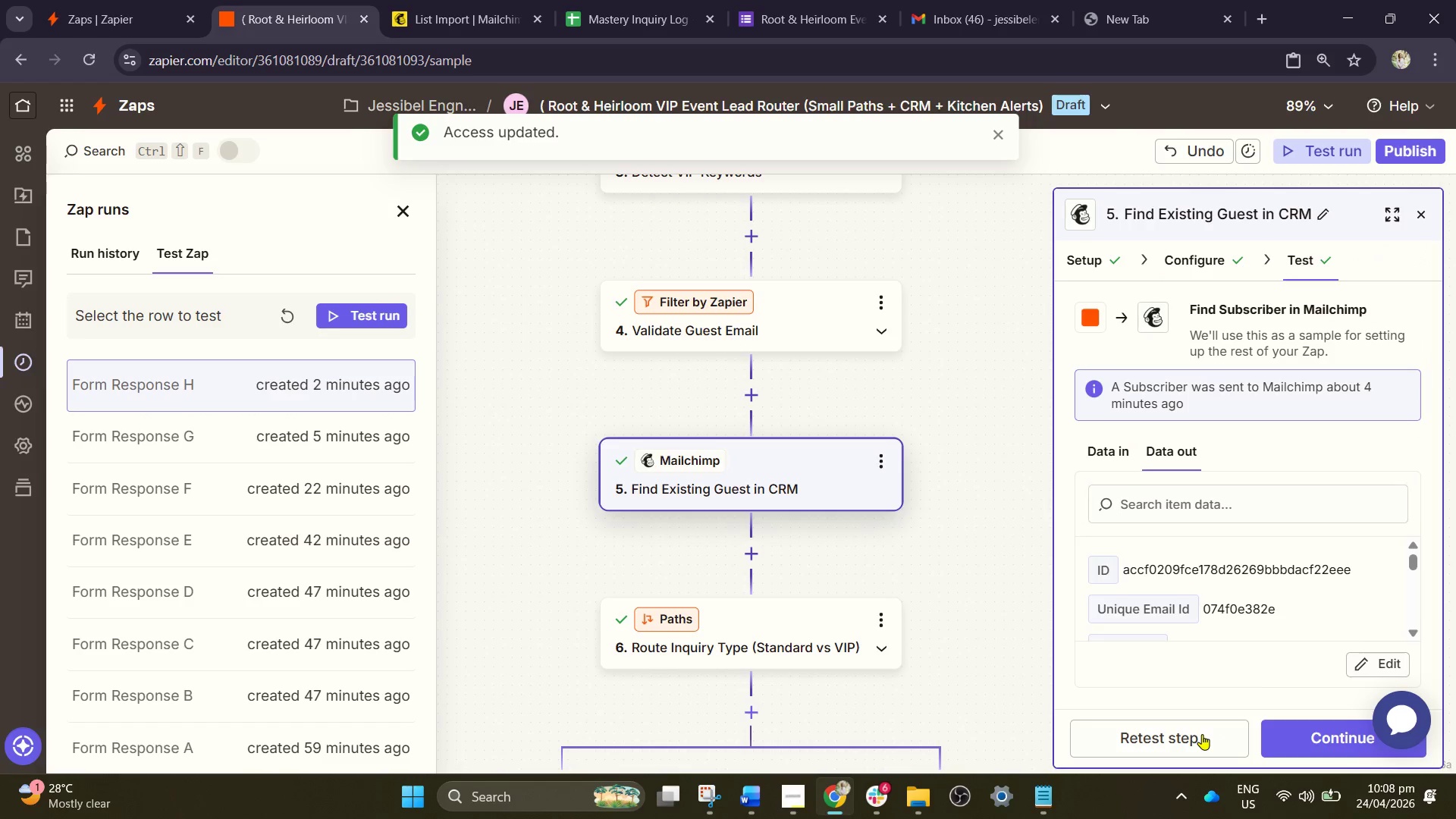 
left_click([1202, 734])
 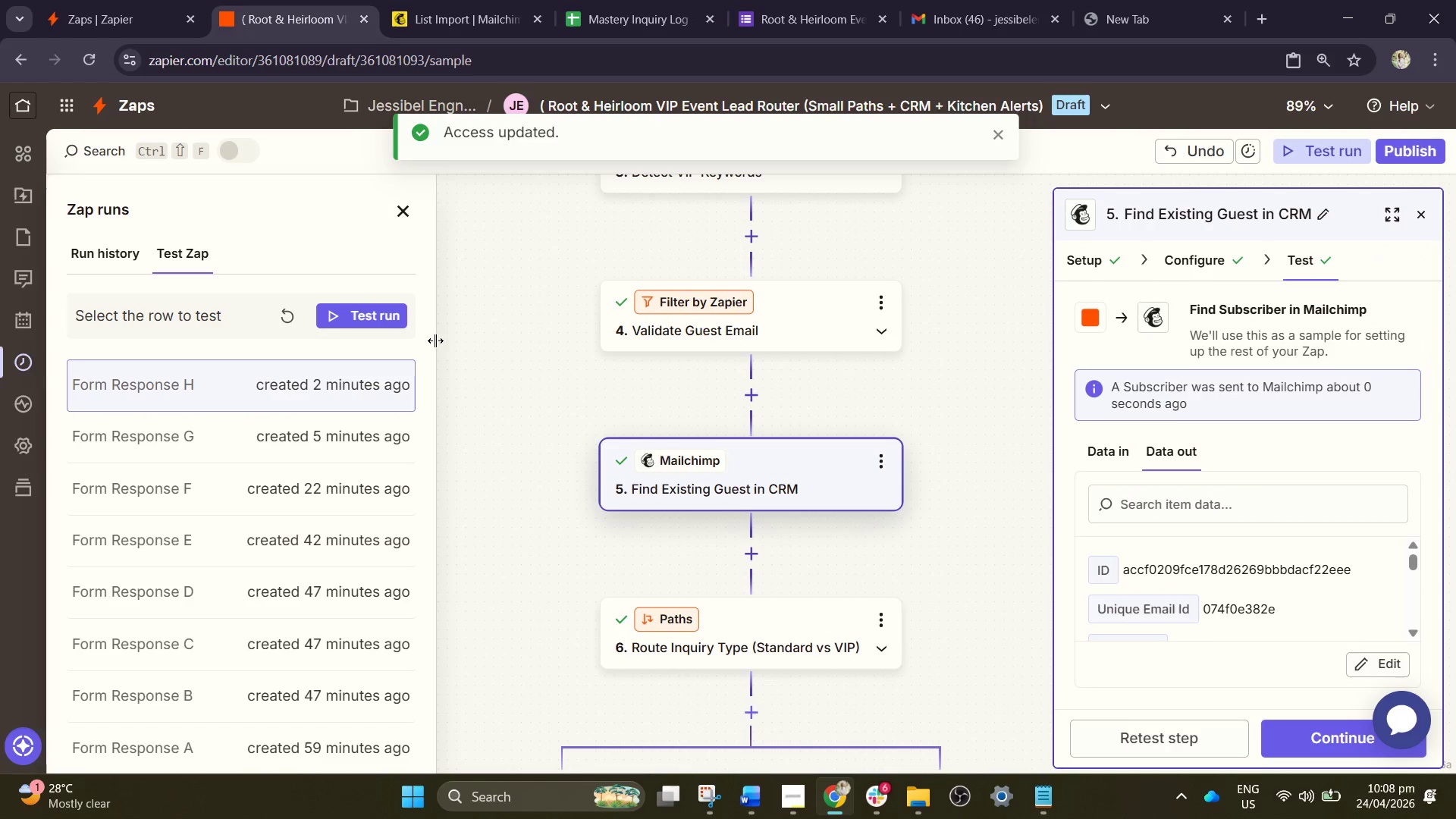 
left_click([384, 321])
 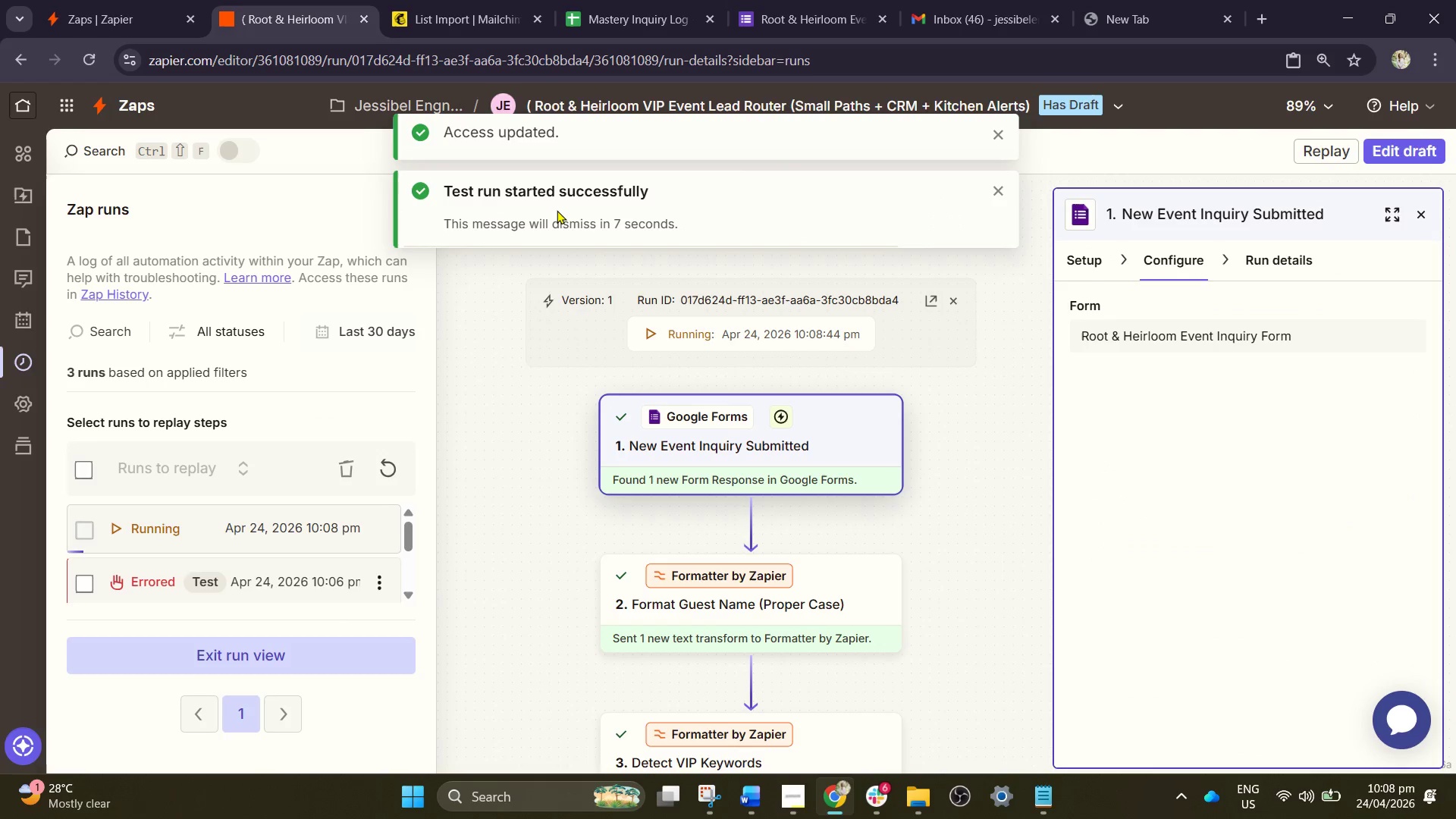 
wait(6.76)
 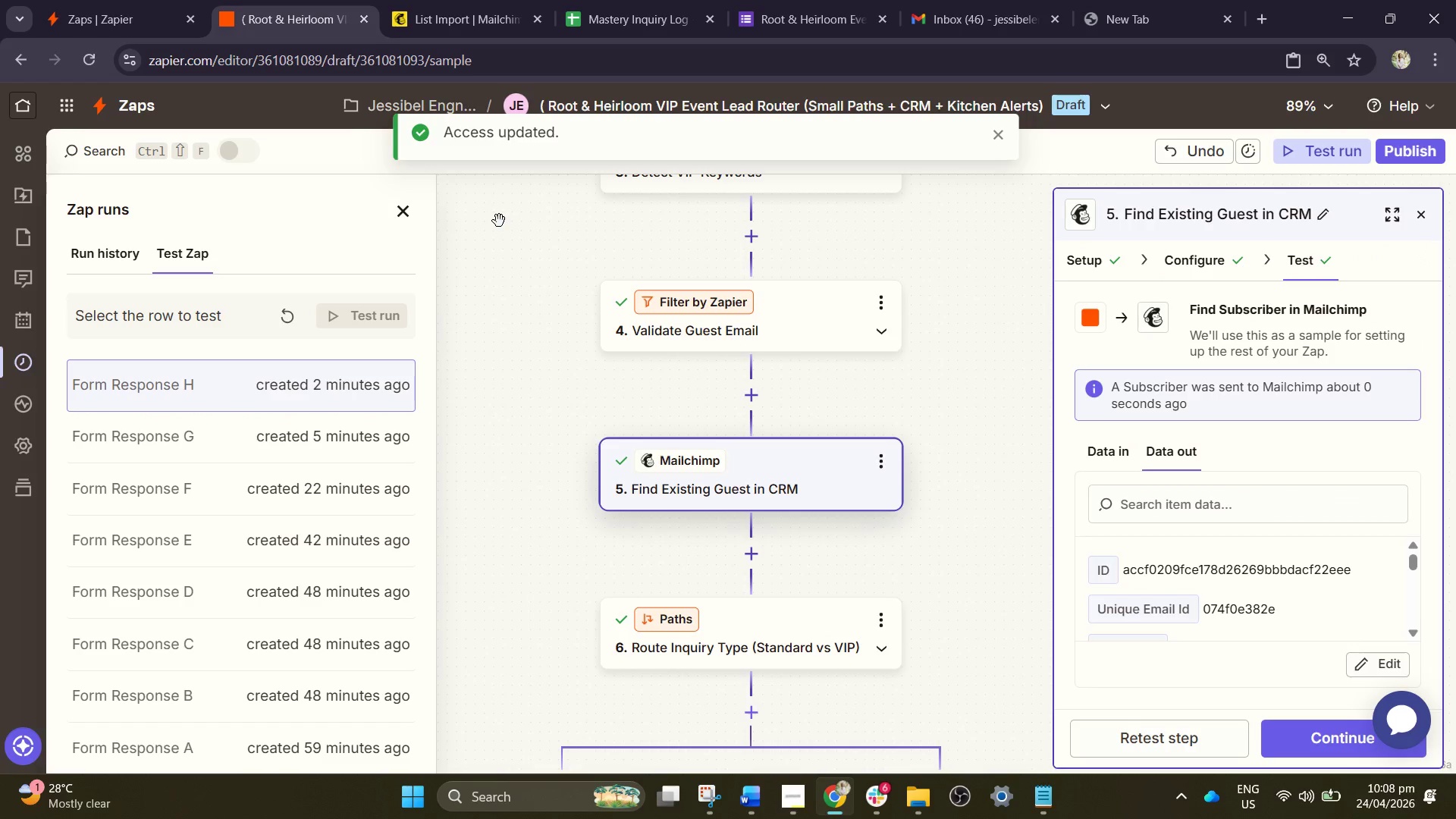 
mouse_move([576, 189])
 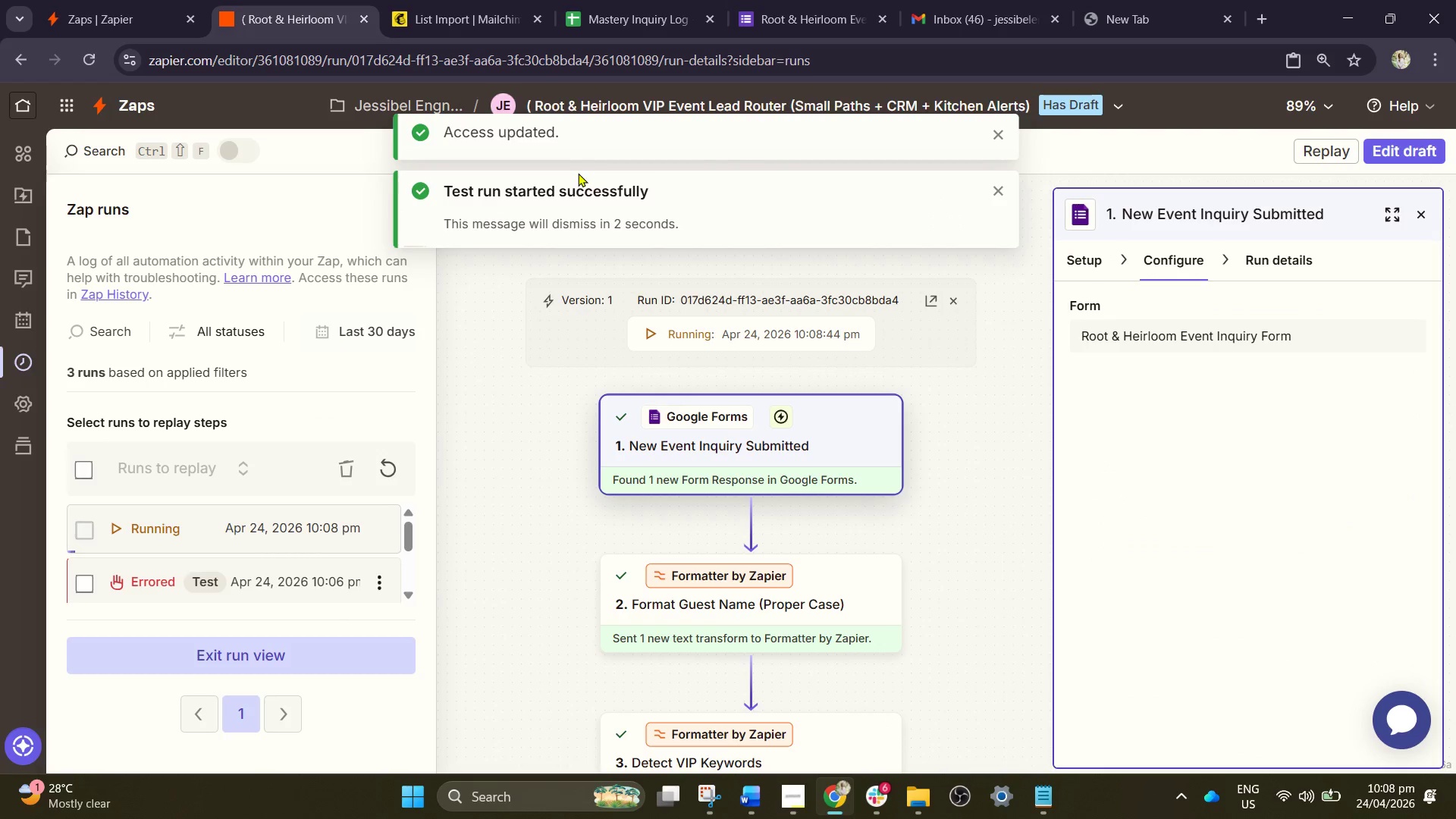 
scroll: coordinate [761, 292], scroll_direction: down, amount: 12.0
 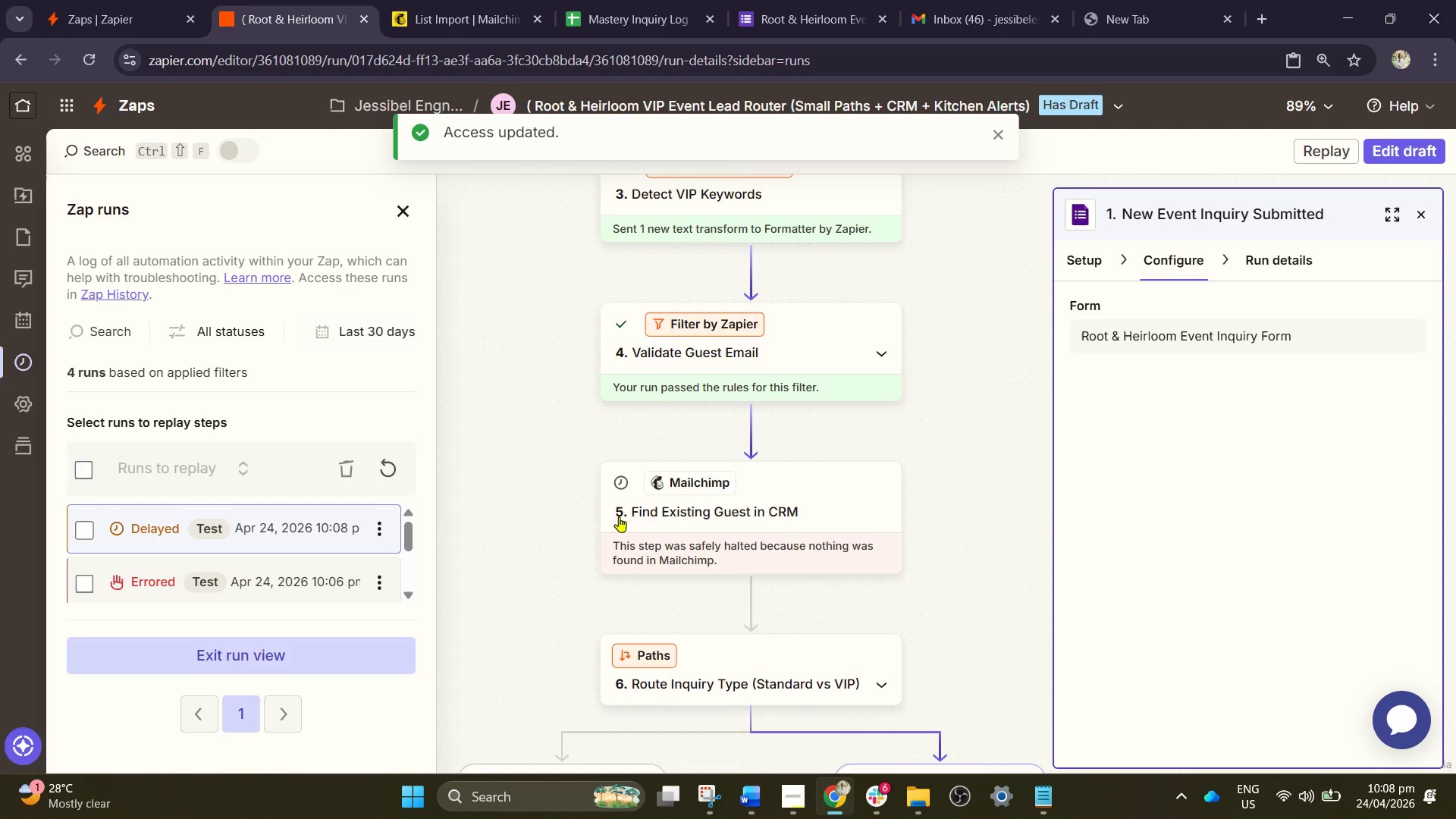 
left_click([730, 537])
 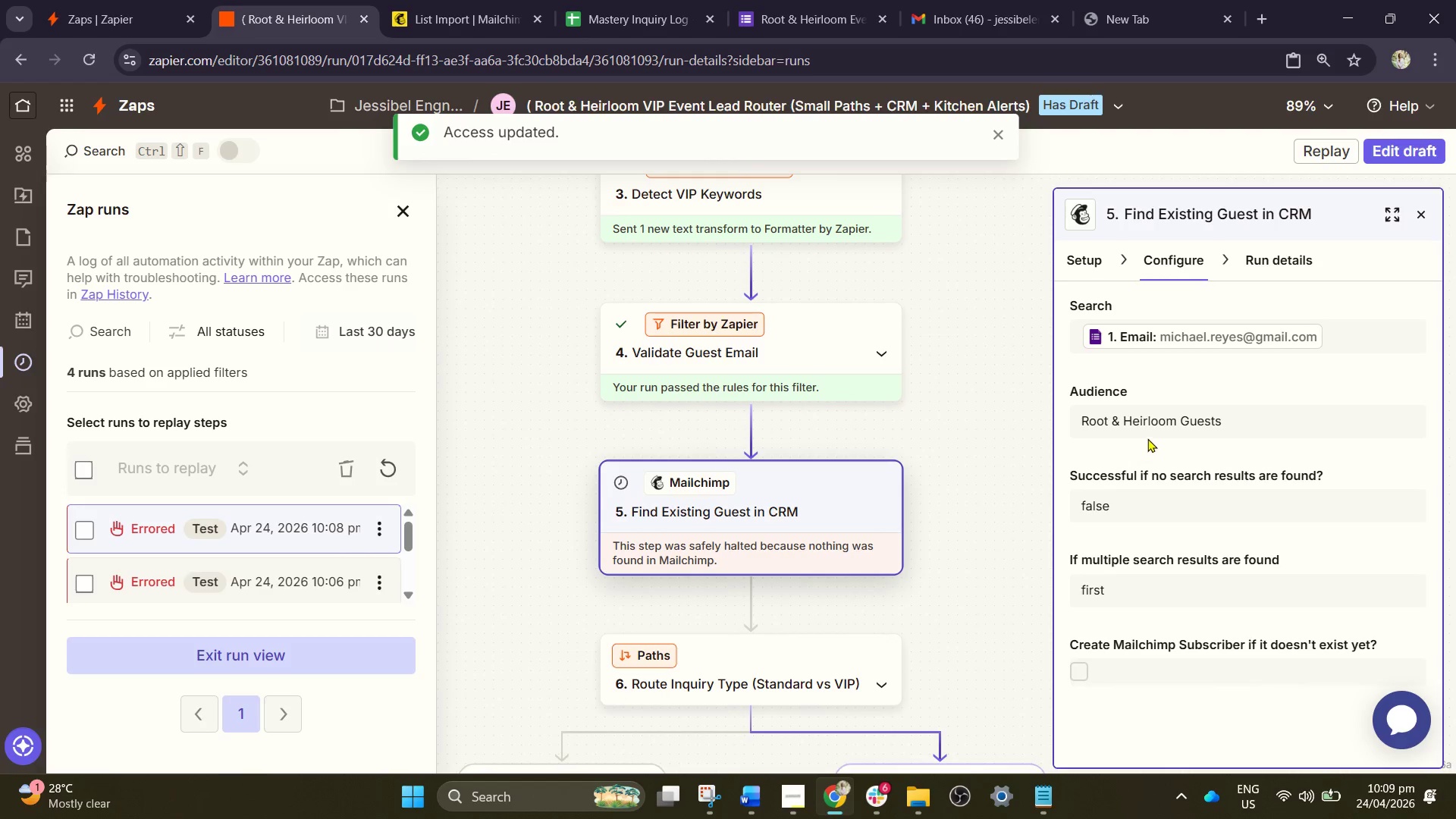 
left_click_drag(start_coordinate=[1170, 267], to_coordinate=[1170, 263])
 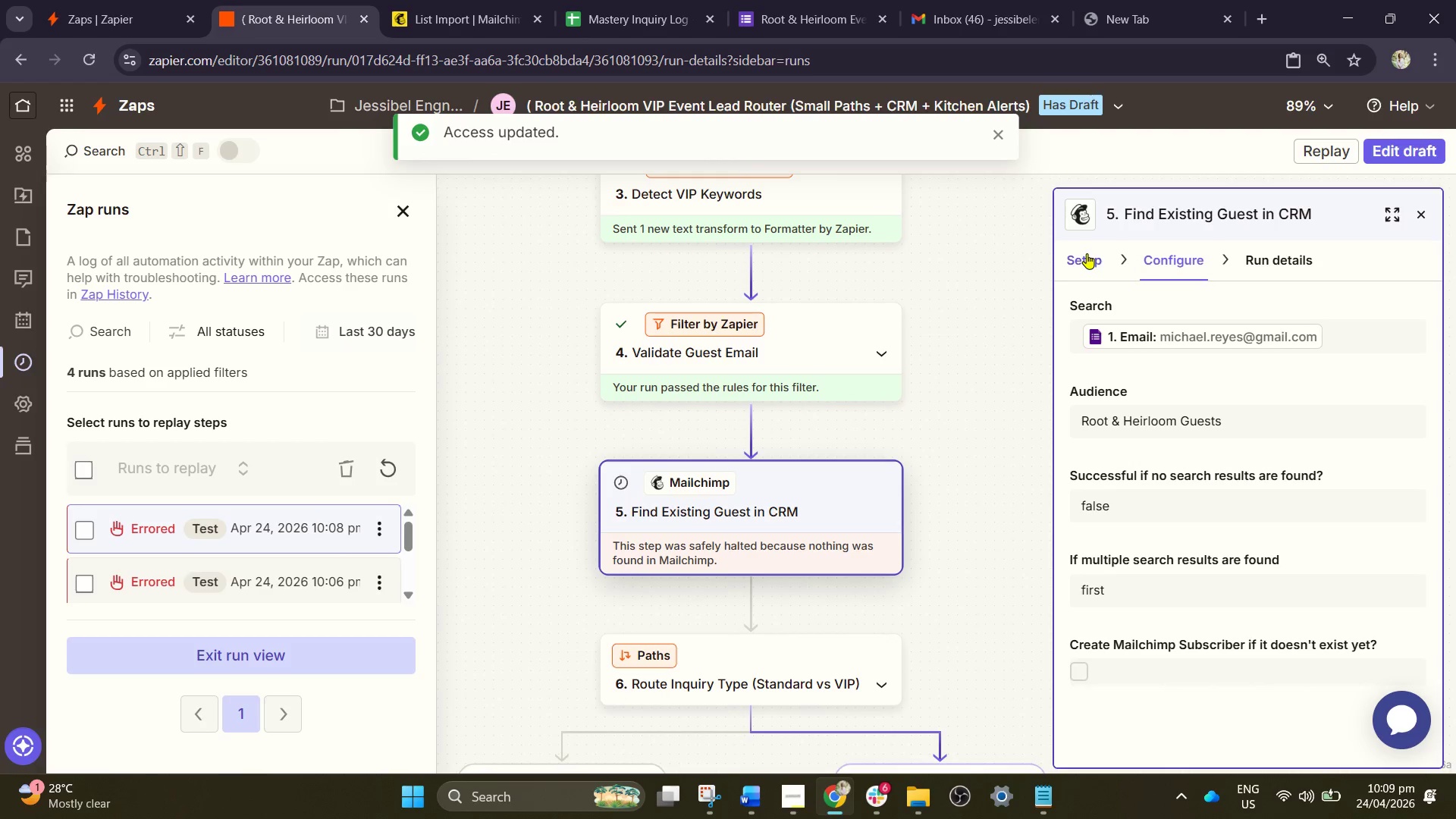 
left_click([1082, 255])
 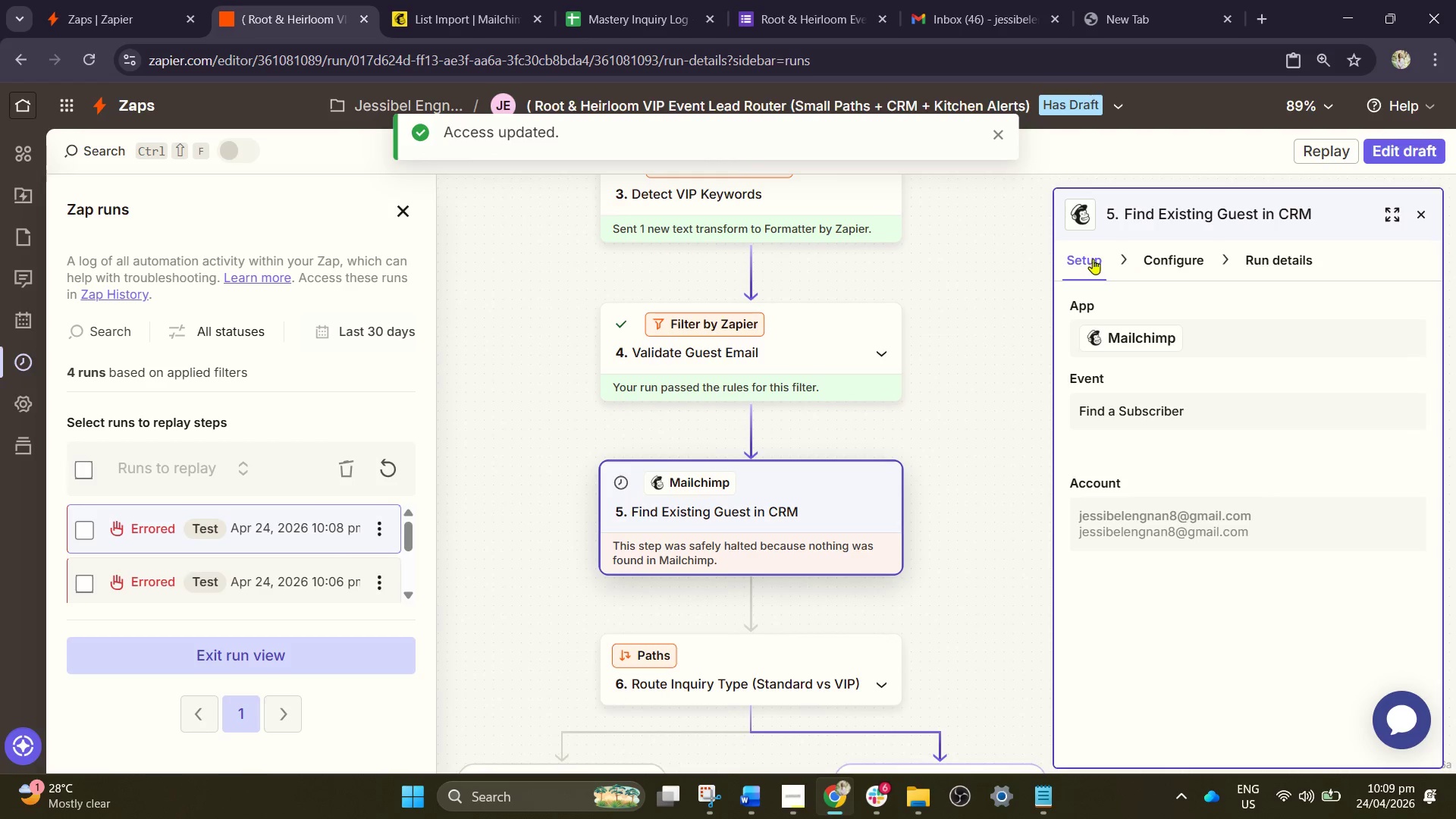 
left_click([1148, 267])
 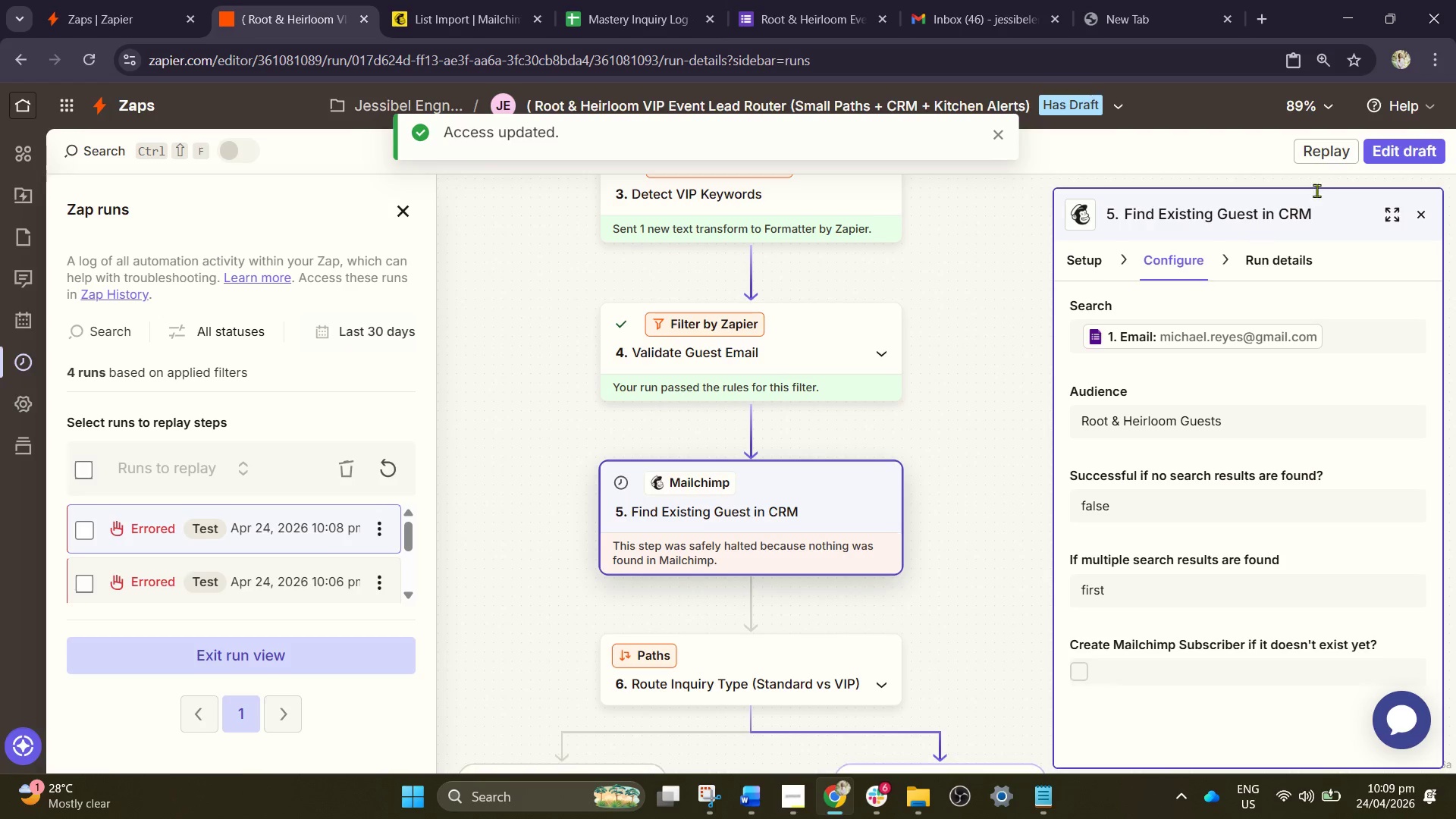 
left_click([1382, 151])
 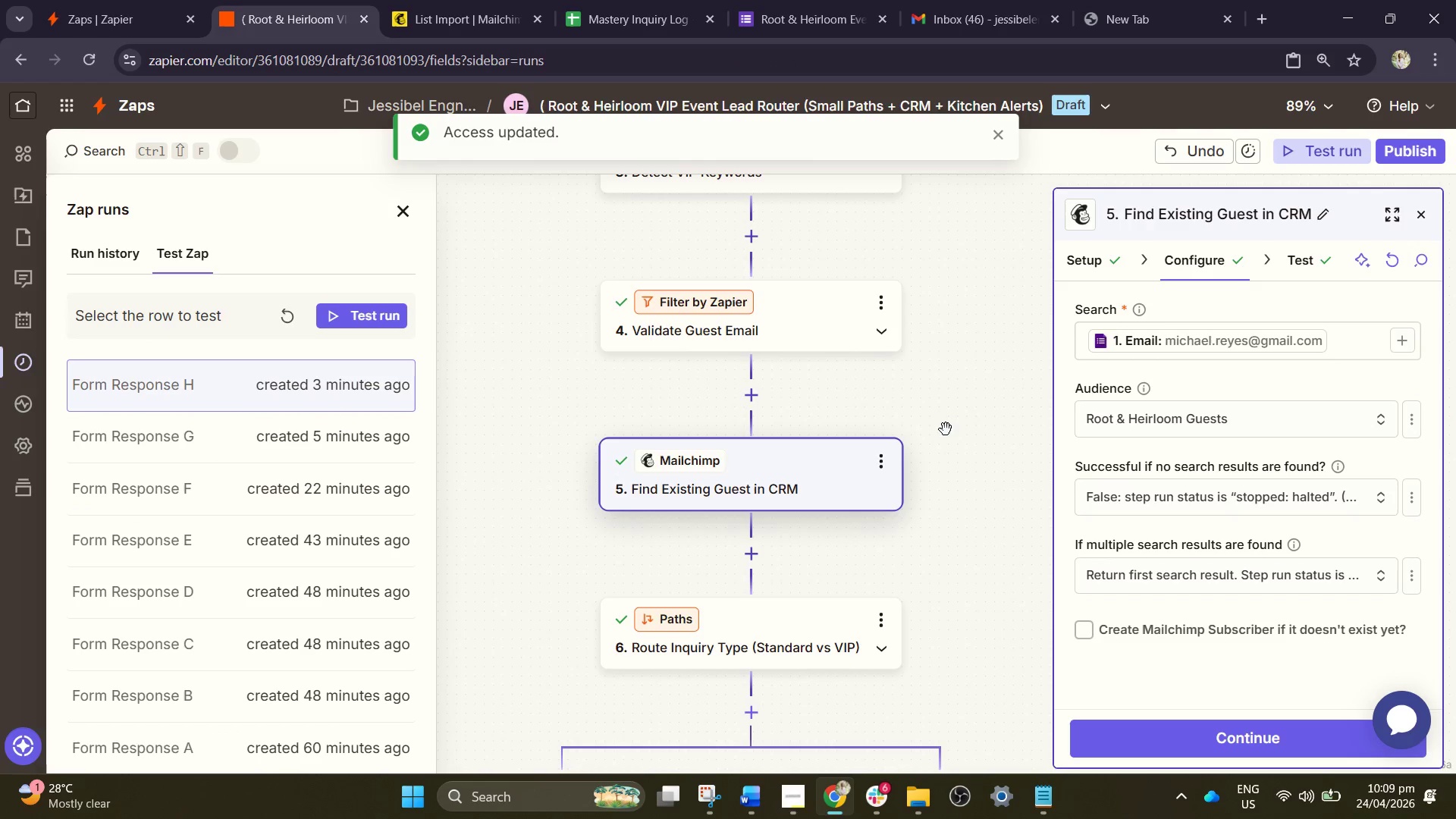 
left_click_drag(start_coordinate=[949, 434], to_coordinate=[914, 375])
 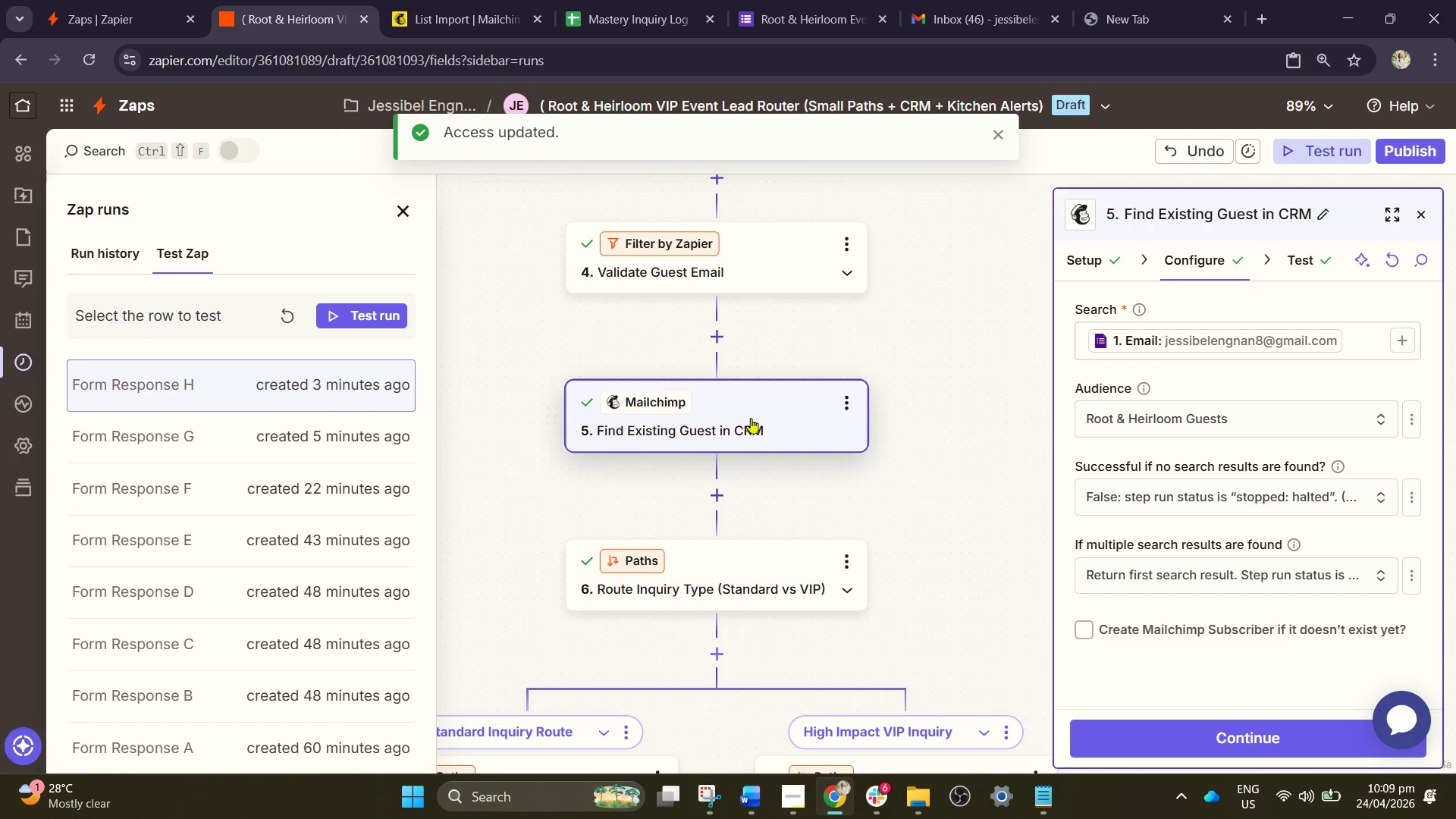 
left_click([744, 420])
 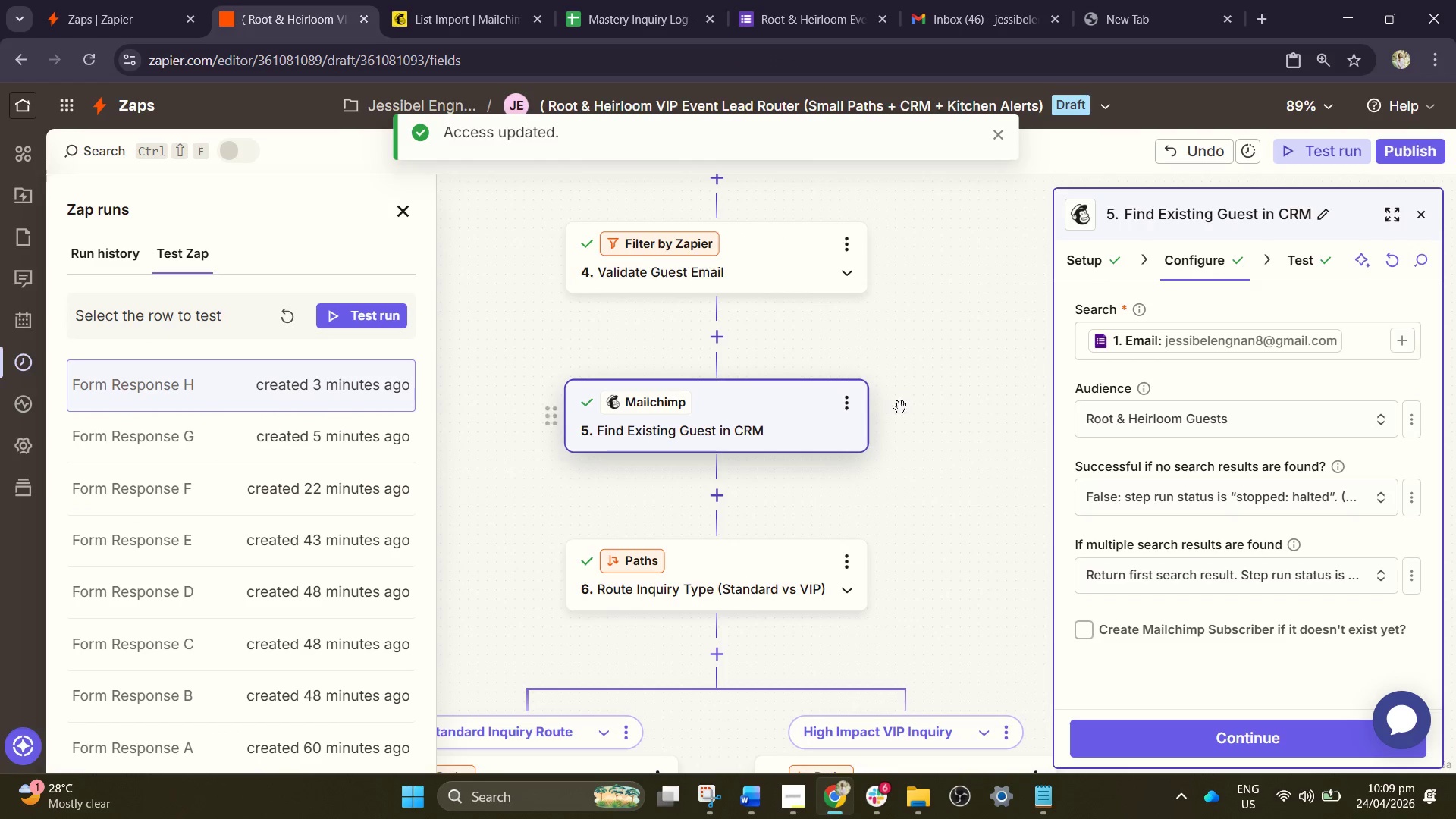 
left_click_drag(start_coordinate=[915, 416], to_coordinate=[917, 394])
 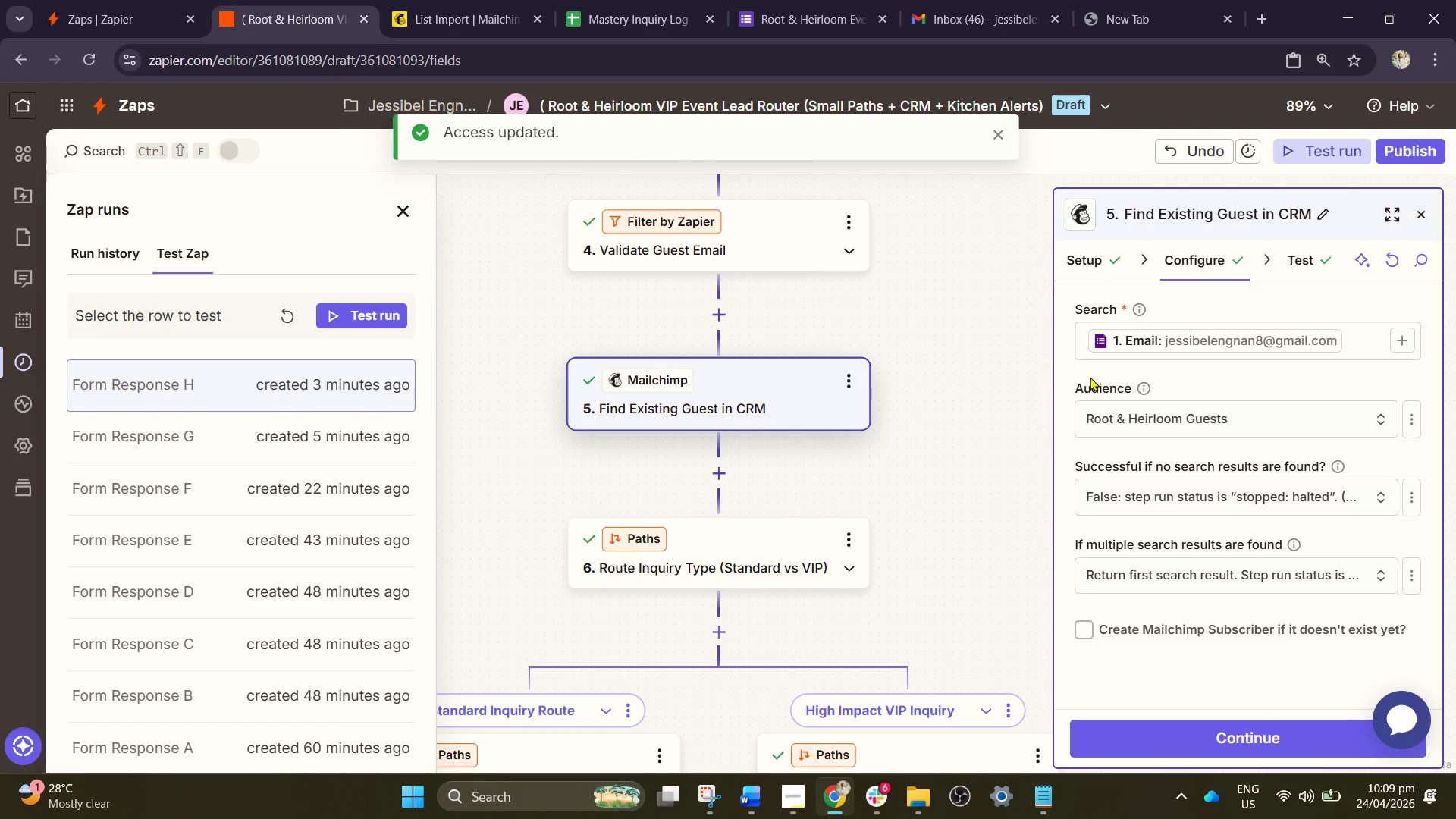 
left_click([1107, 267])
 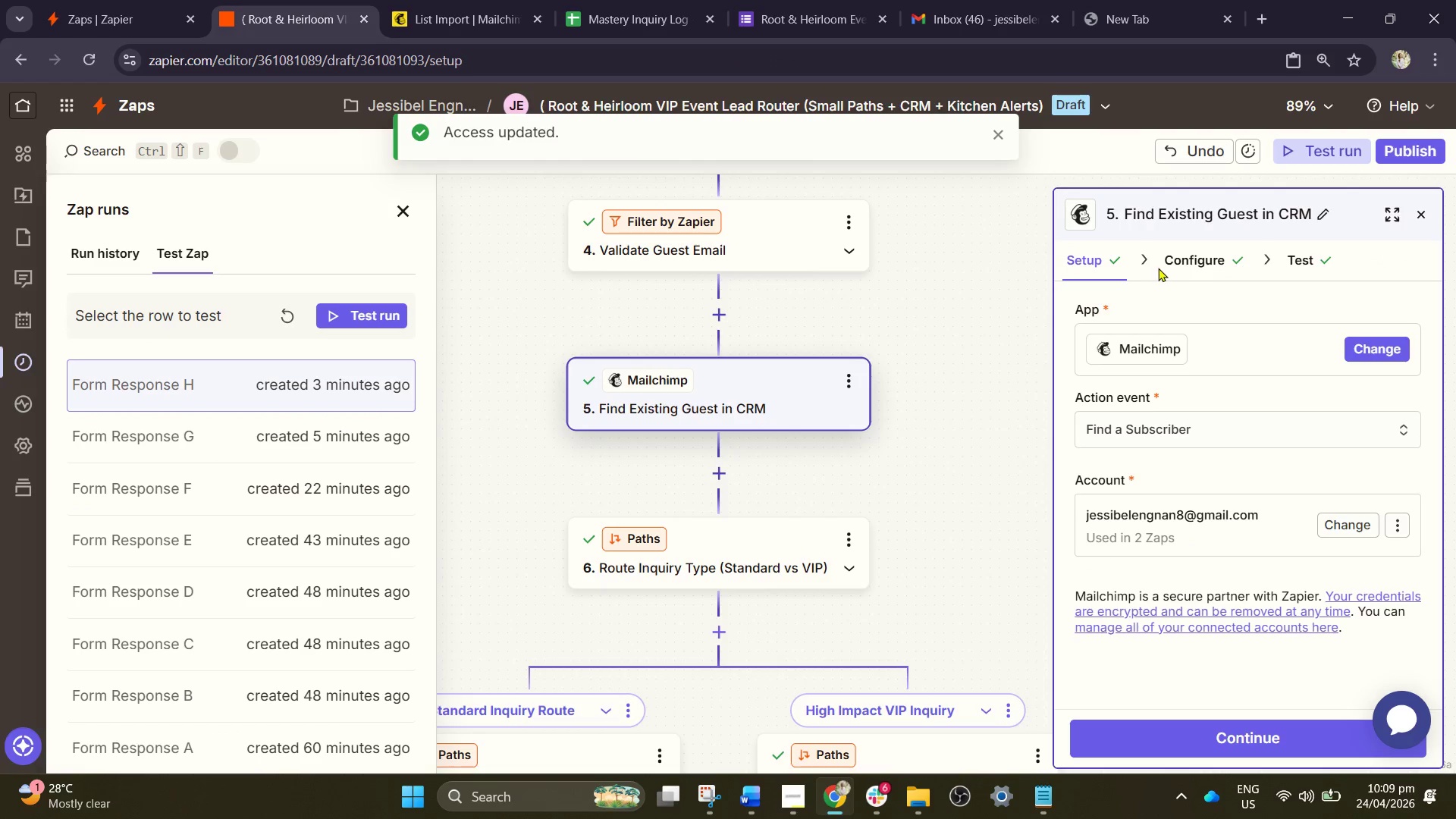 
left_click([1187, 253])
 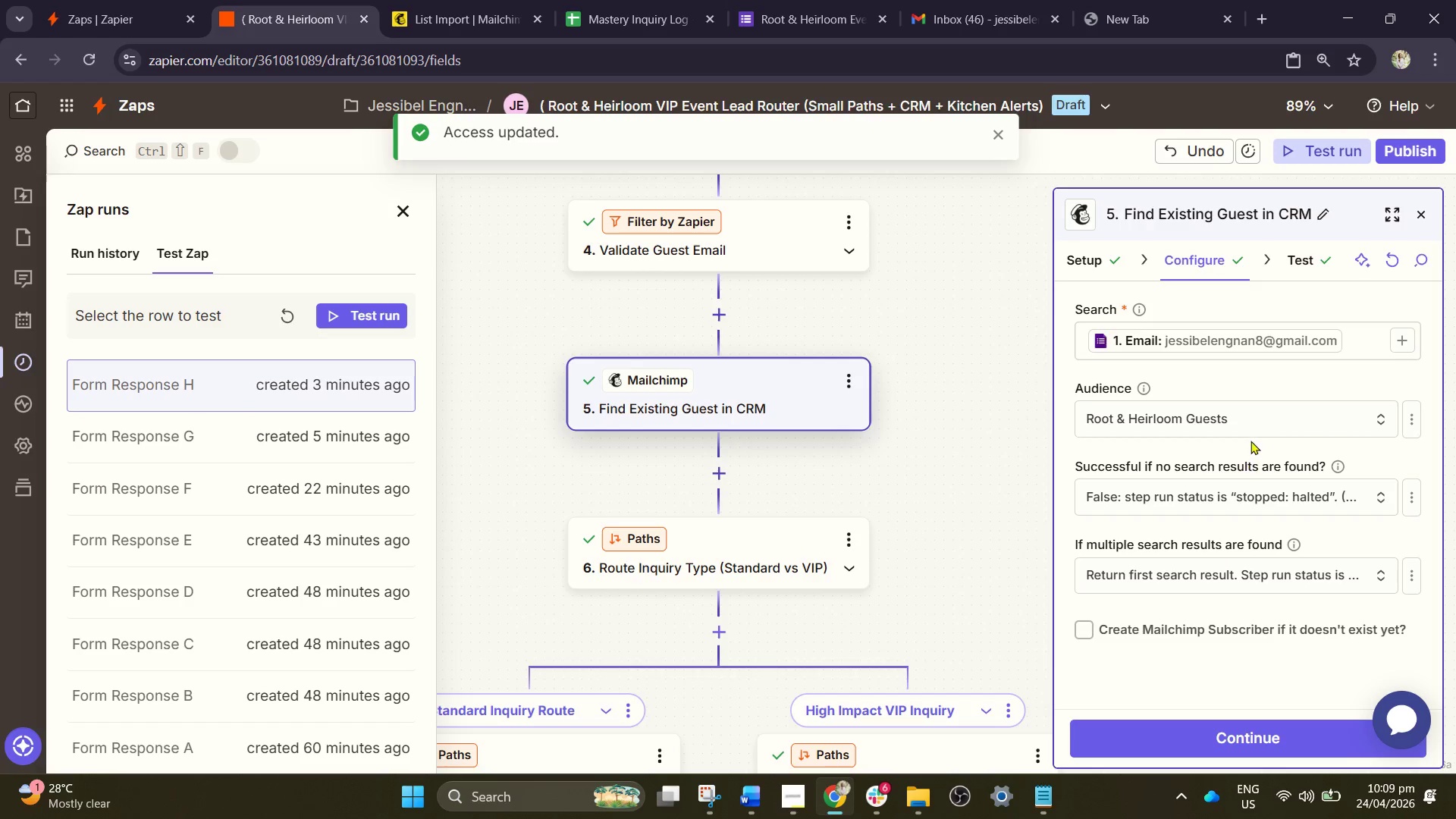 
left_click([1230, 425])
 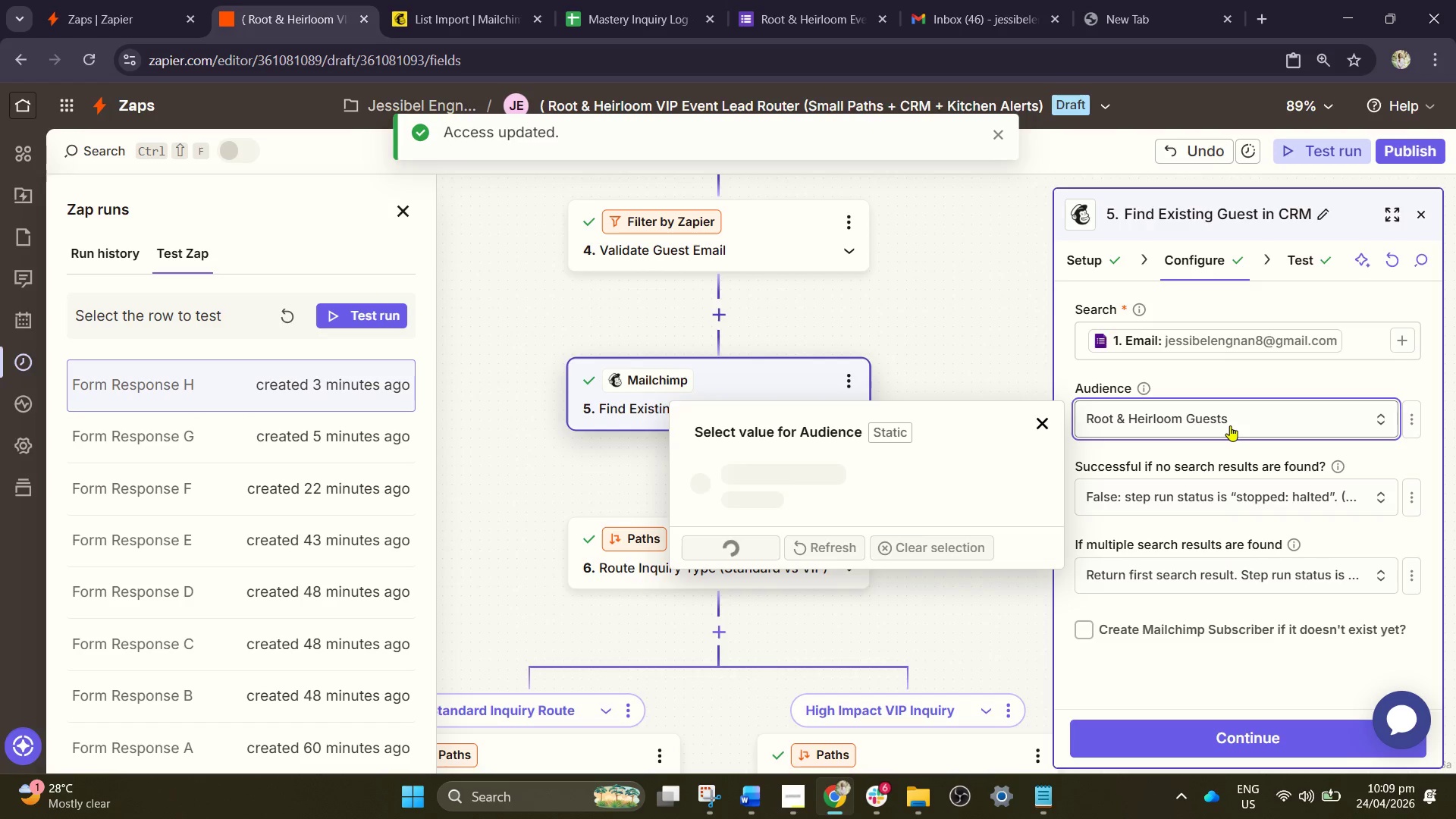 
left_click([1230, 426])
 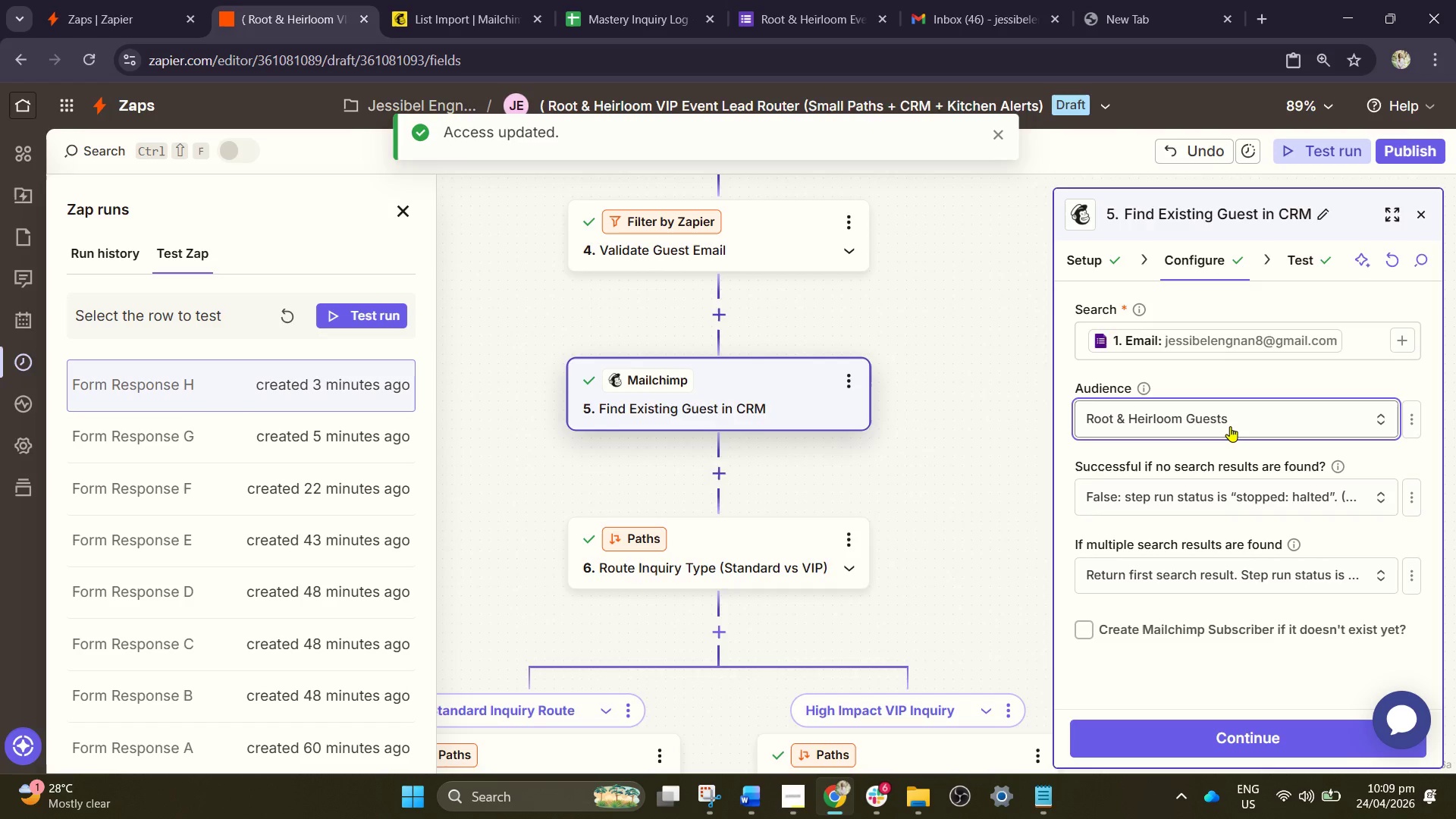 
left_click([1230, 426])
 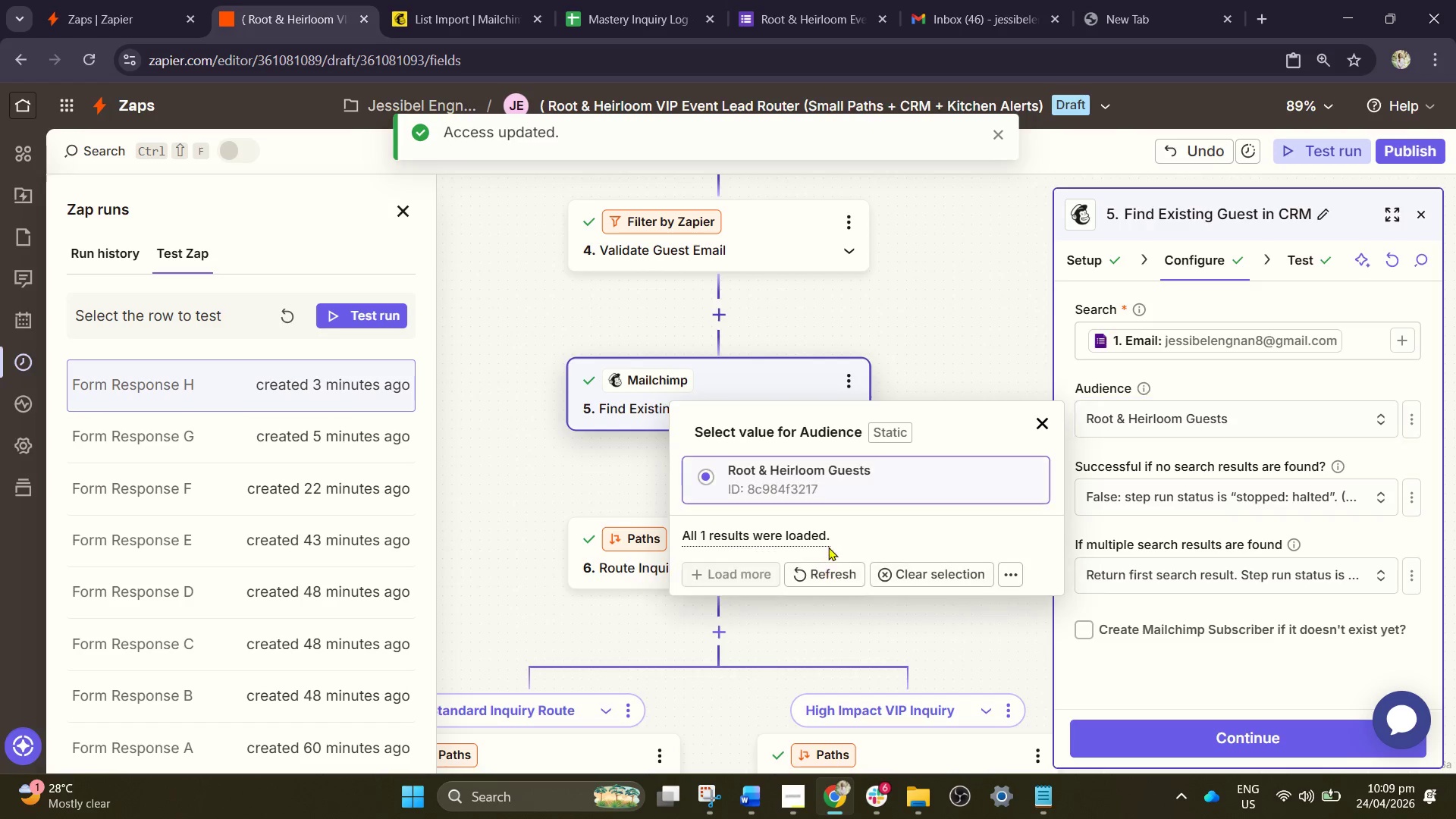 
left_click([832, 574])
 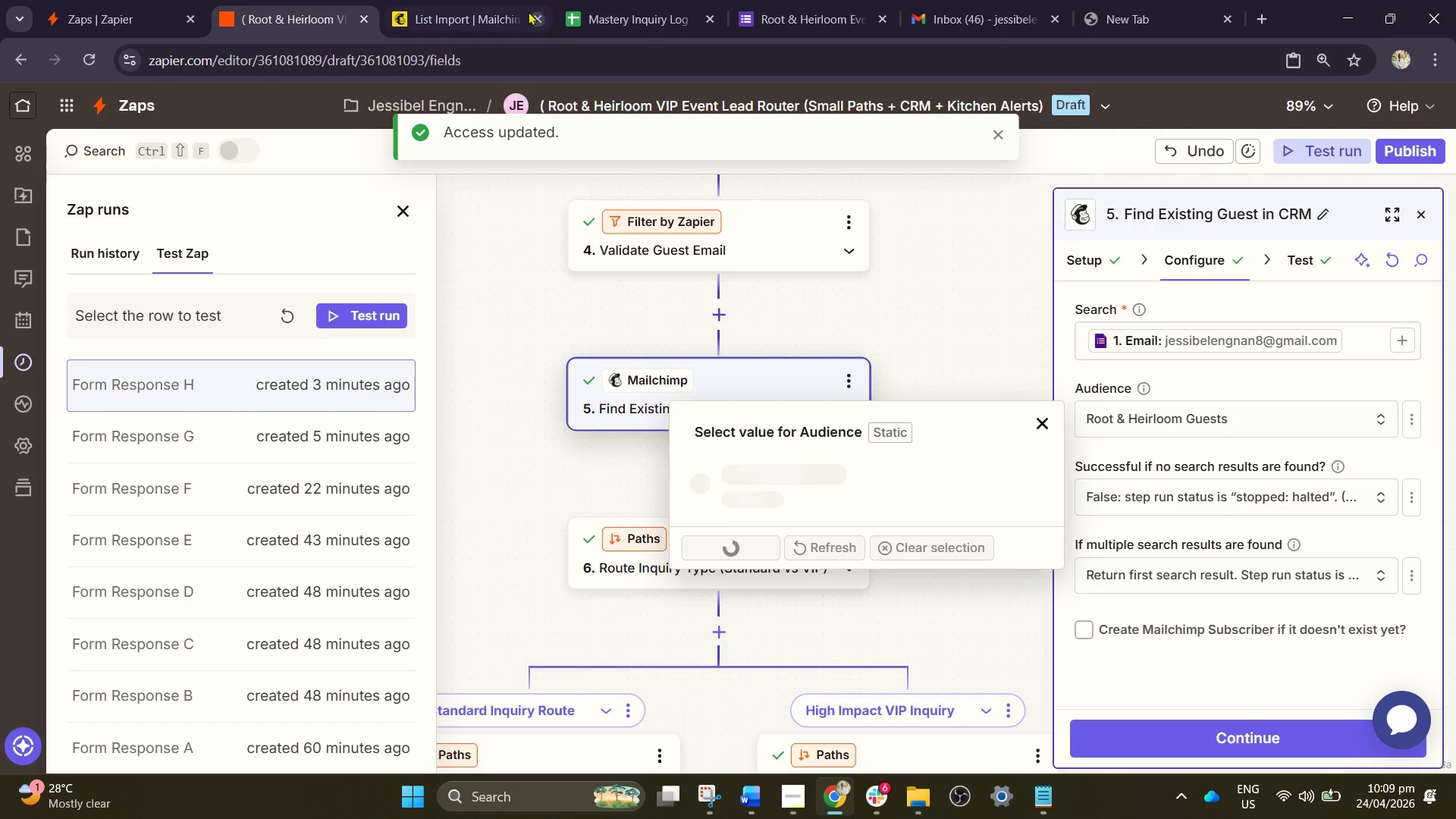 
left_click([494, 2])
 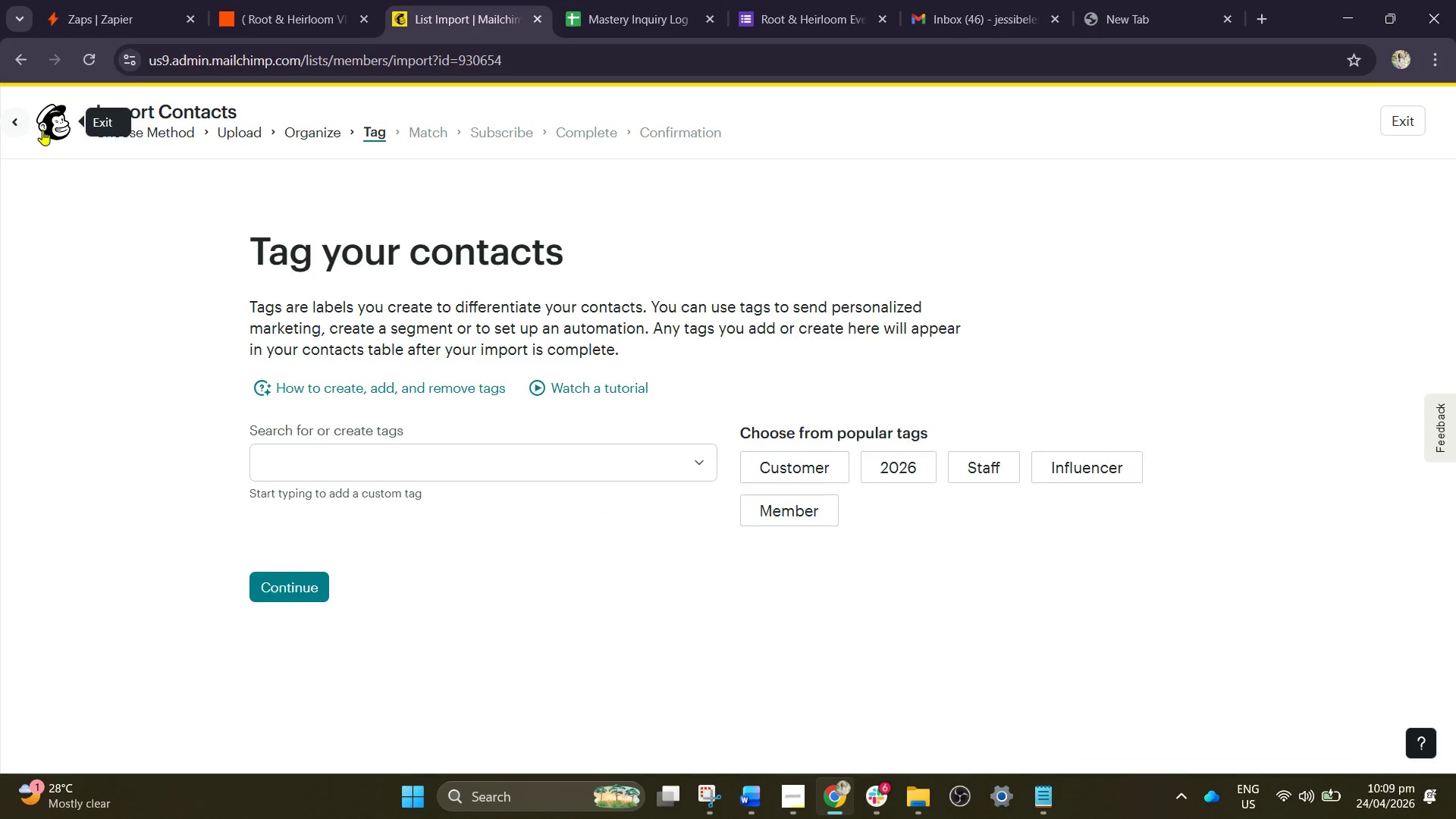 
left_click([21, 128])
 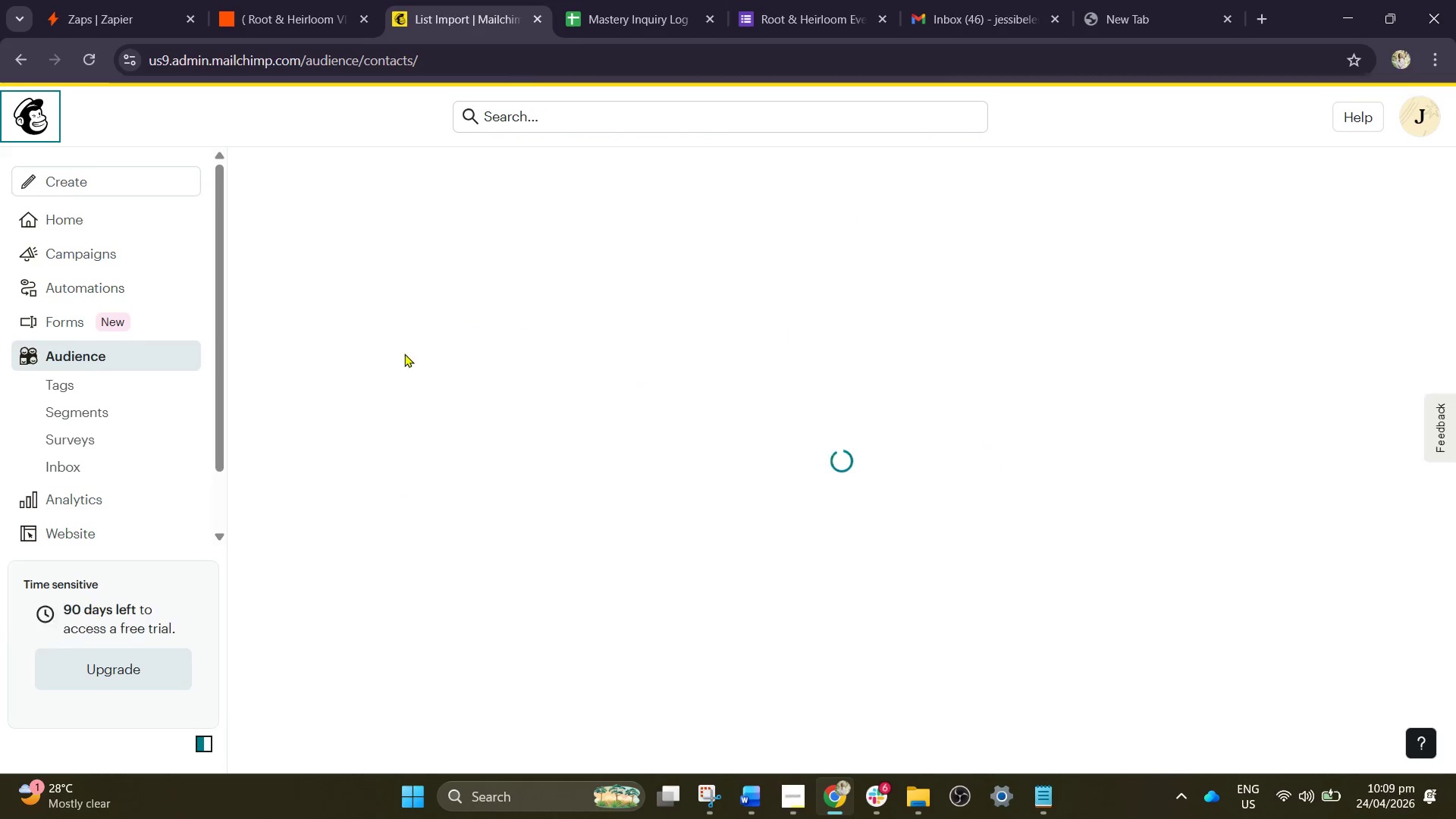 
wait(5.33)
 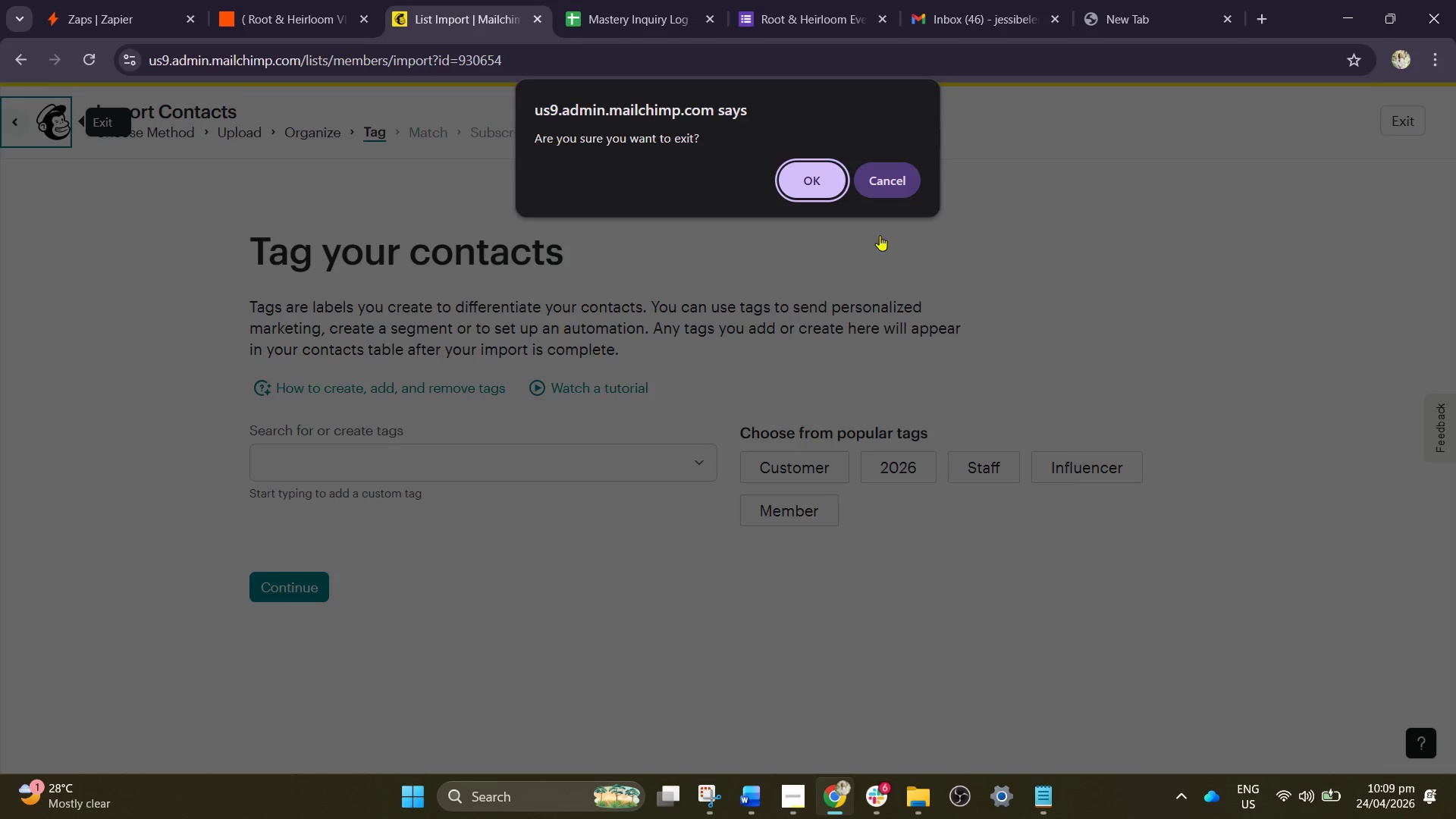 
left_click([149, 356])
 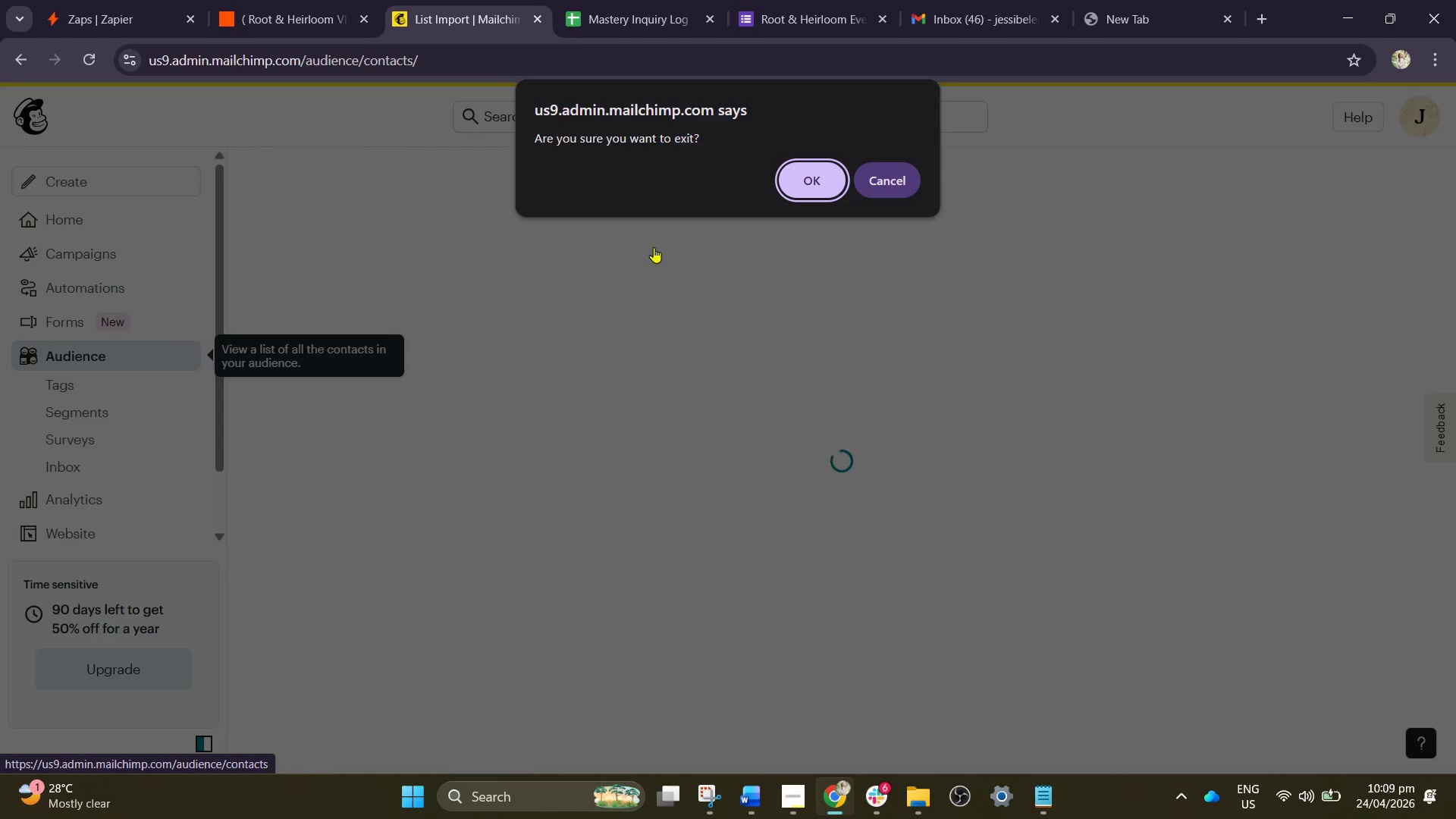 
left_click([811, 187])
 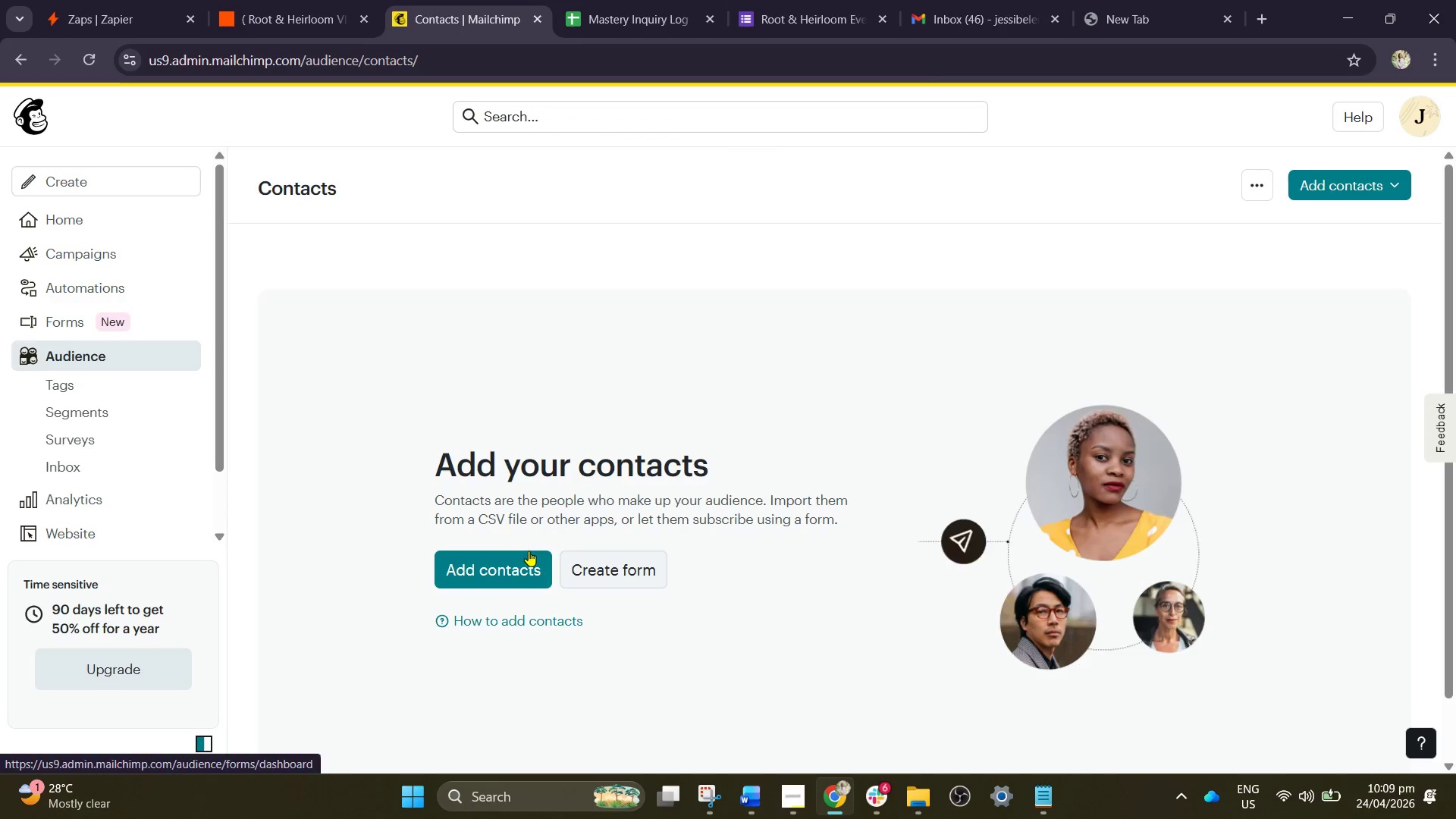 
left_click([86, 362])
 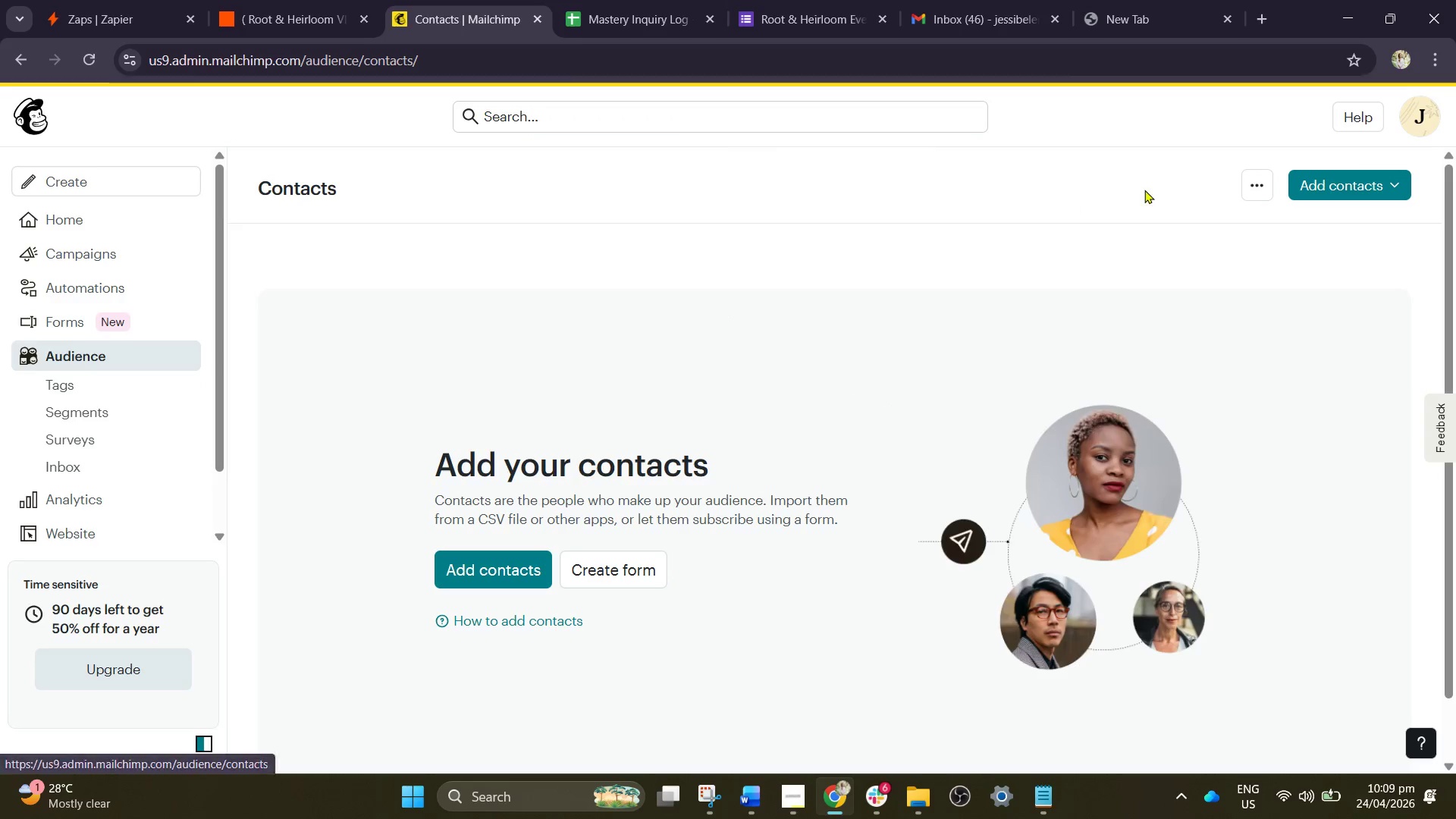 
left_click([1253, 185])
 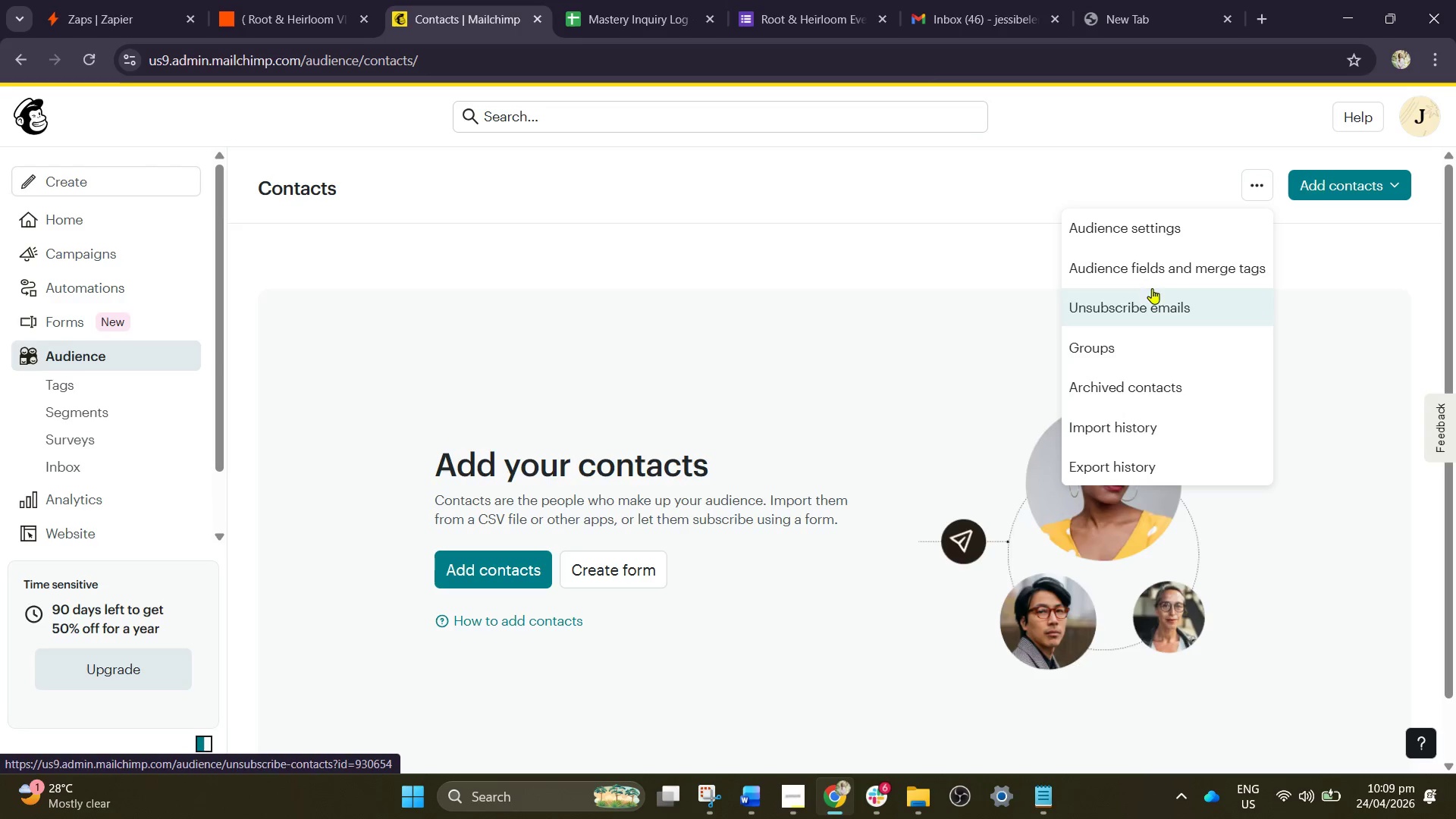 
left_click([1153, 232])
 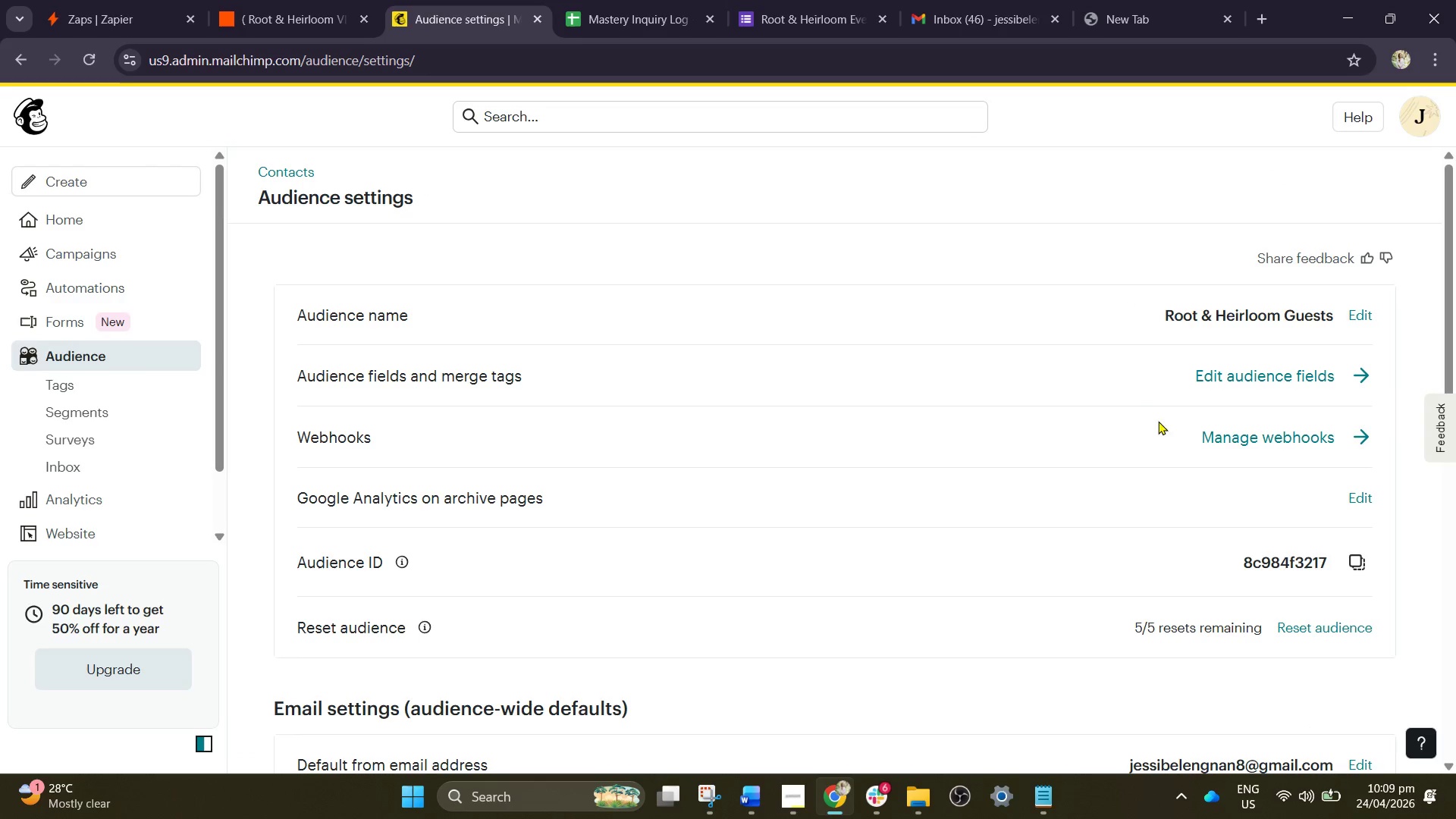 
wait(5.03)
 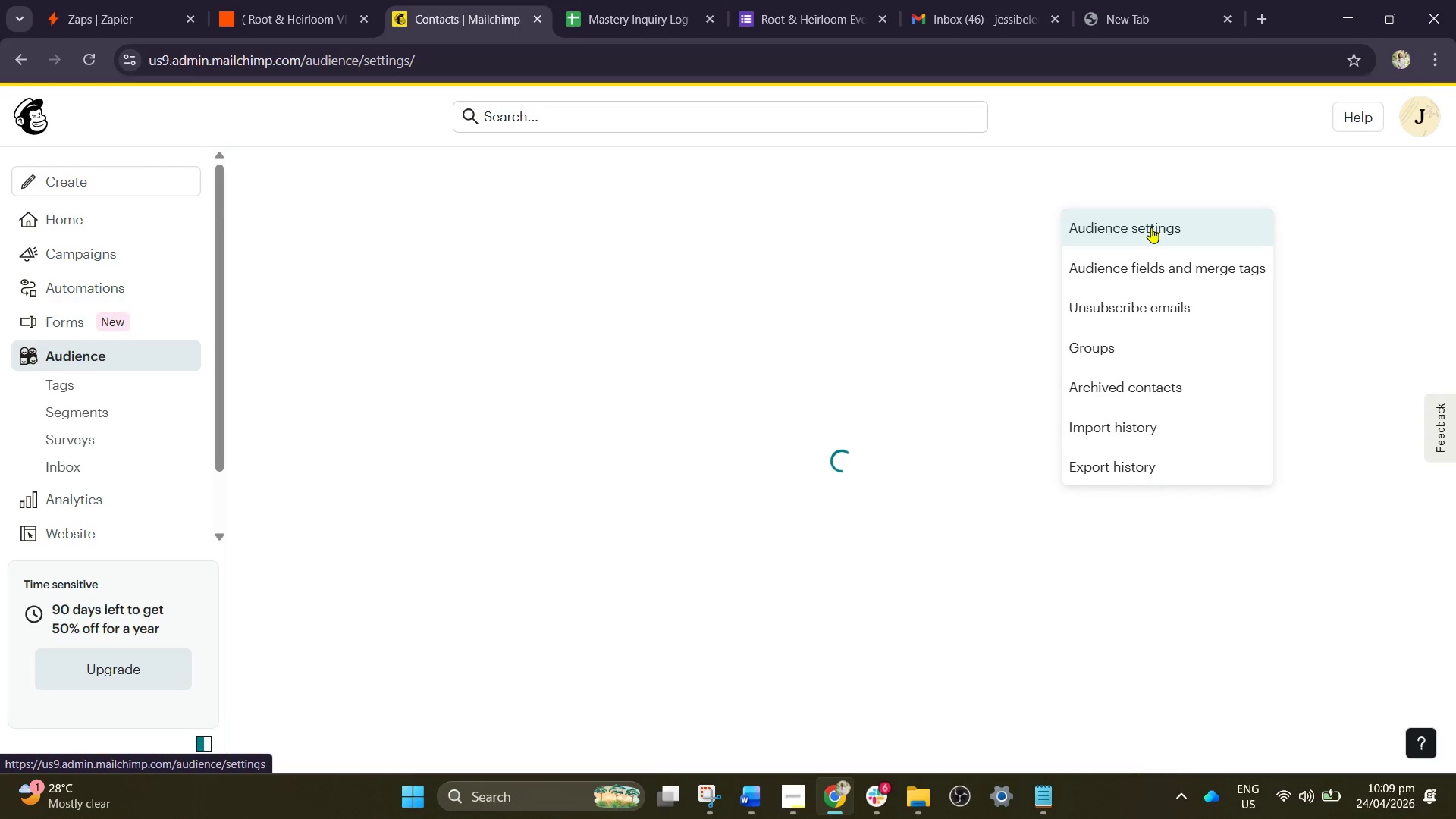 
scroll: coordinate [1138, 378], scroll_direction: down, amount: 8.0
 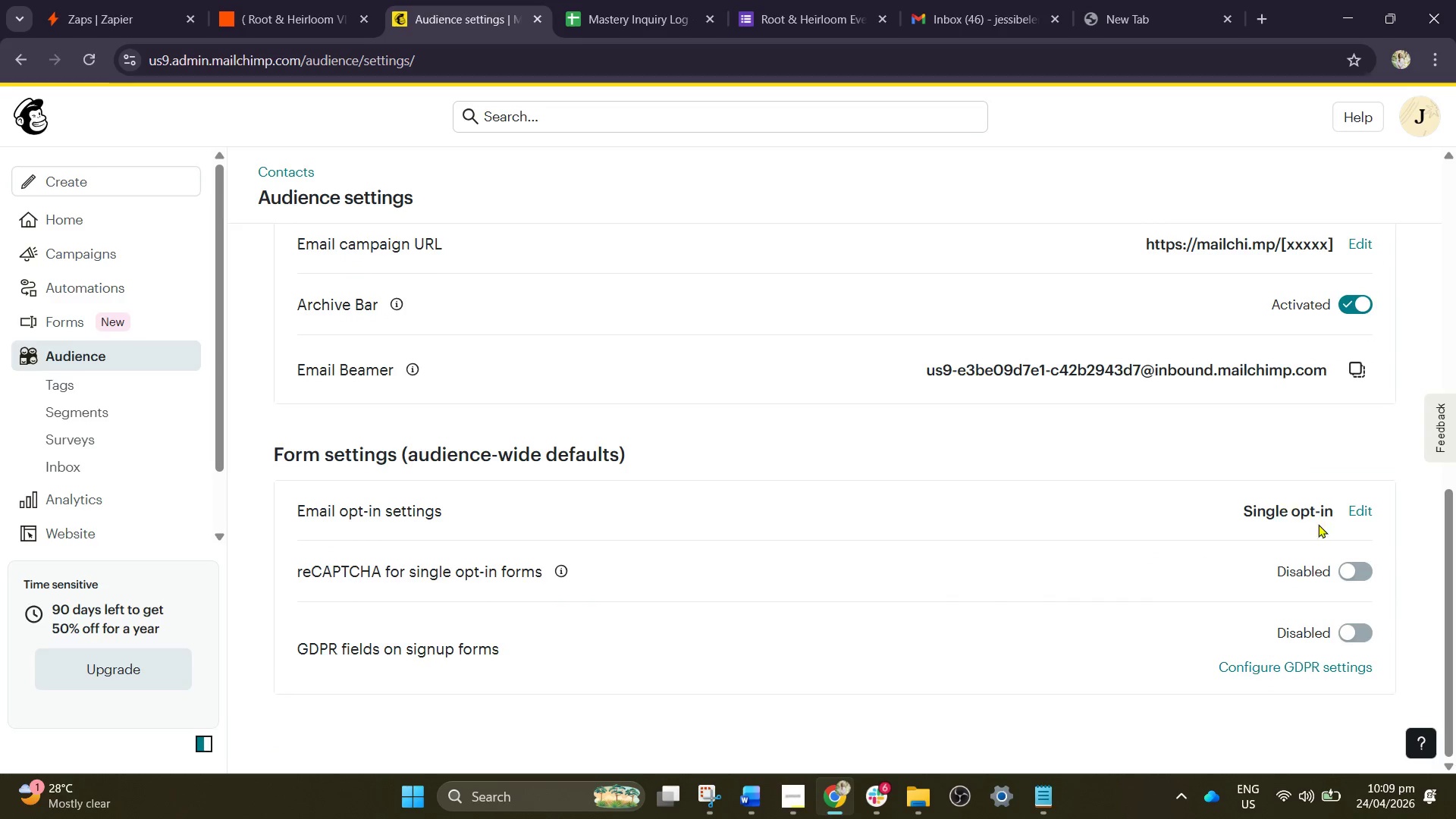 
left_click([1363, 517])
 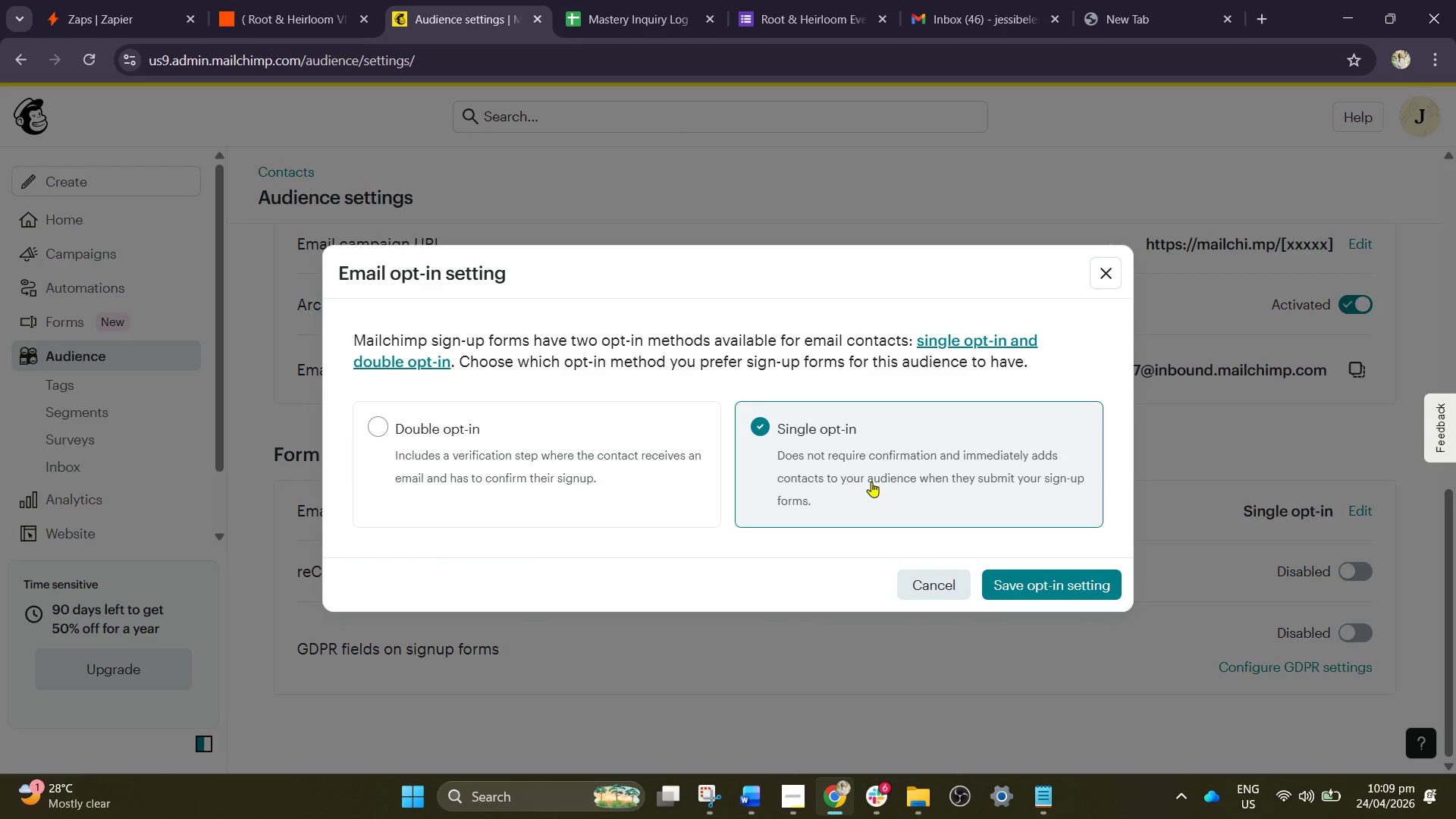 
left_click([640, 468])
 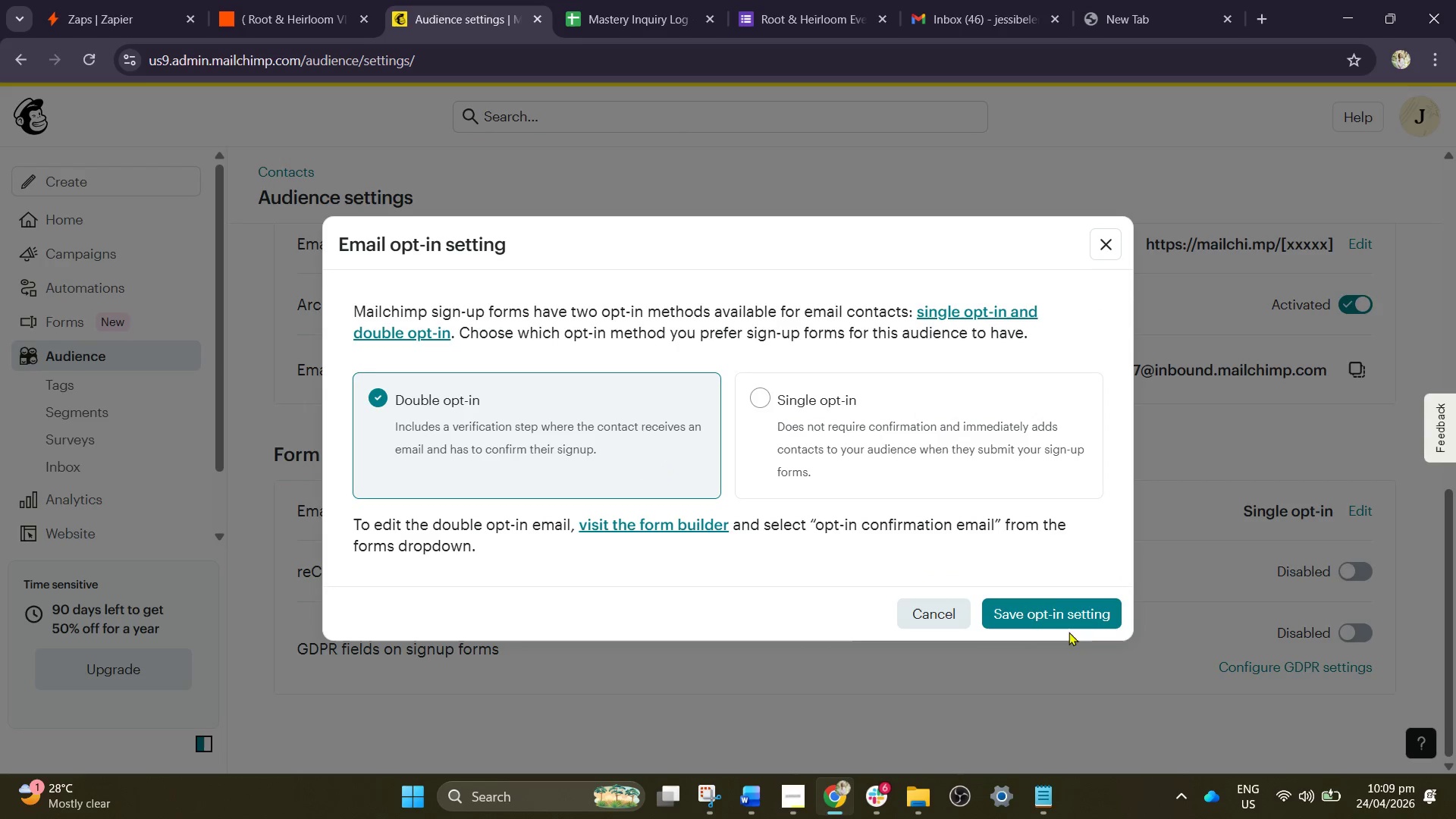 
left_click([1050, 601])
 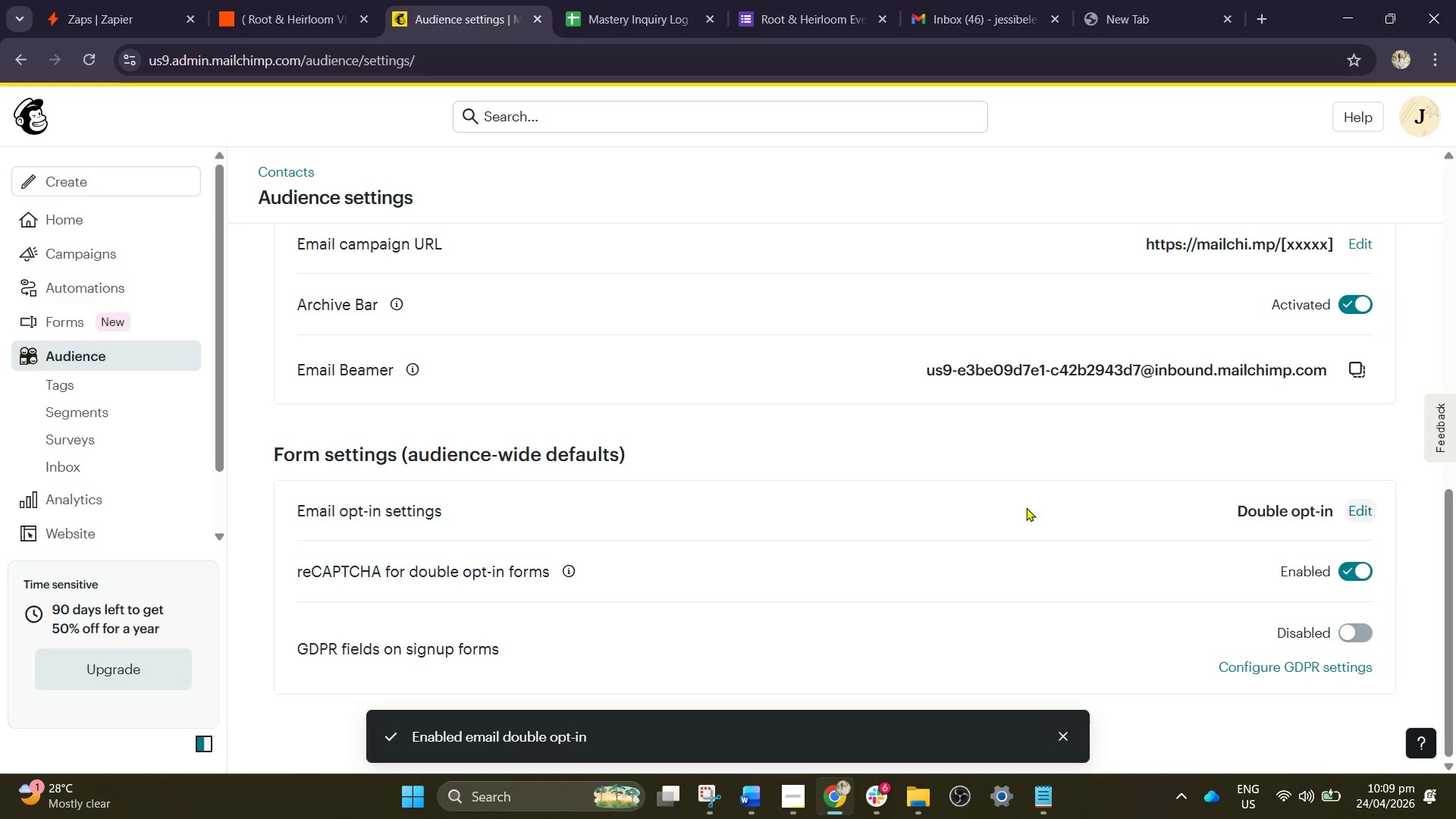 
scroll: coordinate [1025, 526], scroll_direction: down, amount: 1.0
 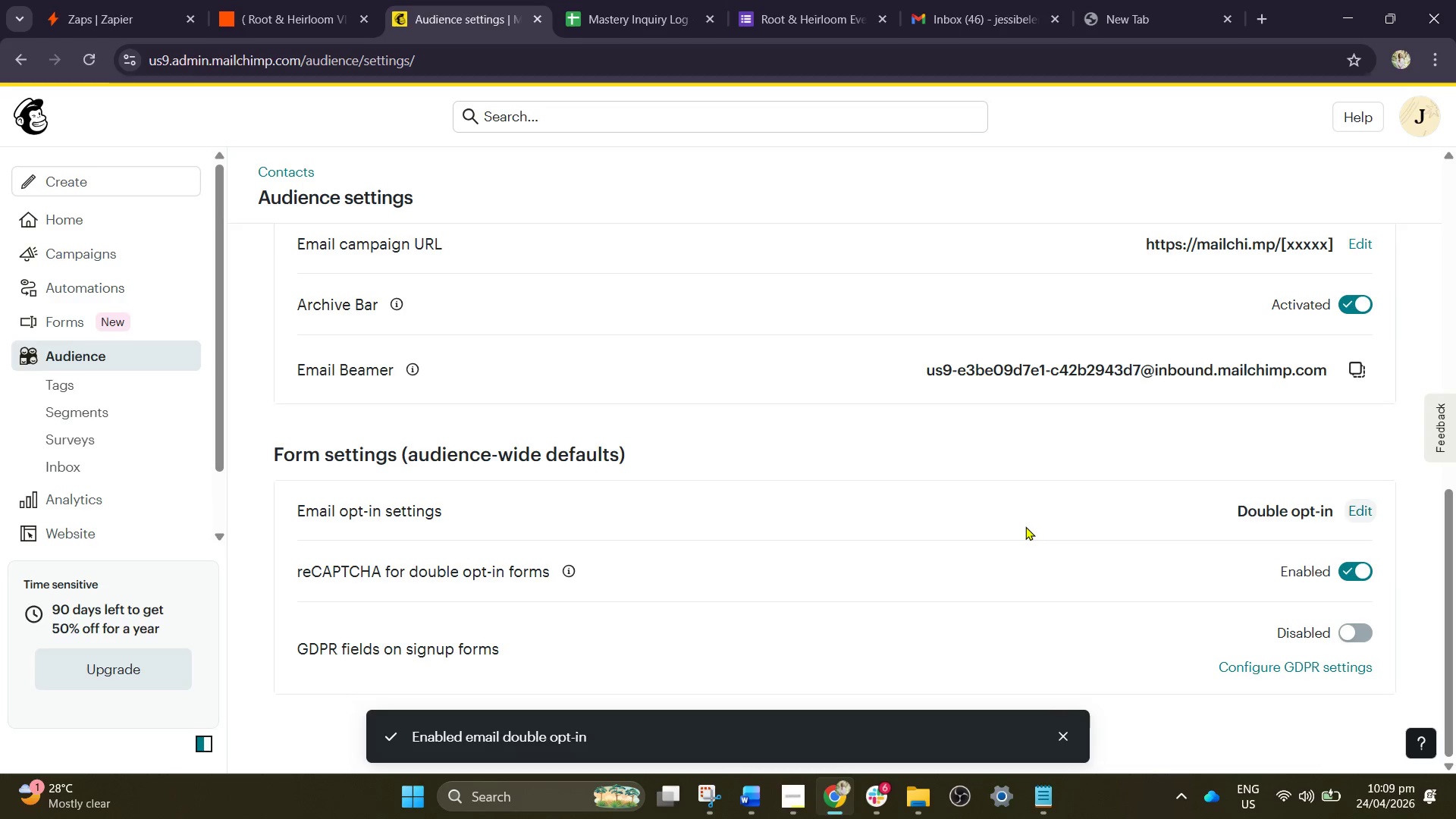 
scroll: coordinate [982, 490], scroll_direction: up, amount: 2.0
 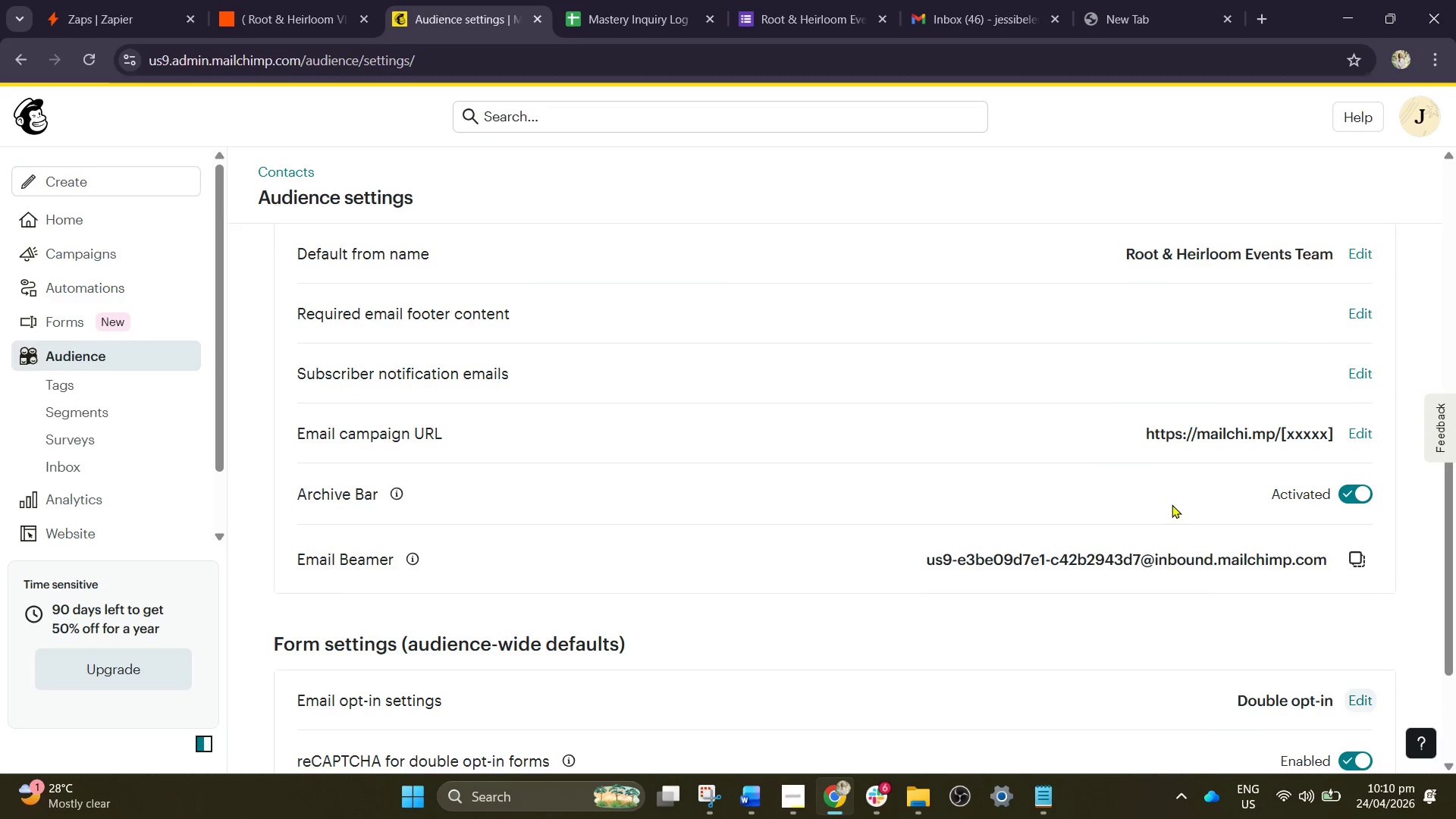 
wait(7.13)
 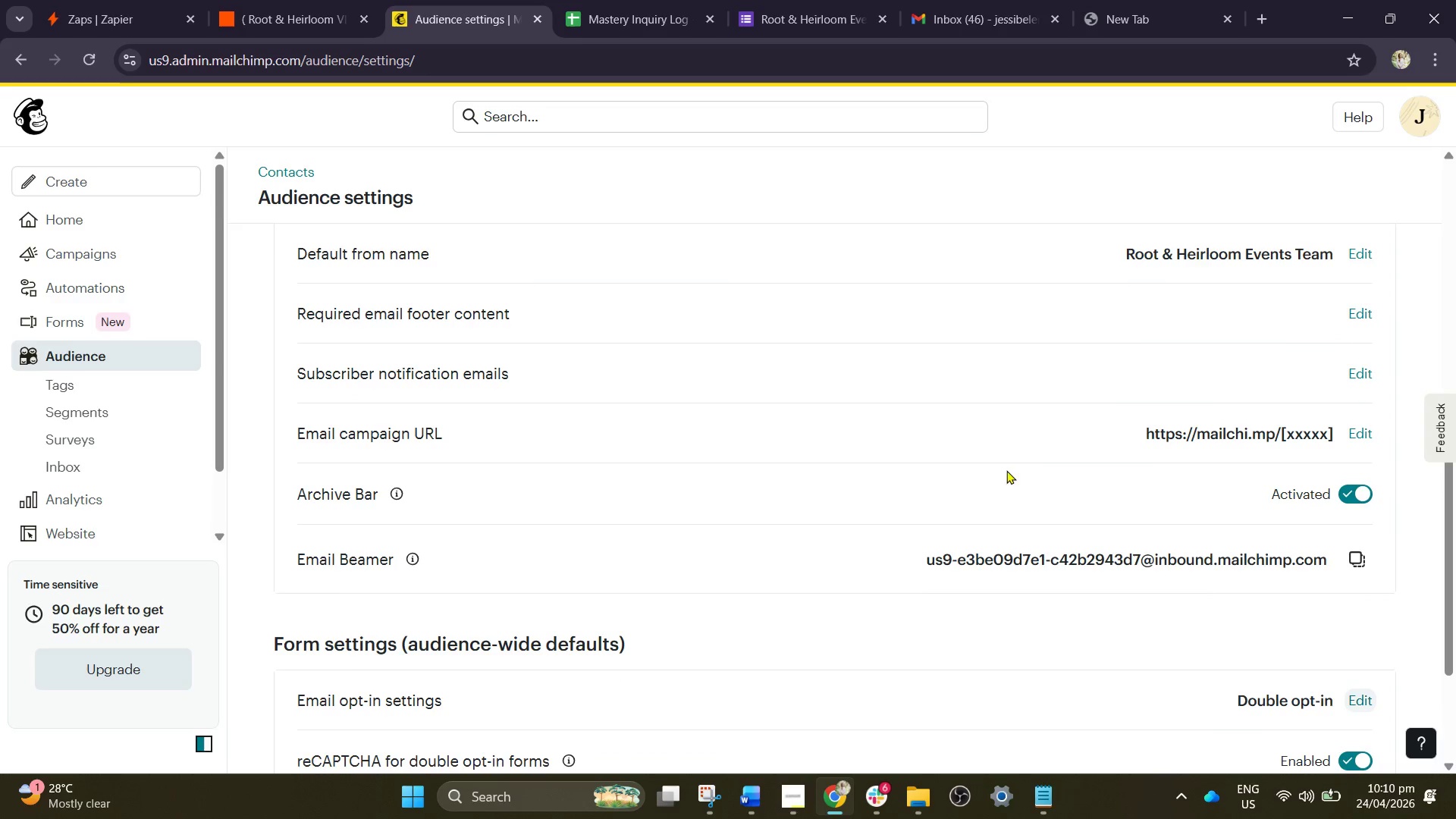 
left_click([1370, 383])
 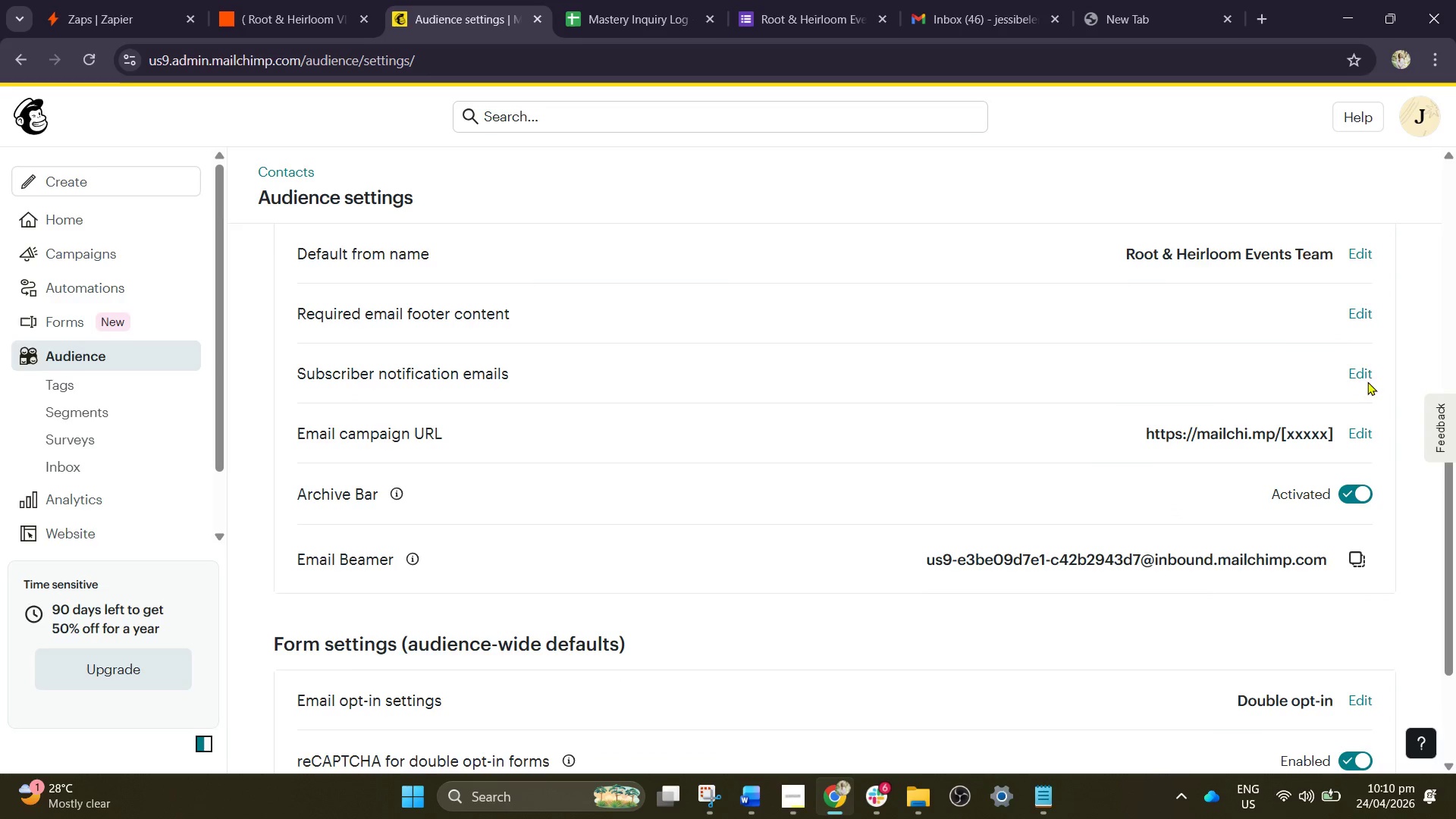 
left_click([1363, 377])
 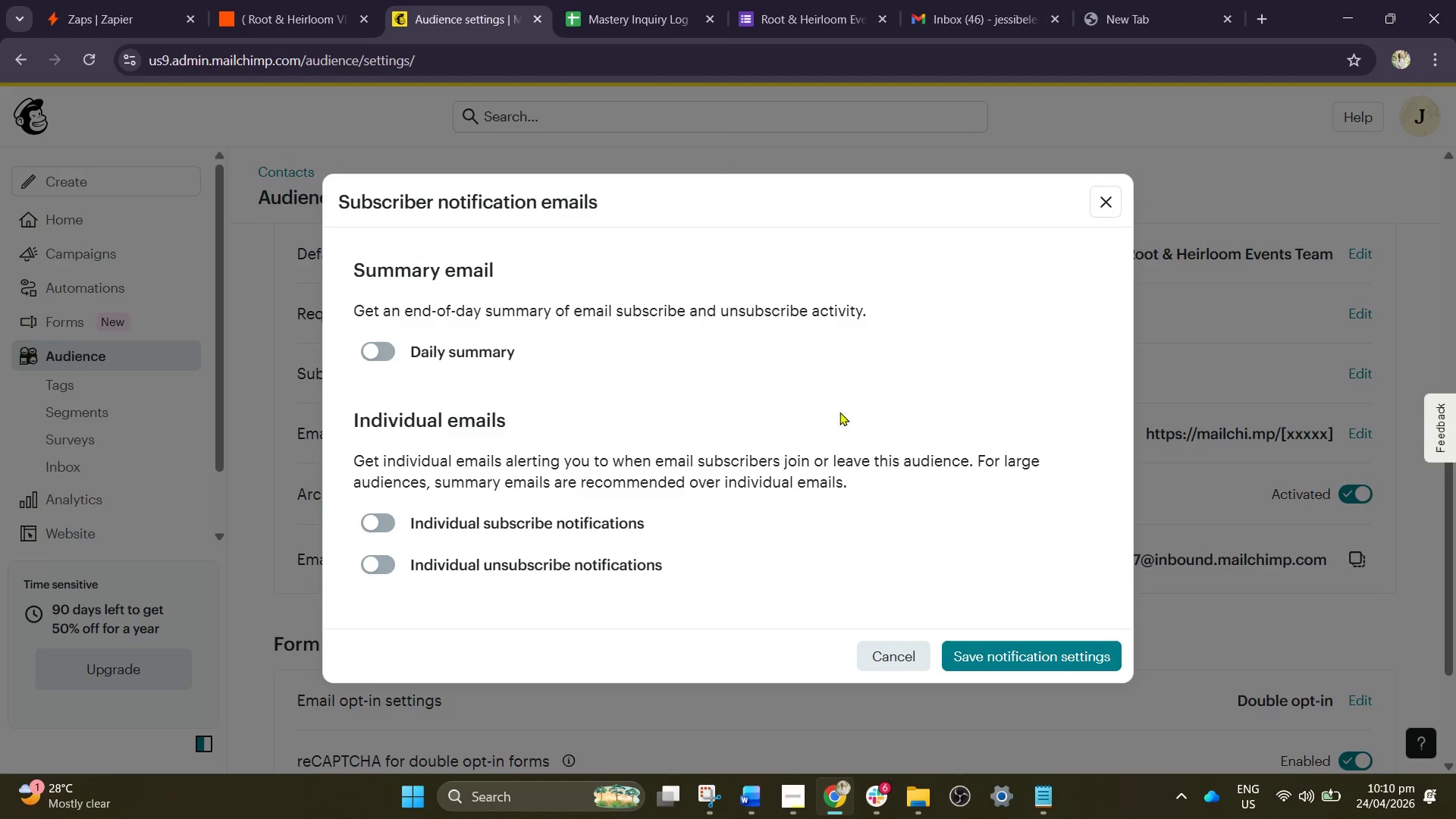 
left_click([1301, 381])
 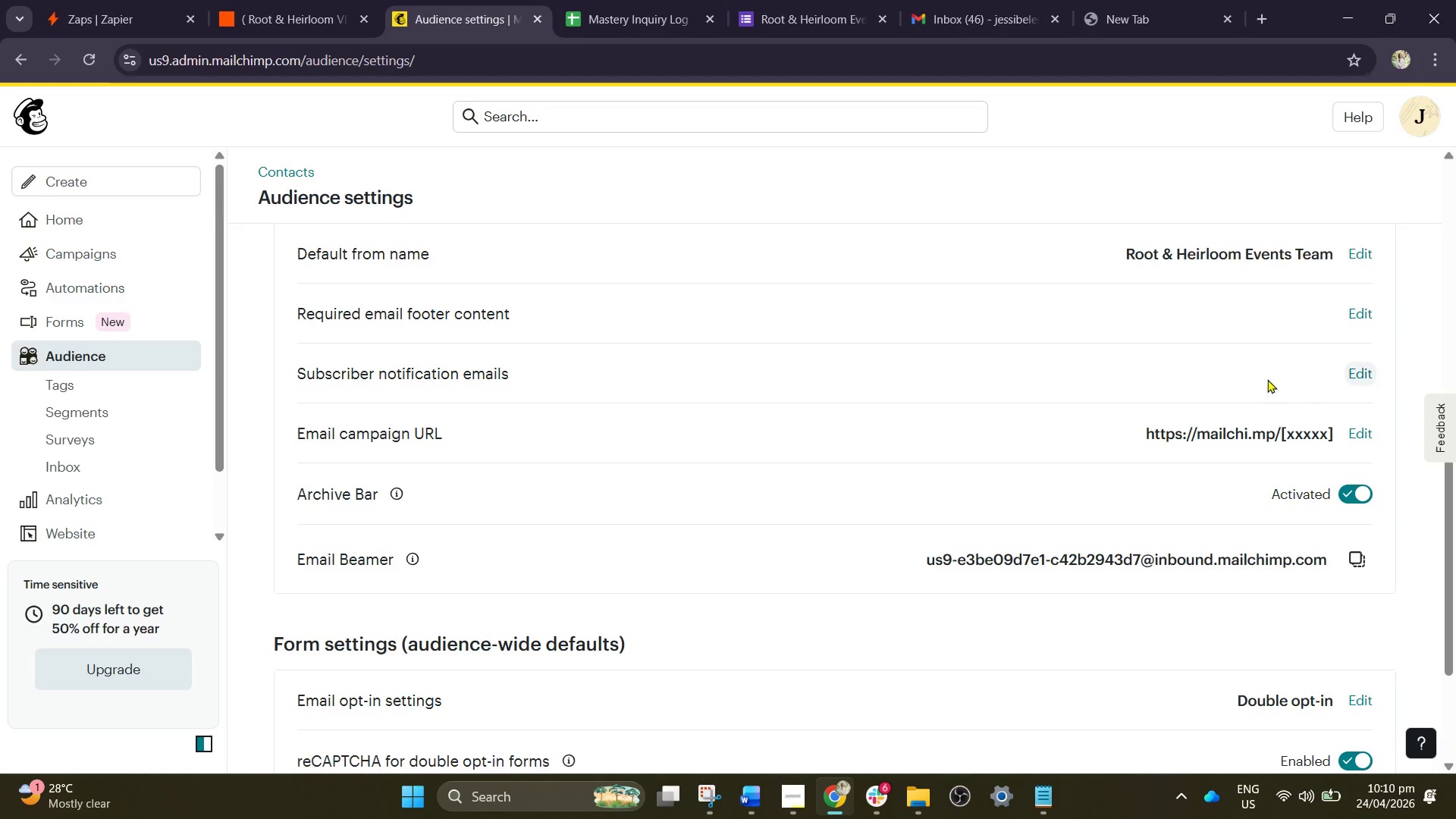 
scroll: coordinate [1095, 441], scroll_direction: up, amount: 5.0
 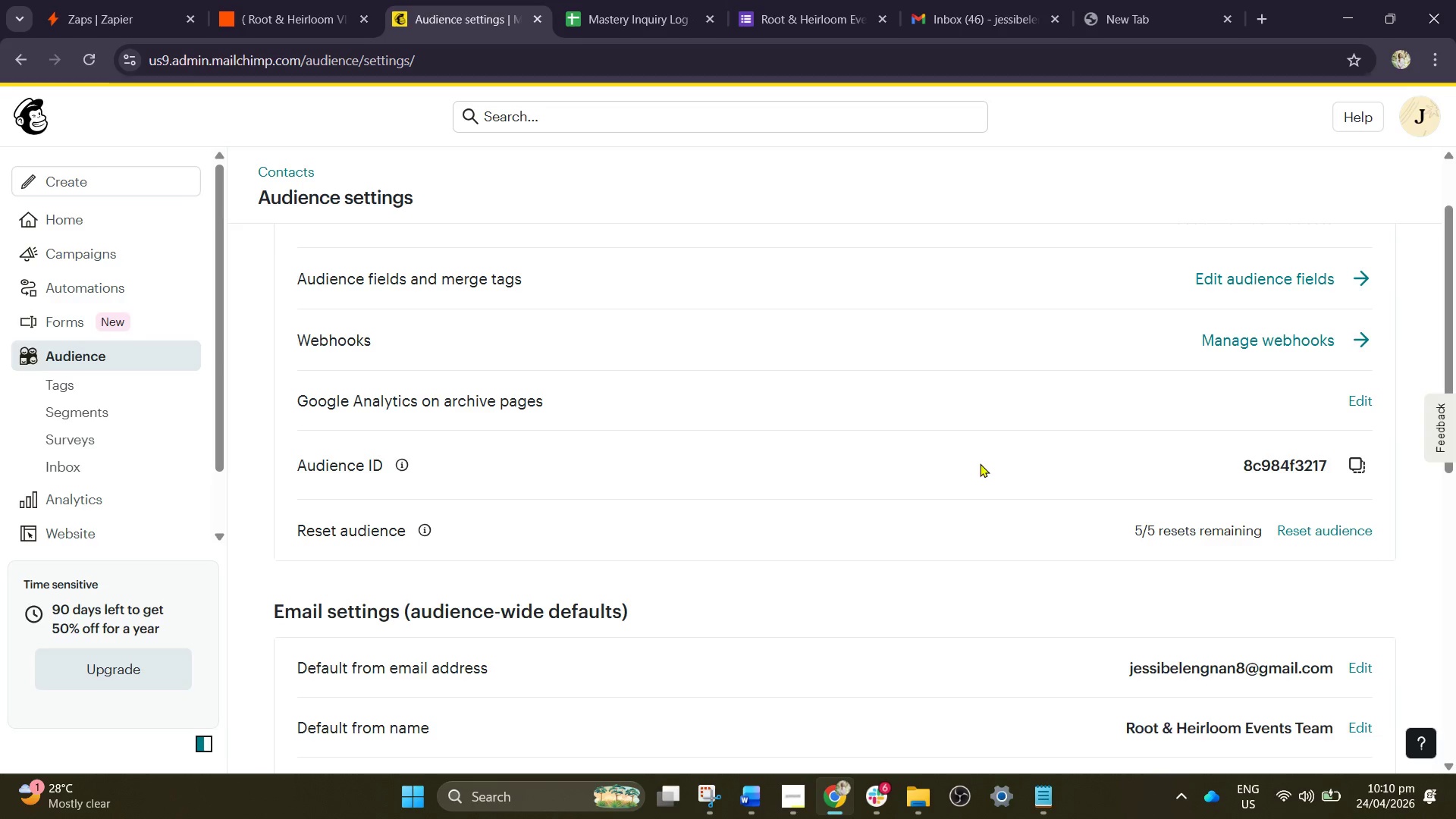 
wait(6.25)
 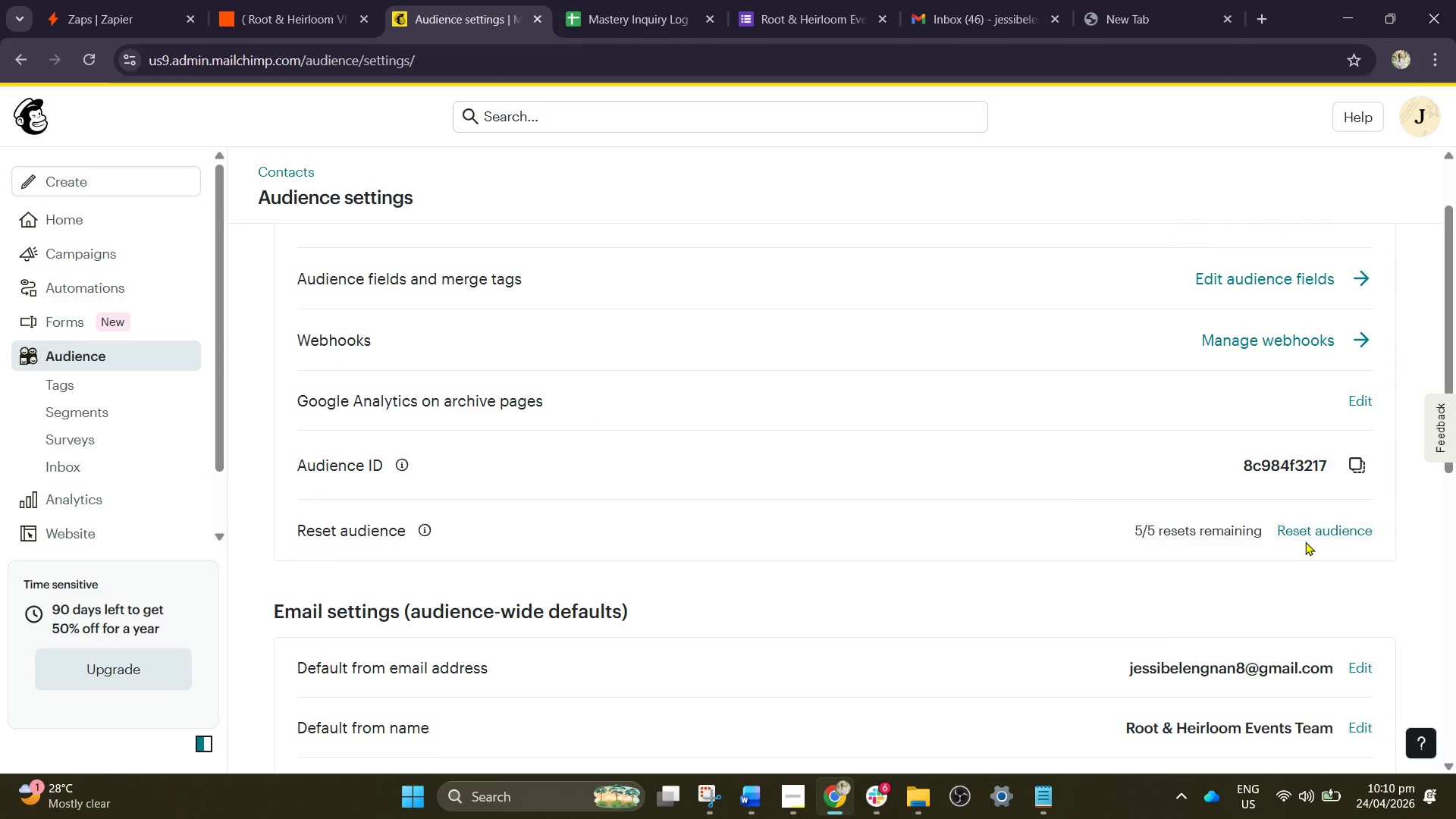 
scroll: coordinate [1112, 441], scroll_direction: up, amount: 1.0
 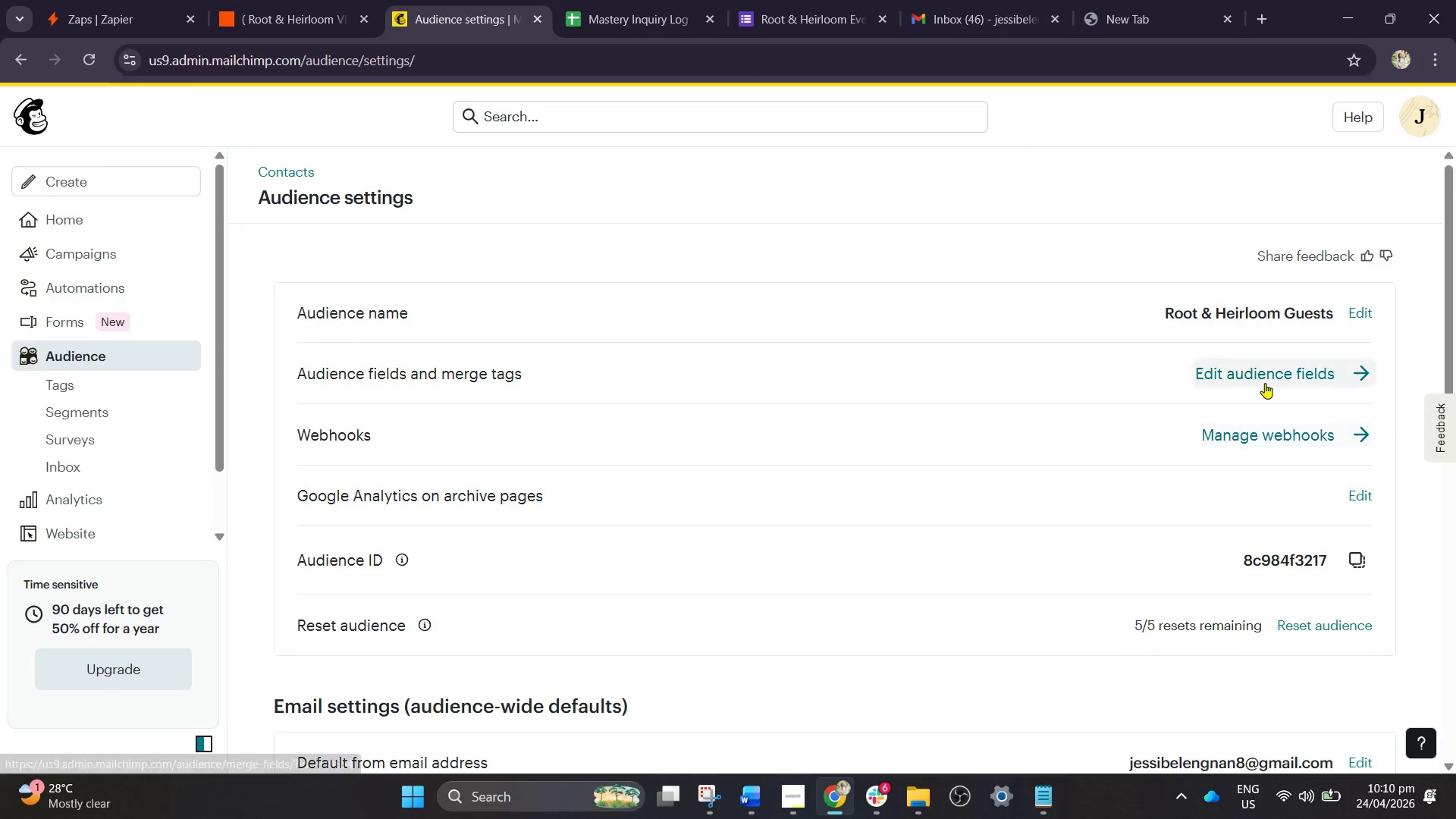 
left_click([1268, 375])
 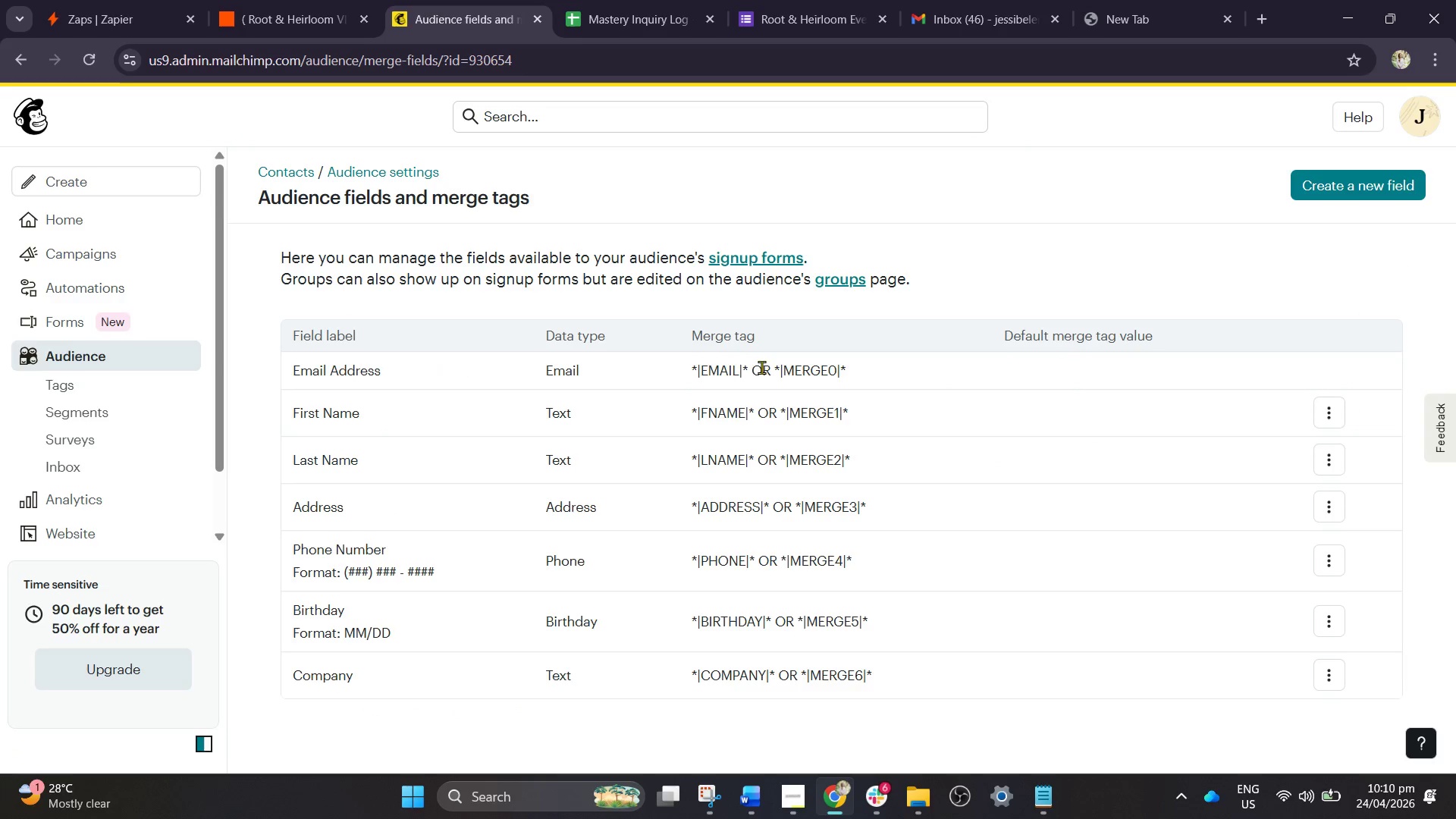 
scroll: coordinate [751, 373], scroll_direction: down, amount: 2.0
 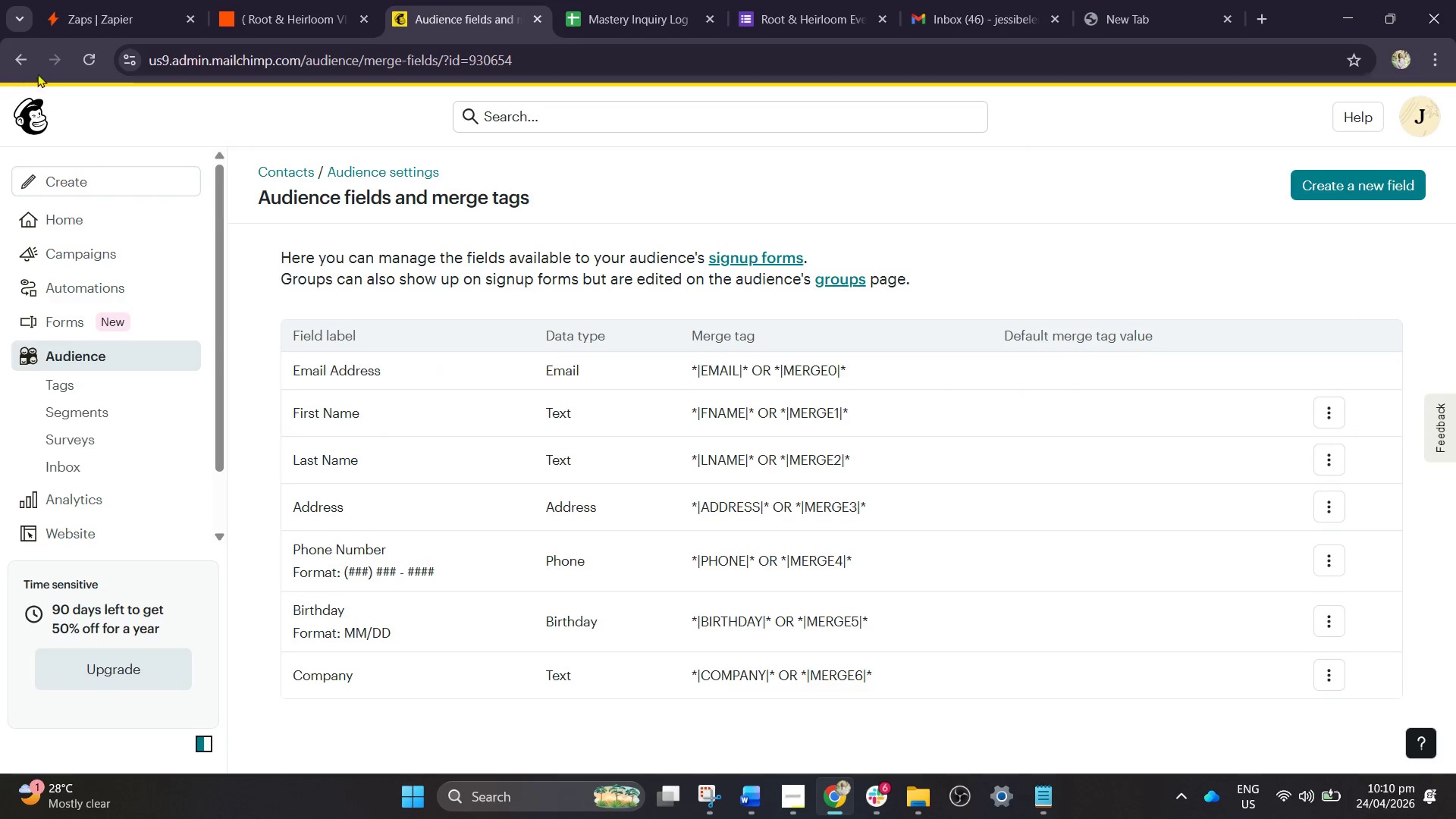 
left_click([18, 61])
 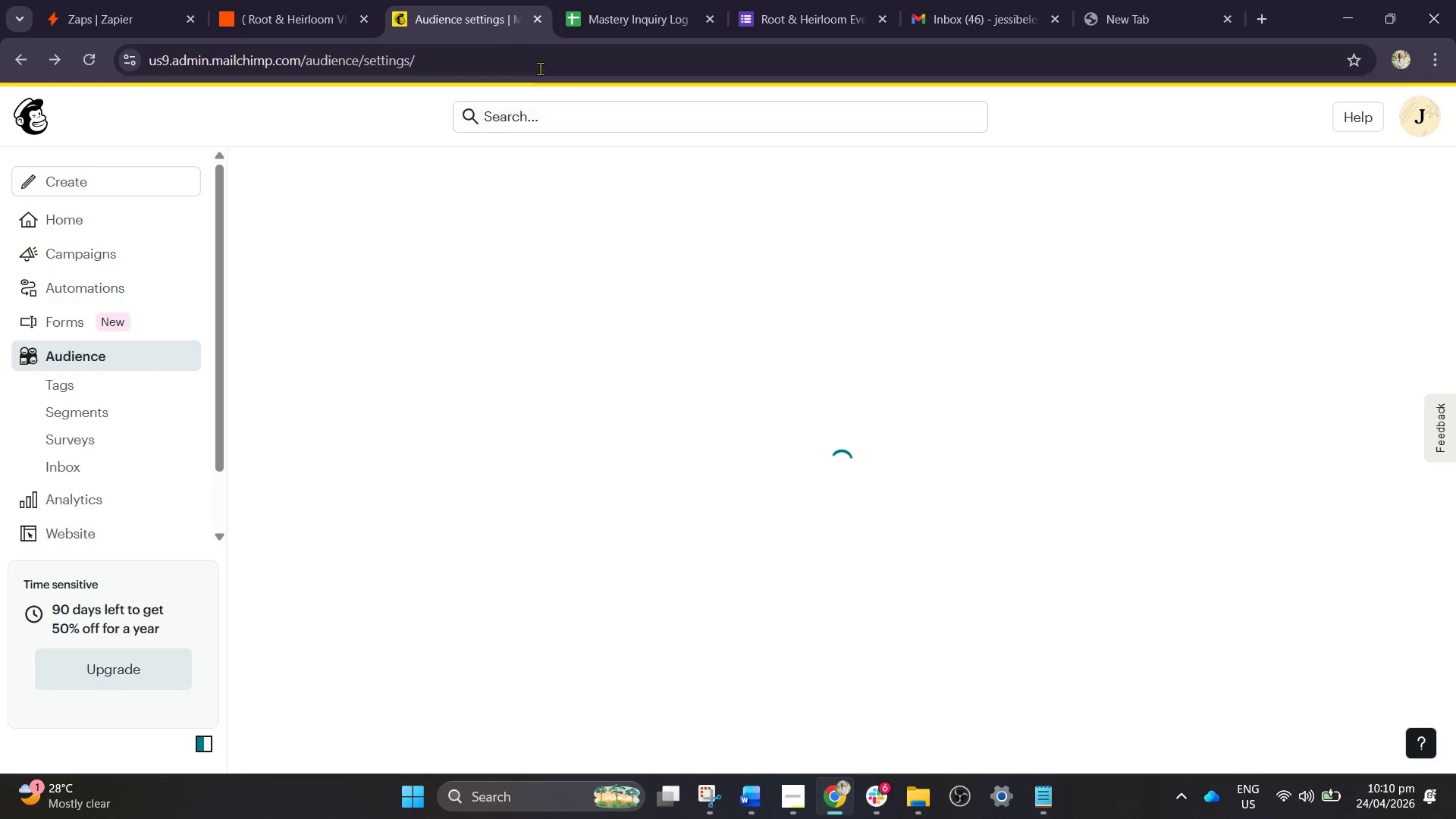 
double_click([456, 15])
 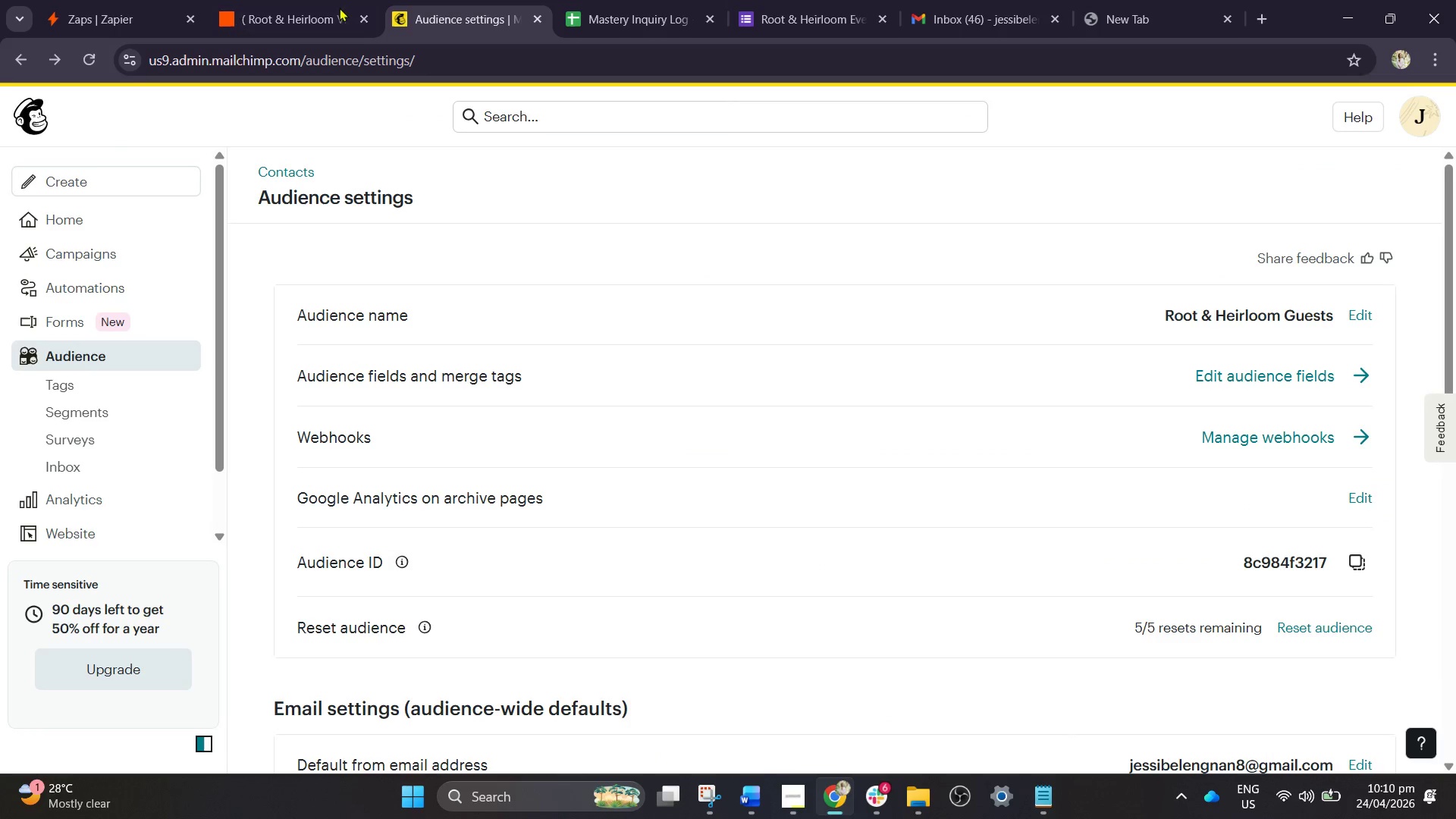 
left_click([275, 0])
 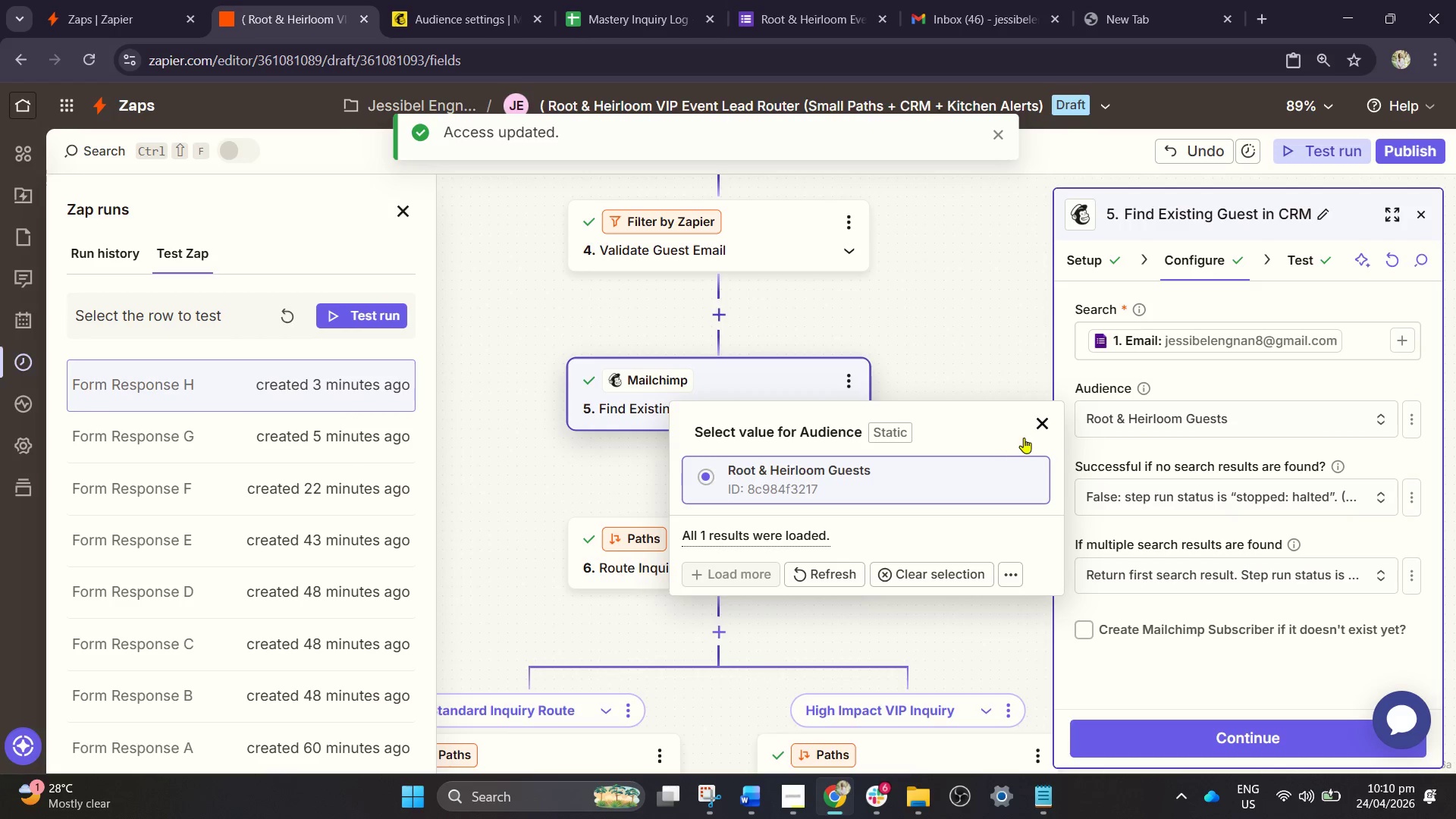 
left_click([1041, 429])
 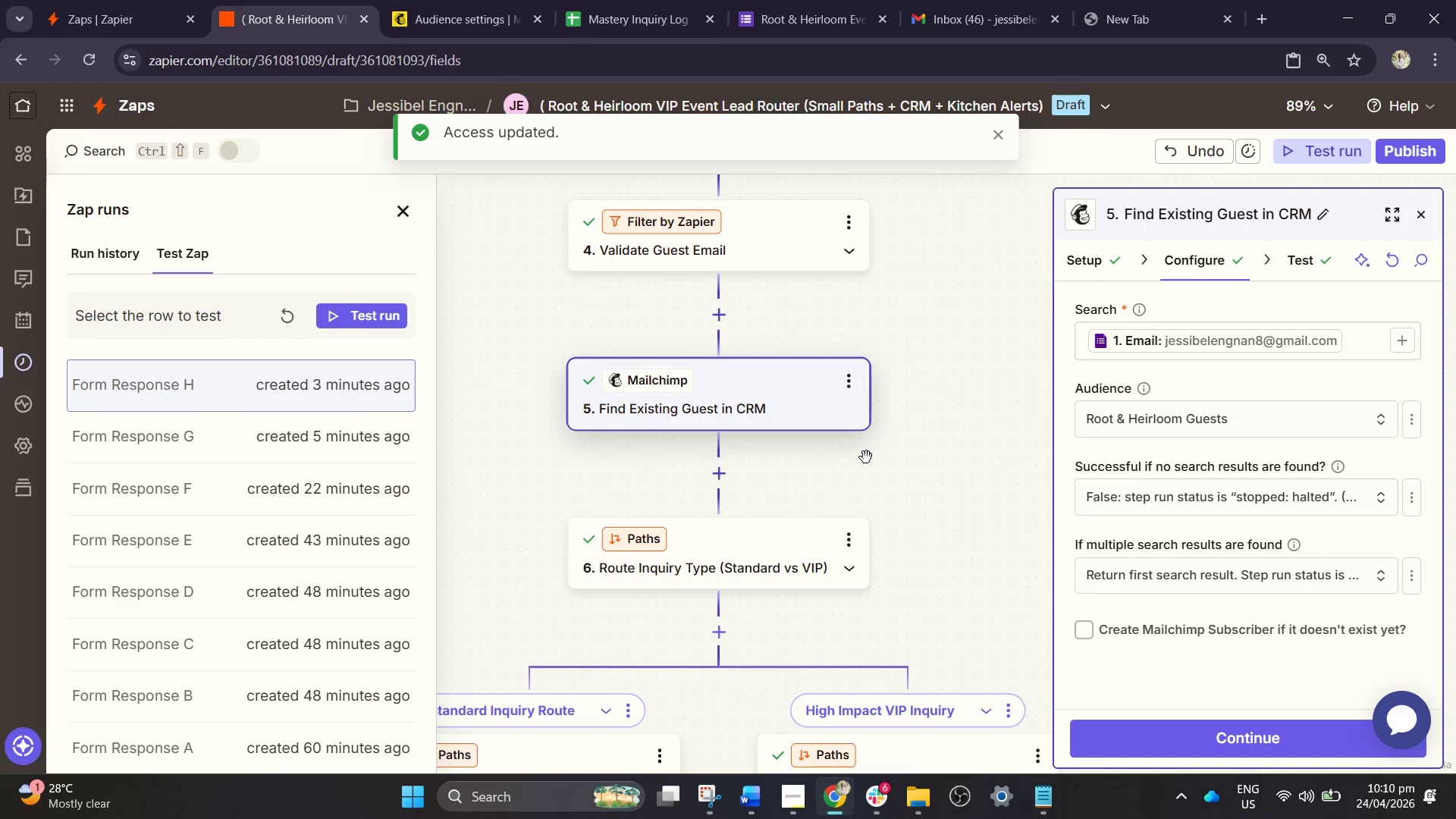 
left_click_drag(start_coordinate=[852, 466], to_coordinate=[907, 438])
 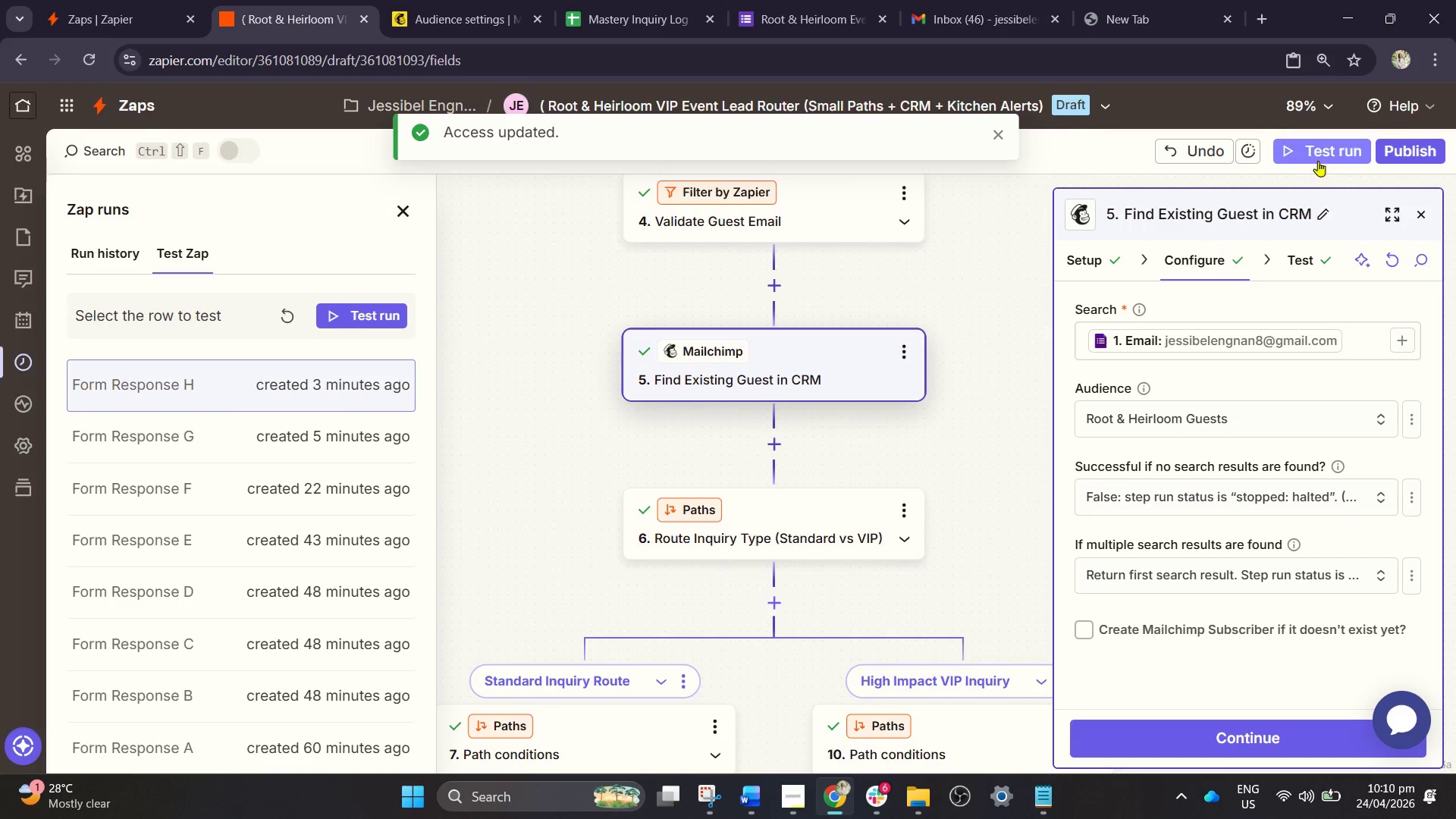 
left_click([1320, 159])
 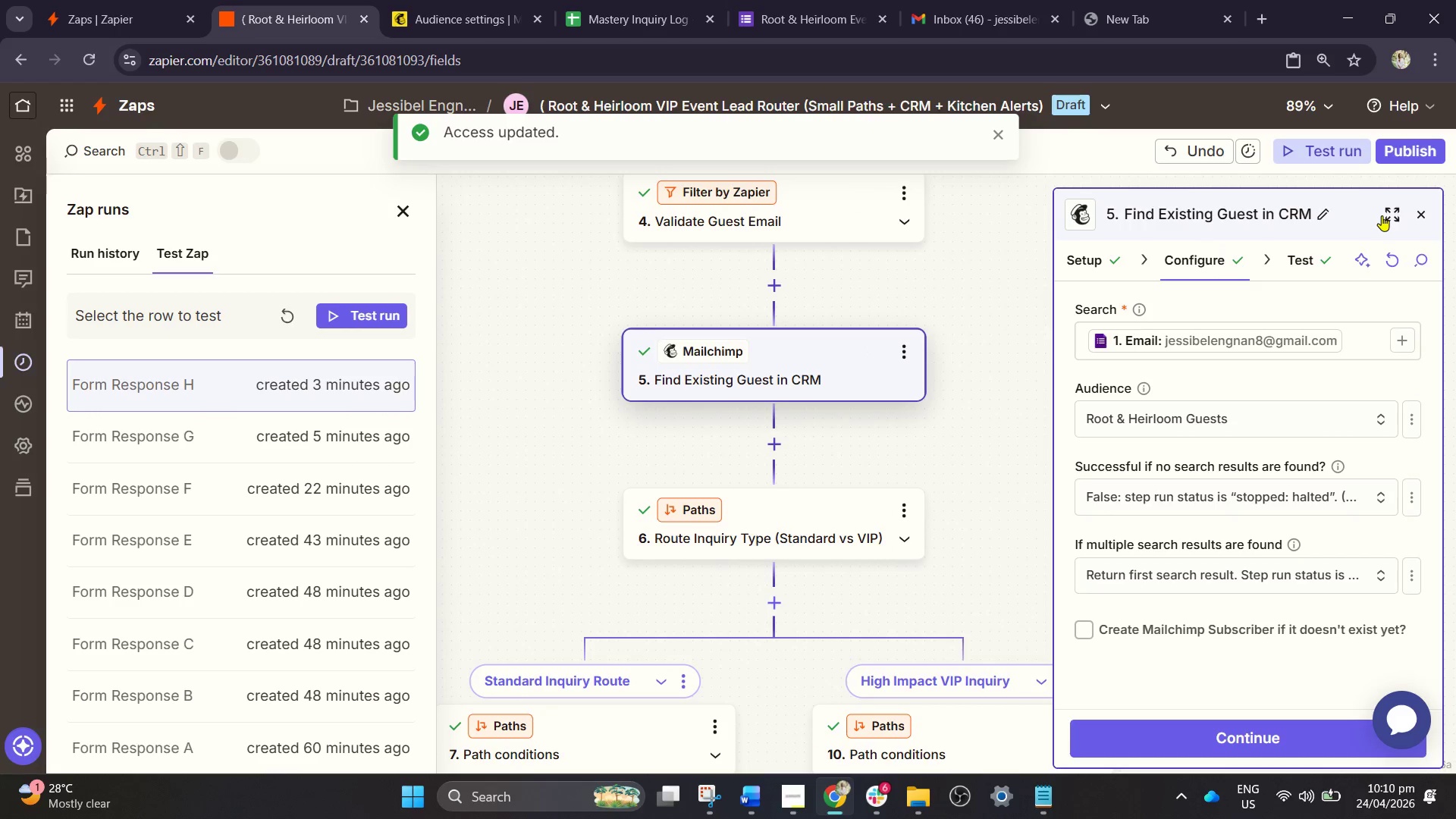 
left_click([1421, 216])
 